 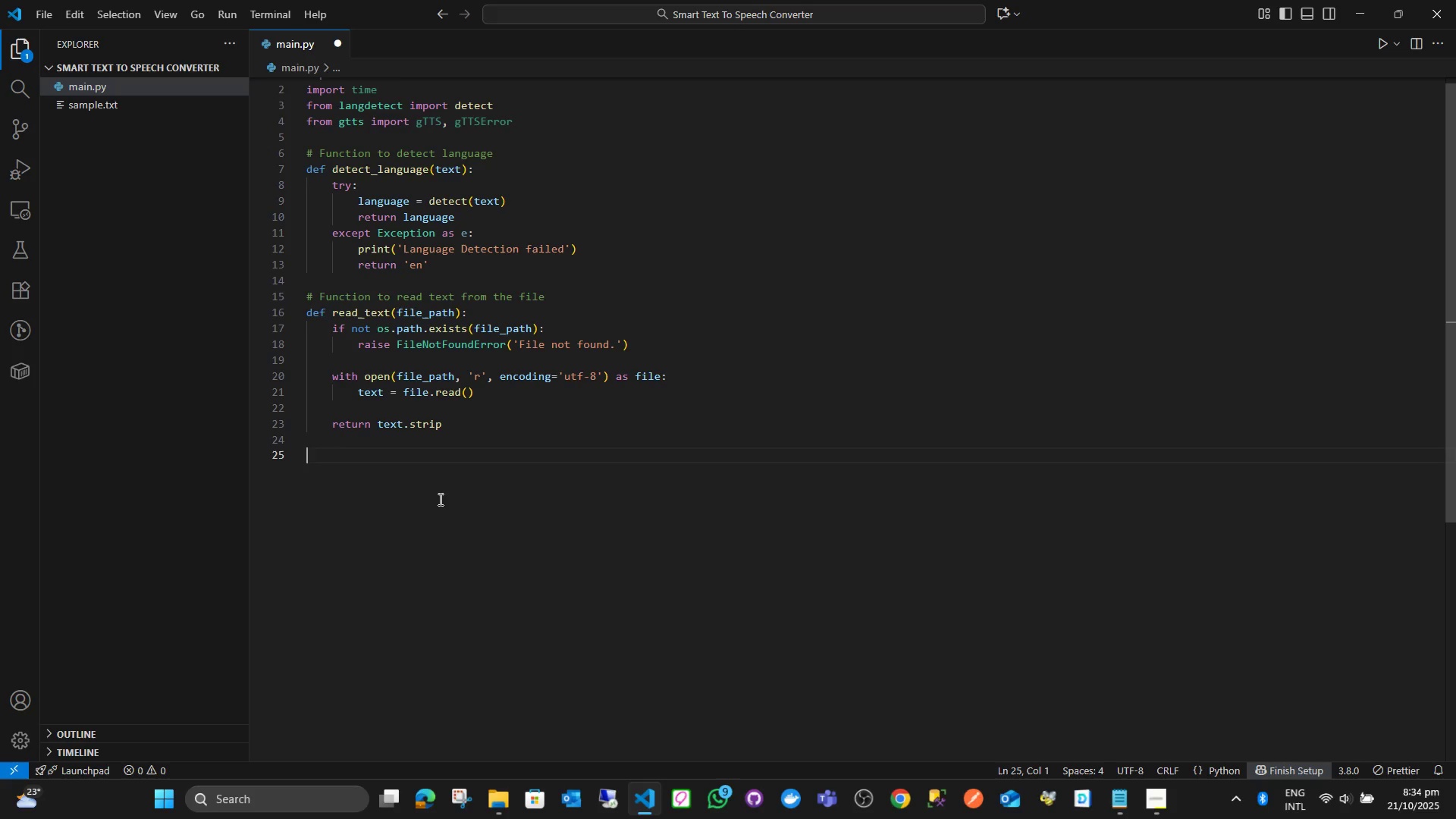 
type(# D)
key(Backspace)
type(Function to split long texts into smaller chunks.)
key(Backspace)
 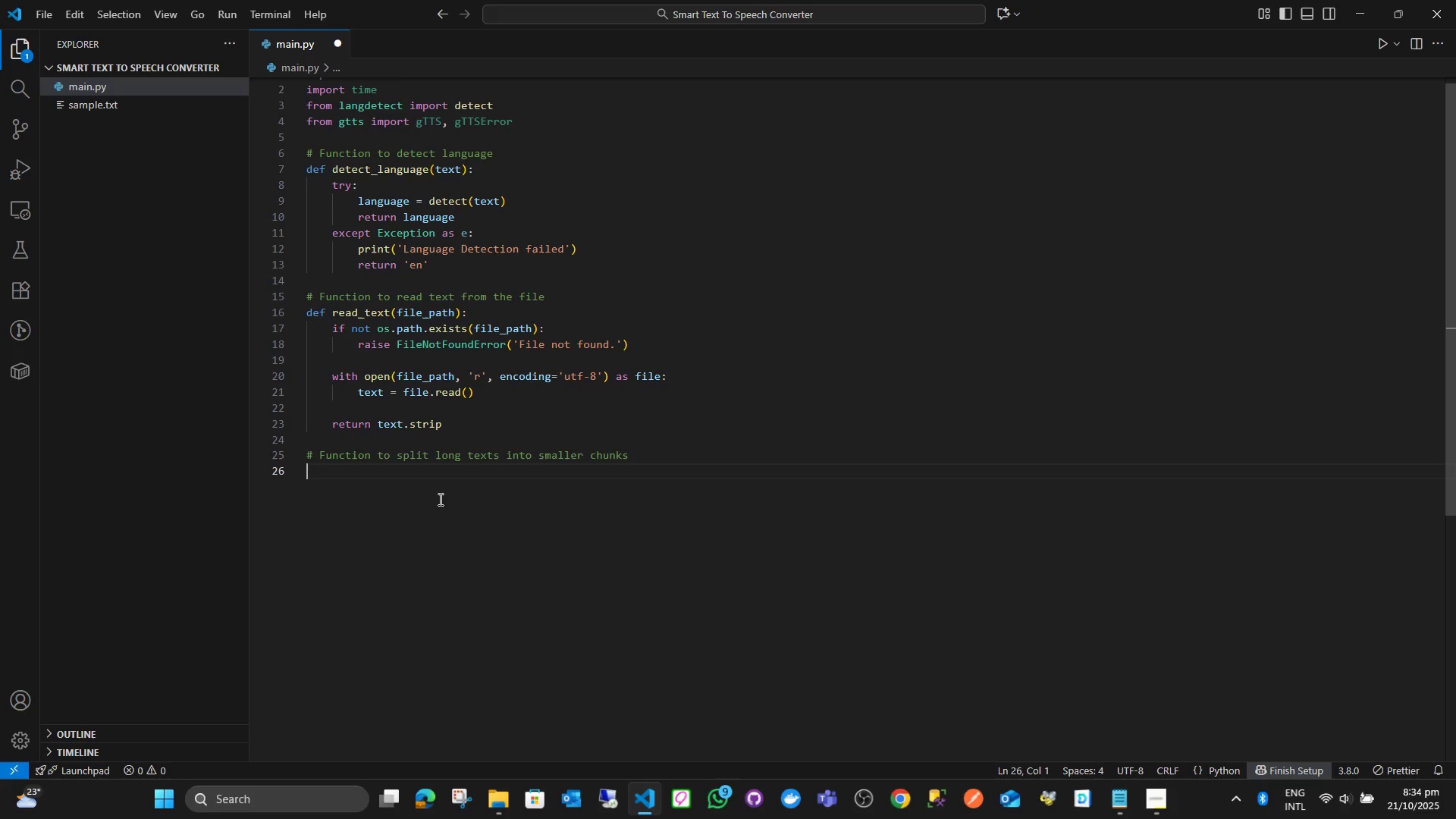 
 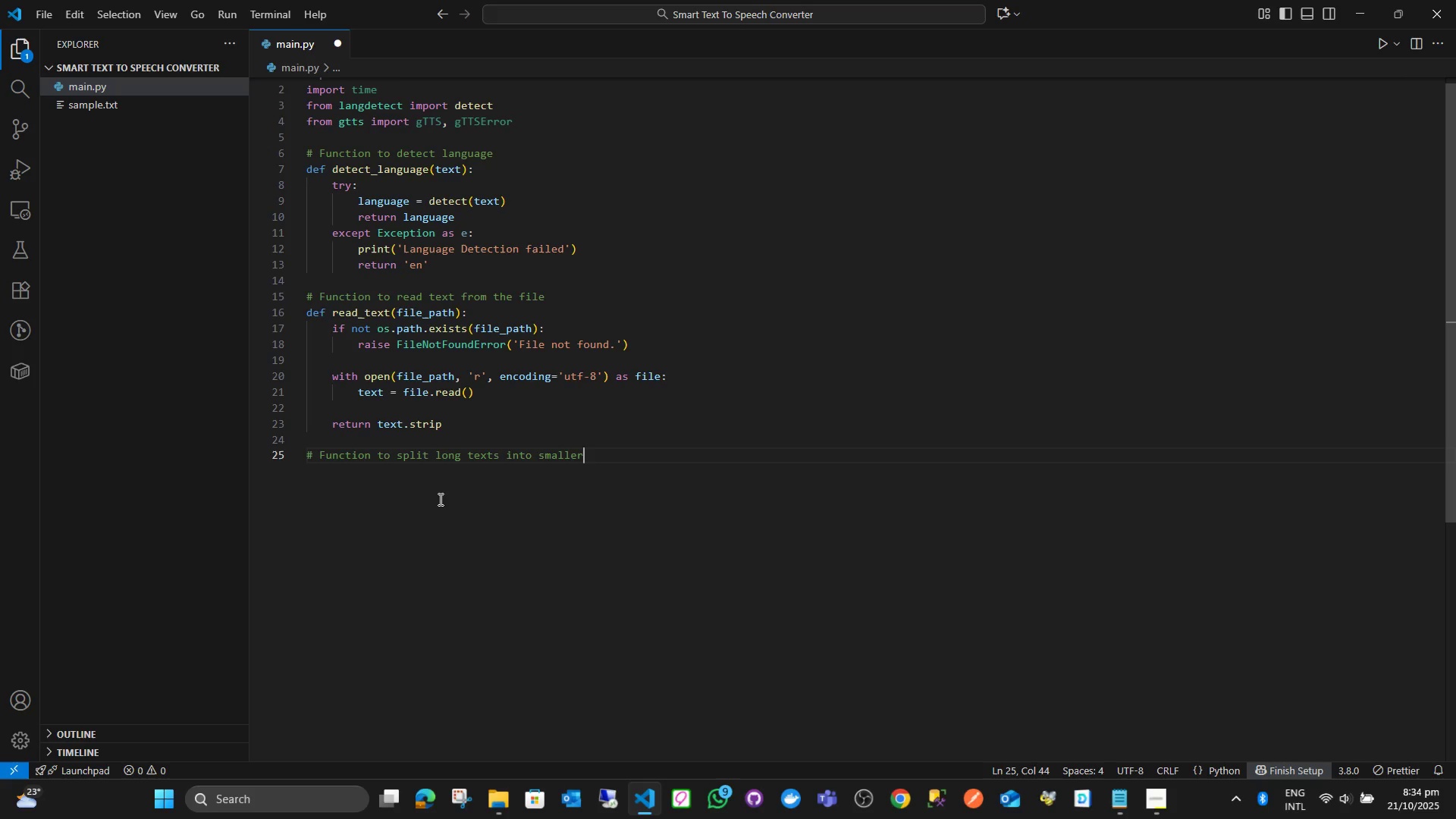 
key(Enter)
 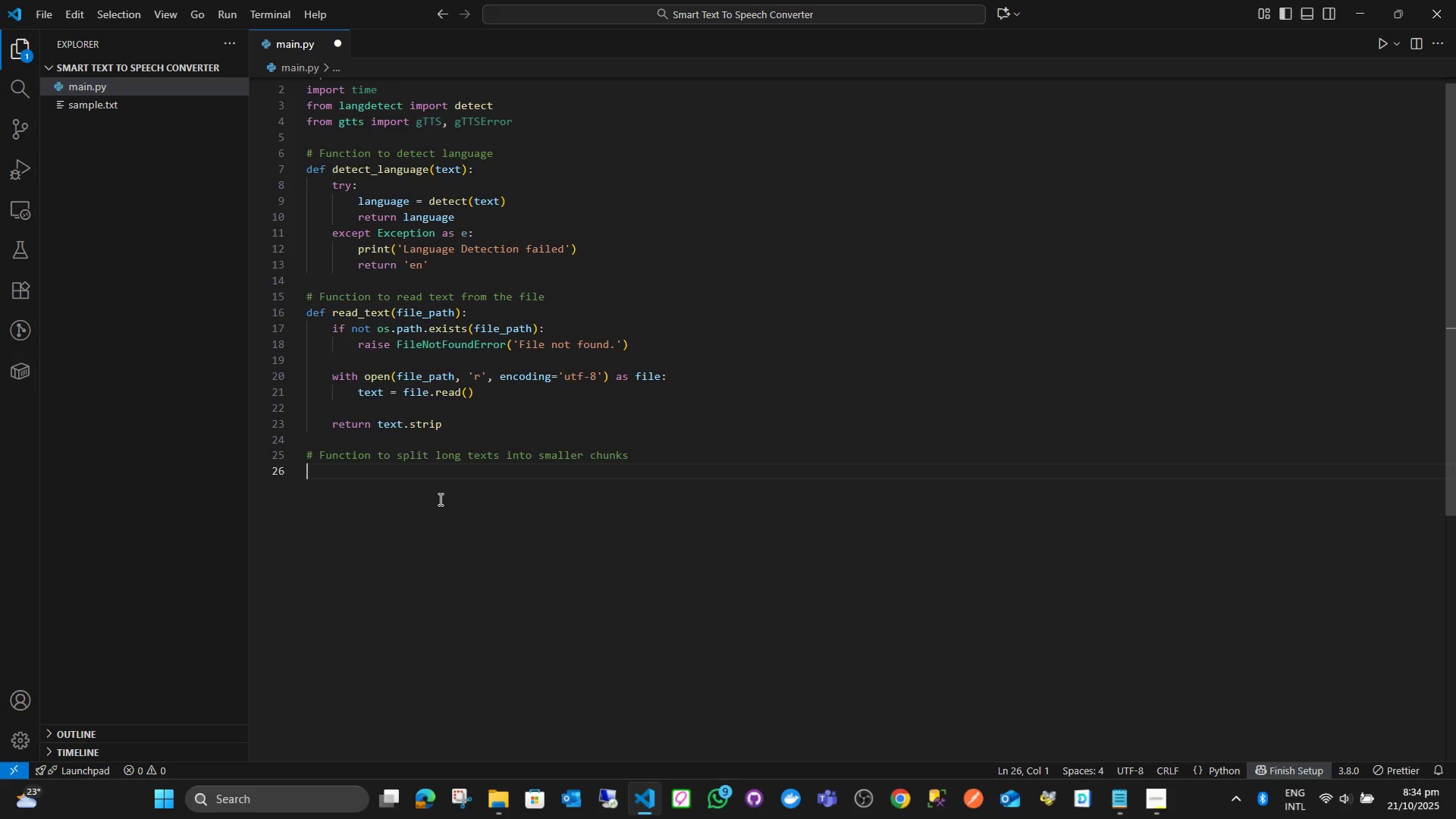 
type(def split_text(text, max_len = 4000)
 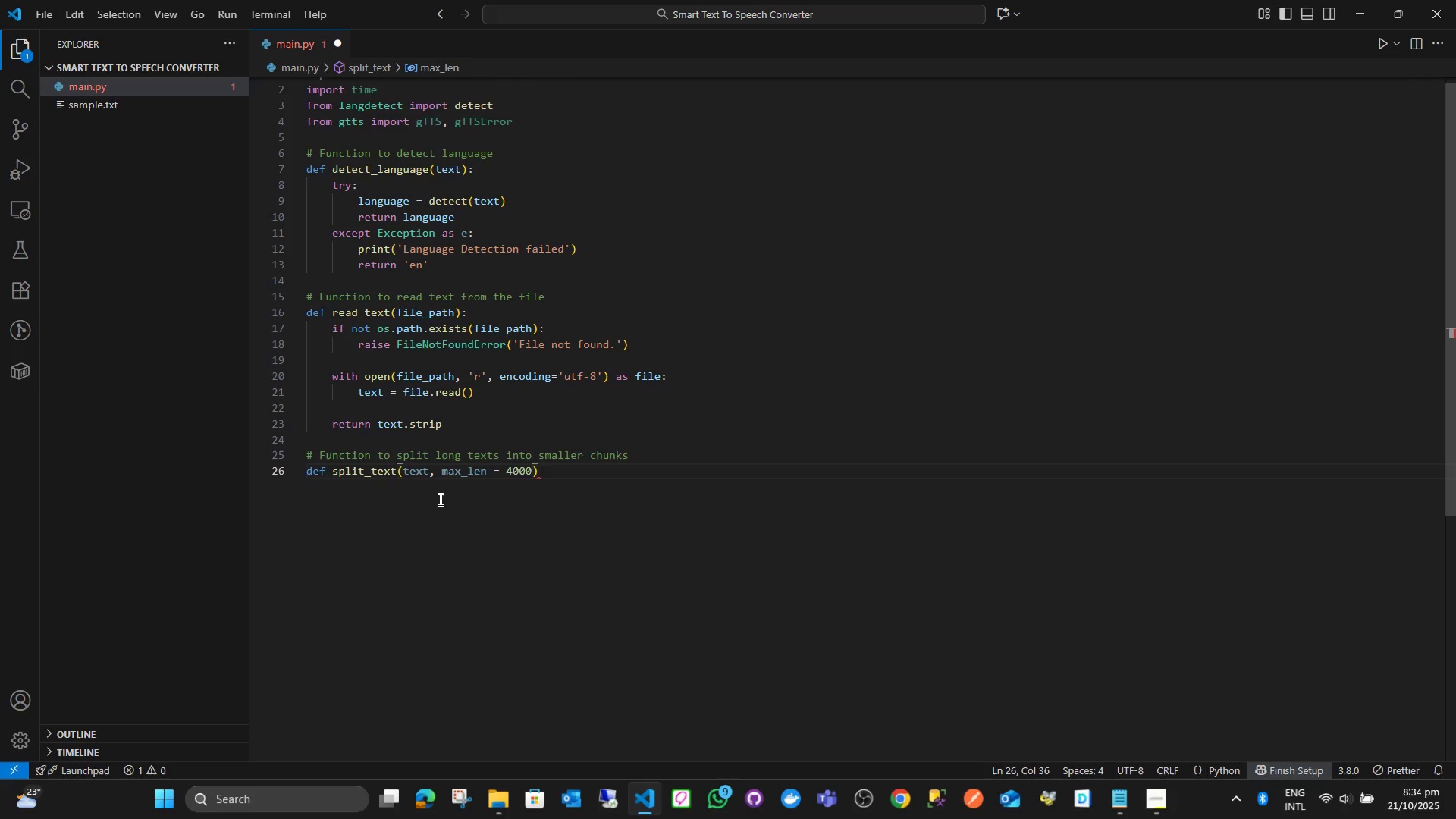 
key(ArrowRight)
 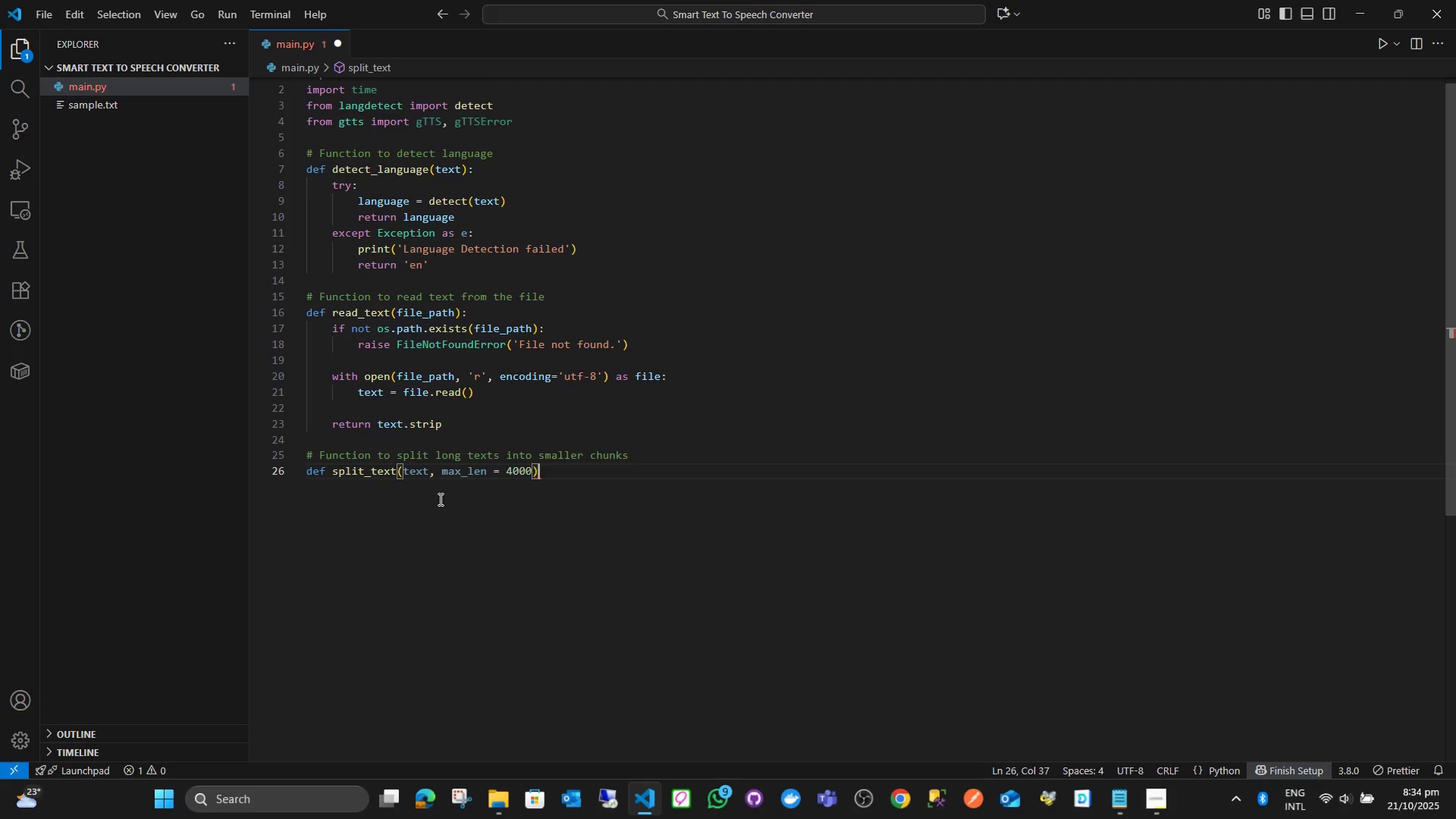 
key(Shift+Semicolon)
 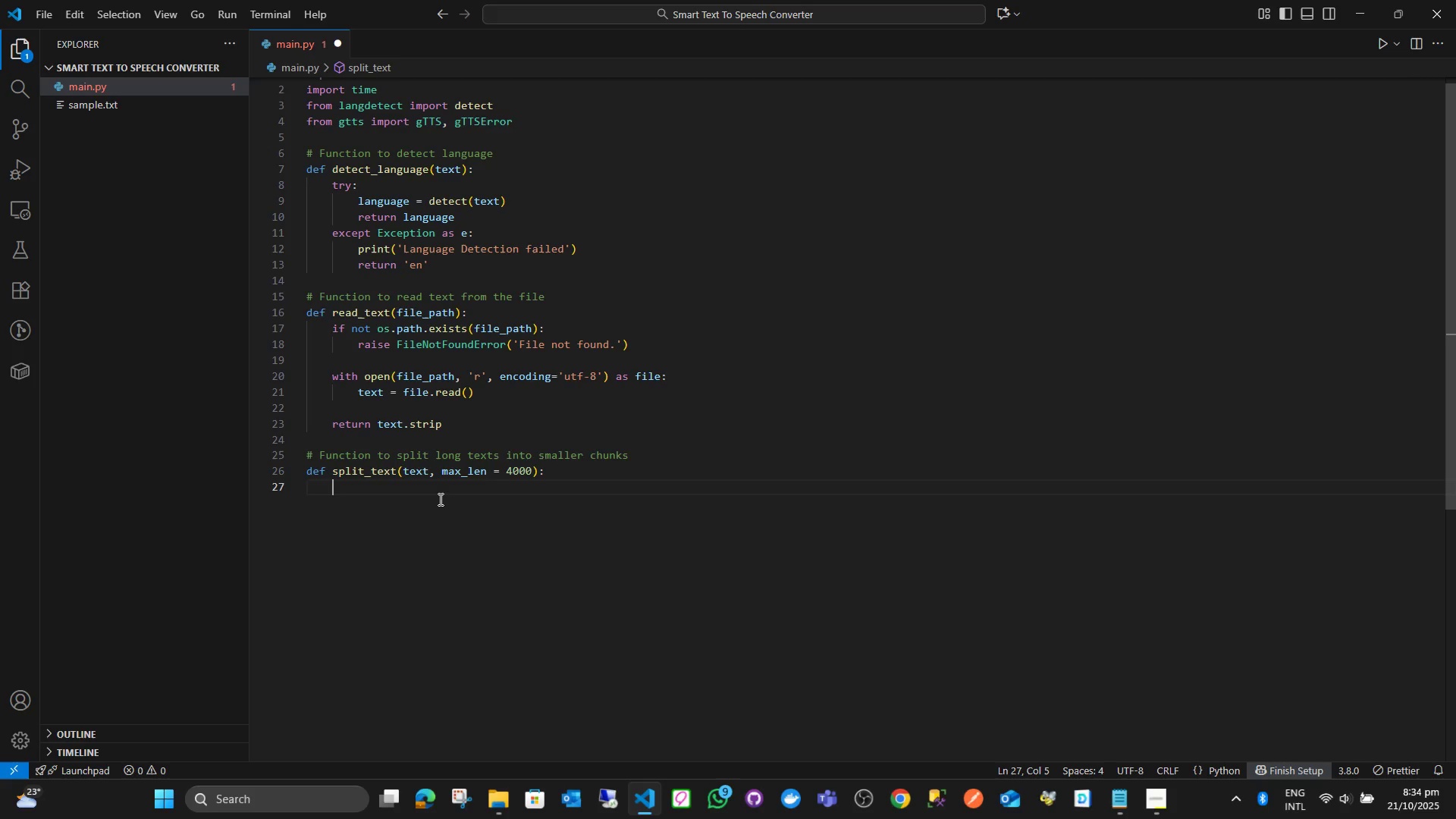 
key(Enter)
 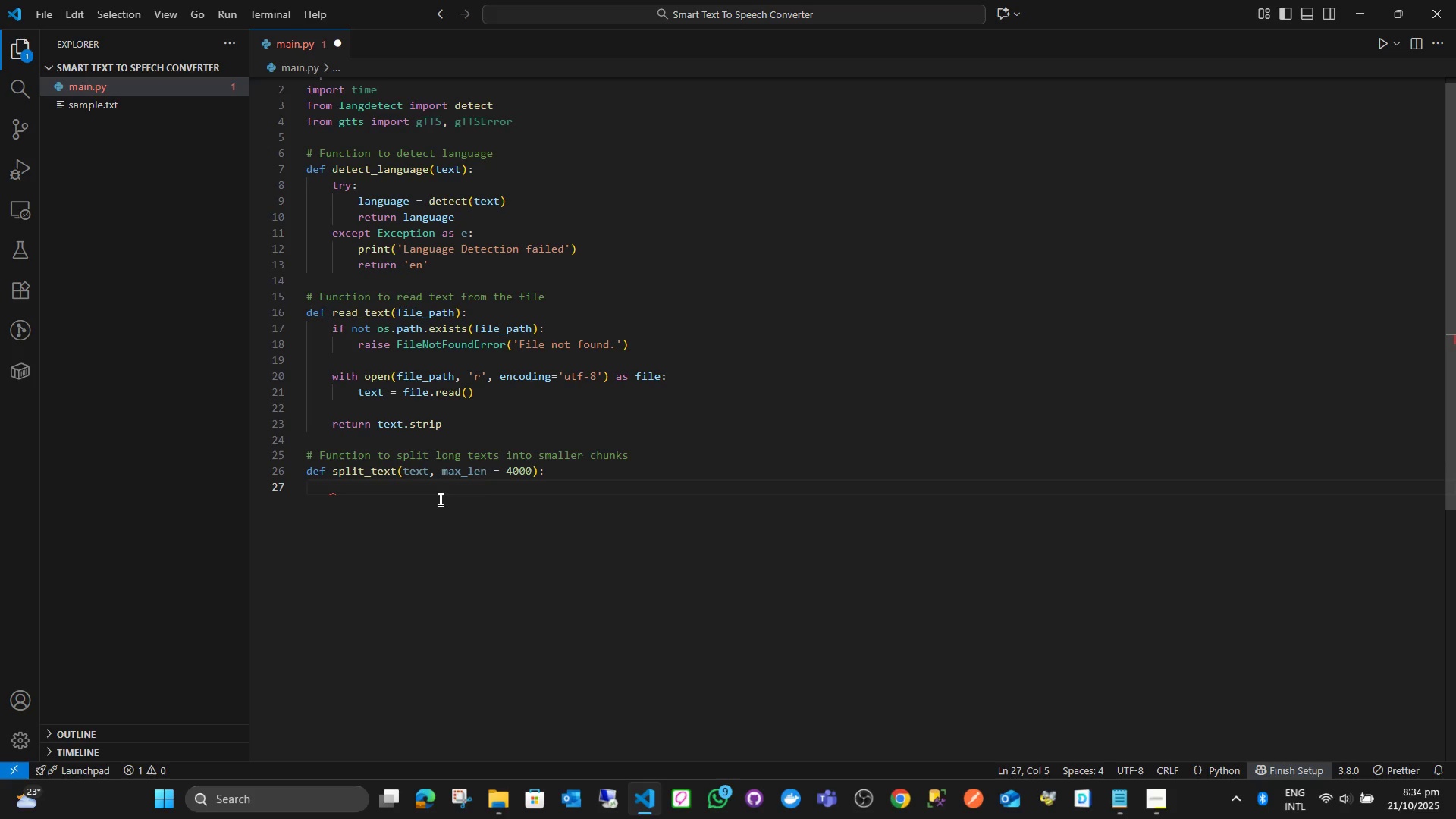 
type(words = text.split()
 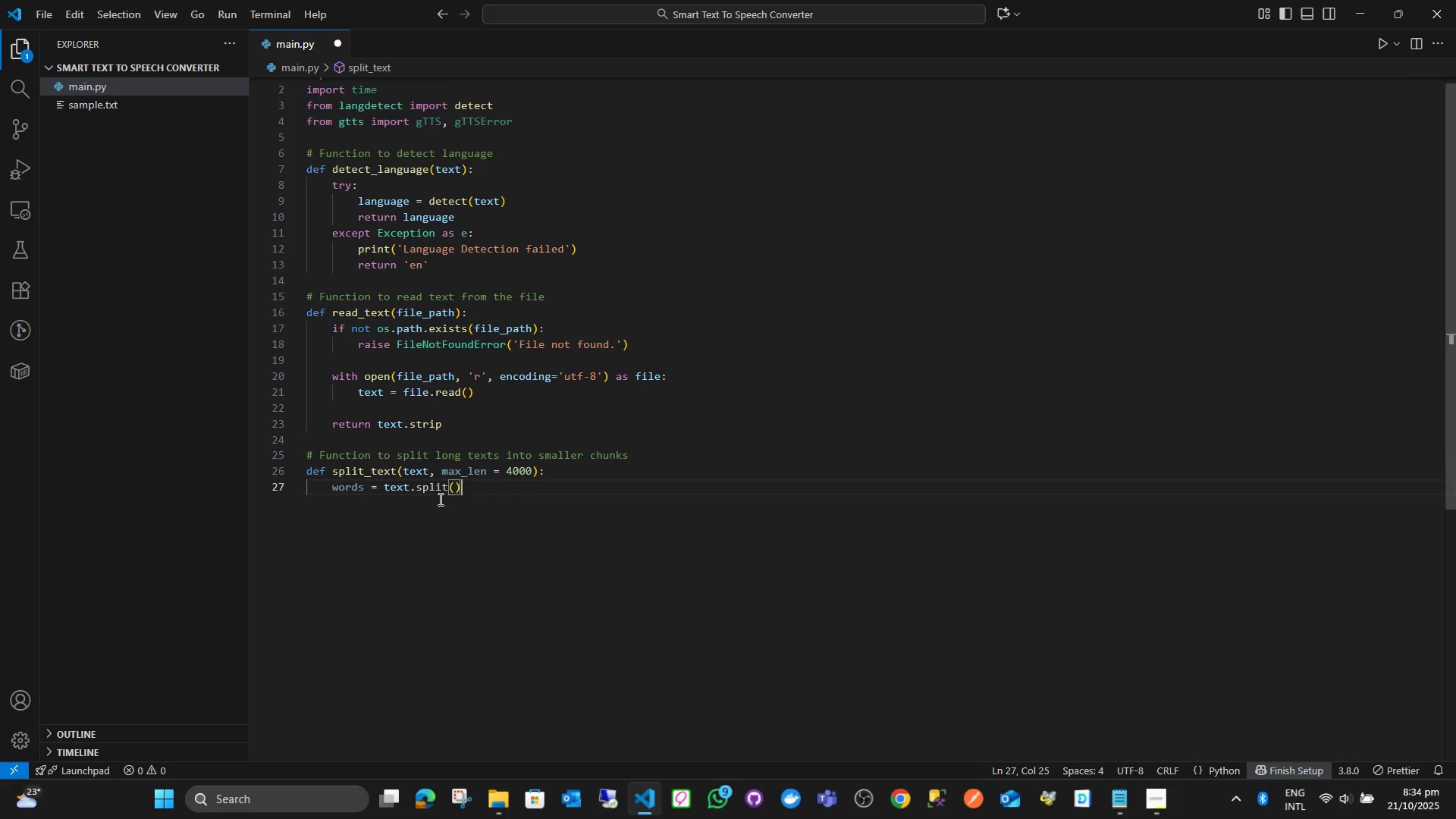 
 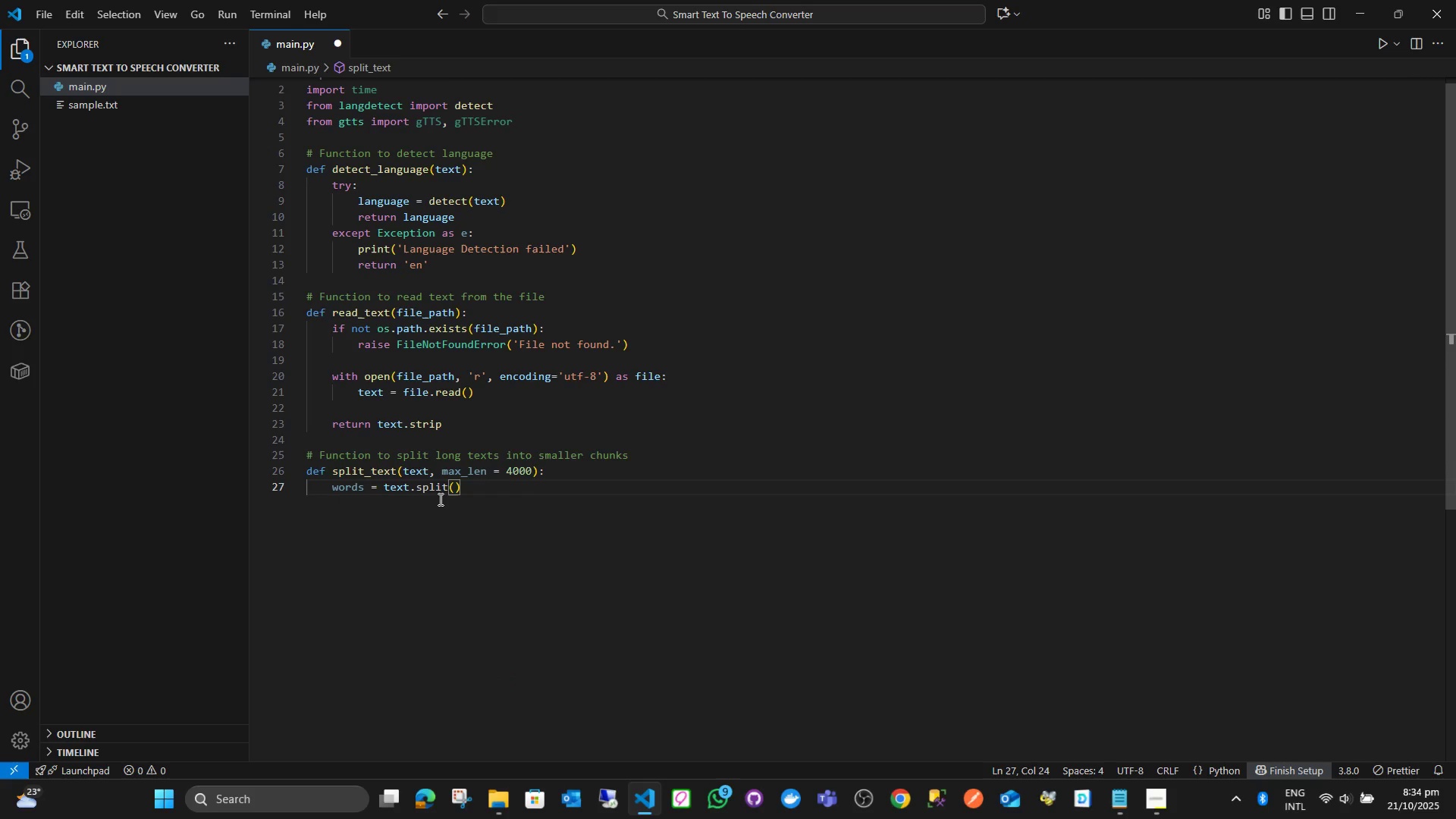 
key(ArrowRight)
 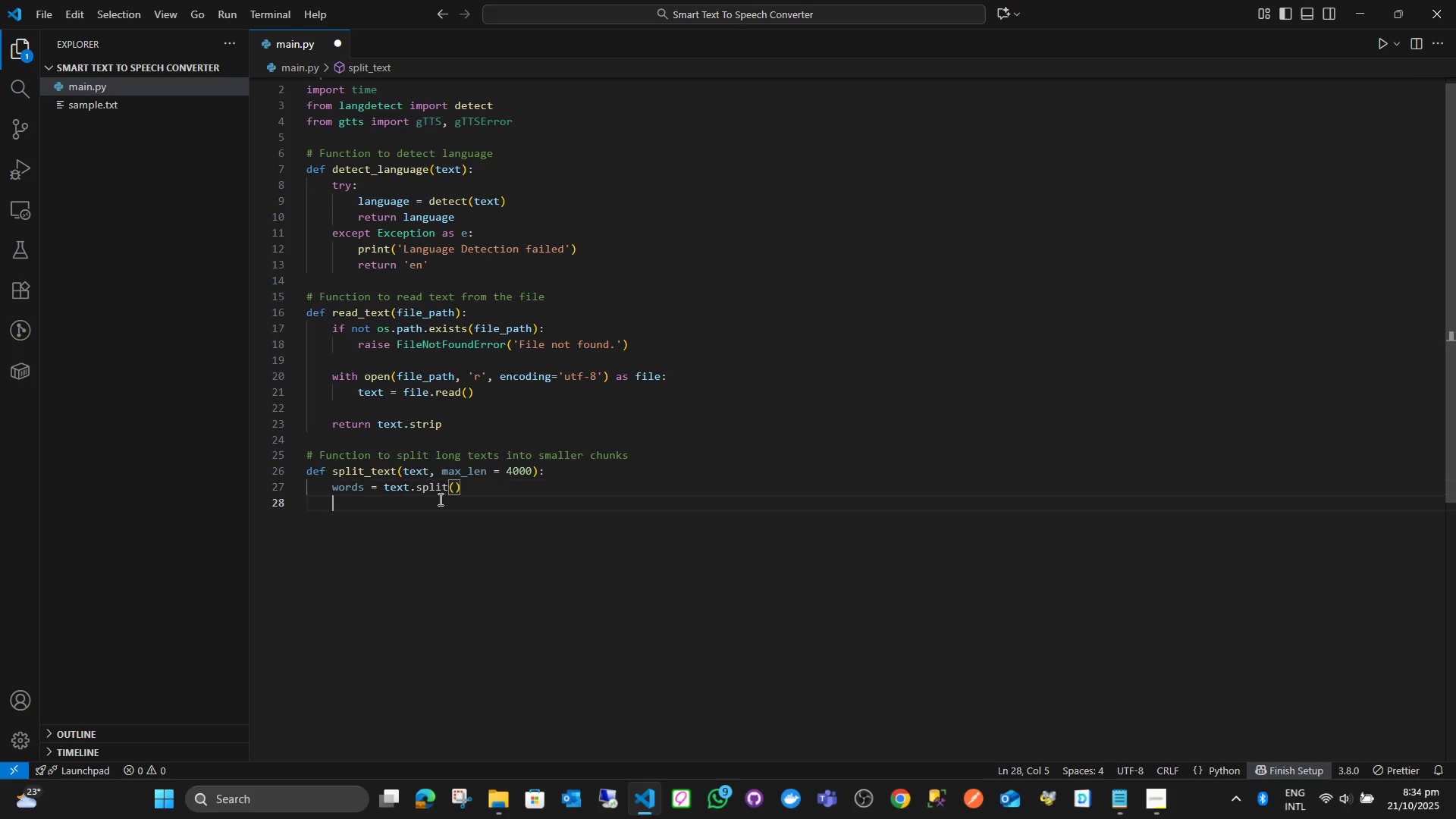 
key(Enter)
 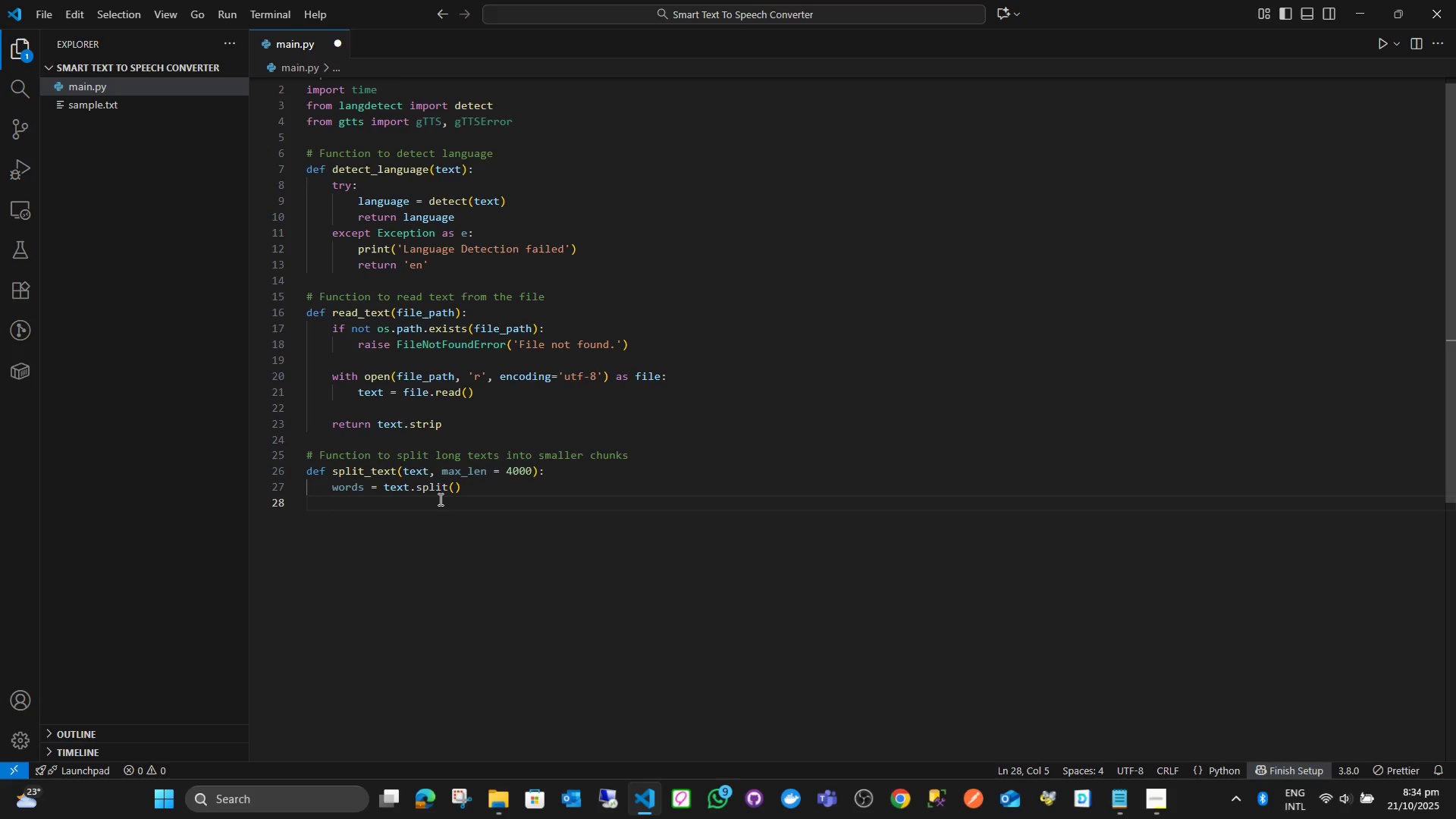 
wait(6.39)
 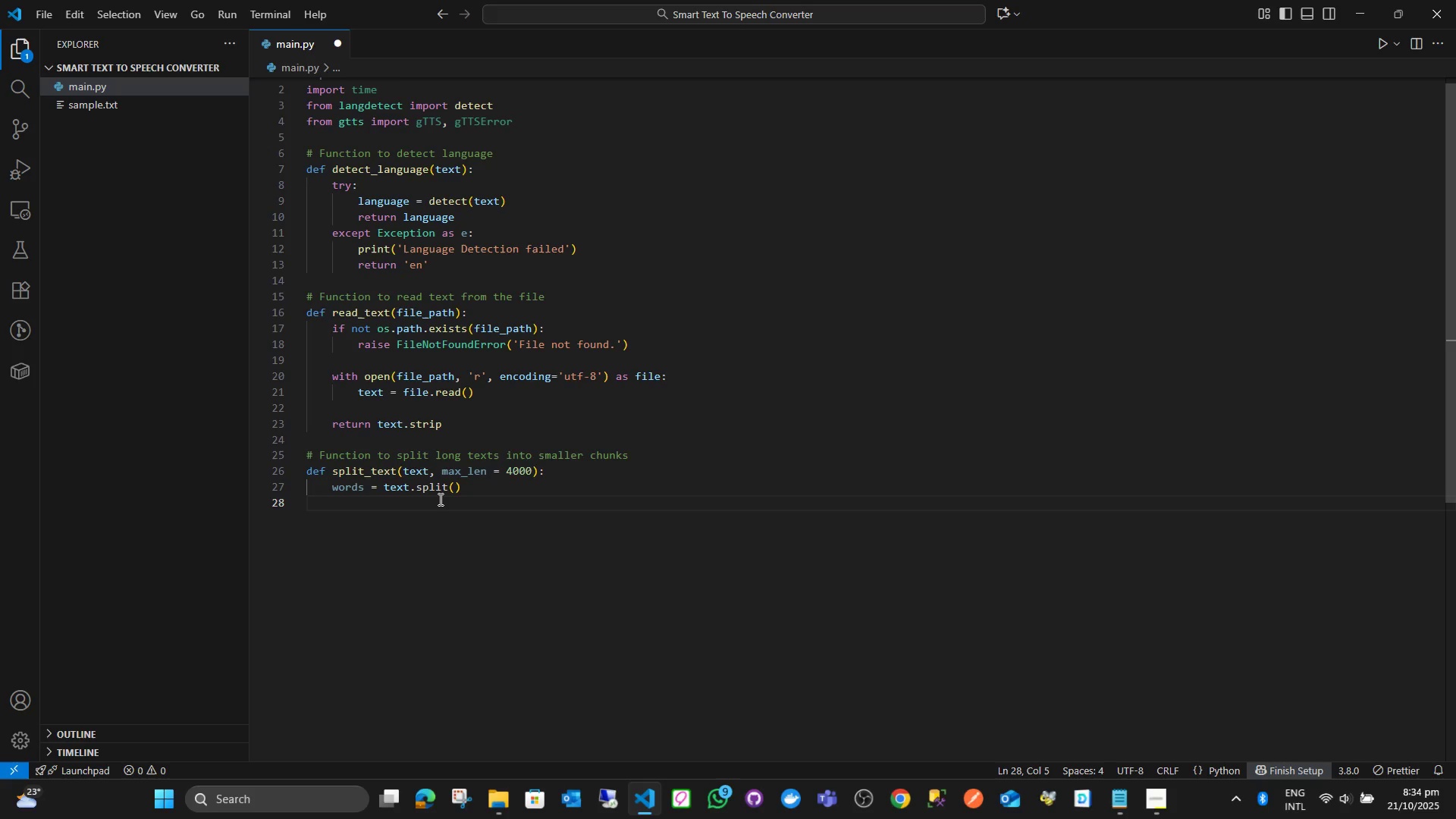 
type(chunks, current_chunks = [)
 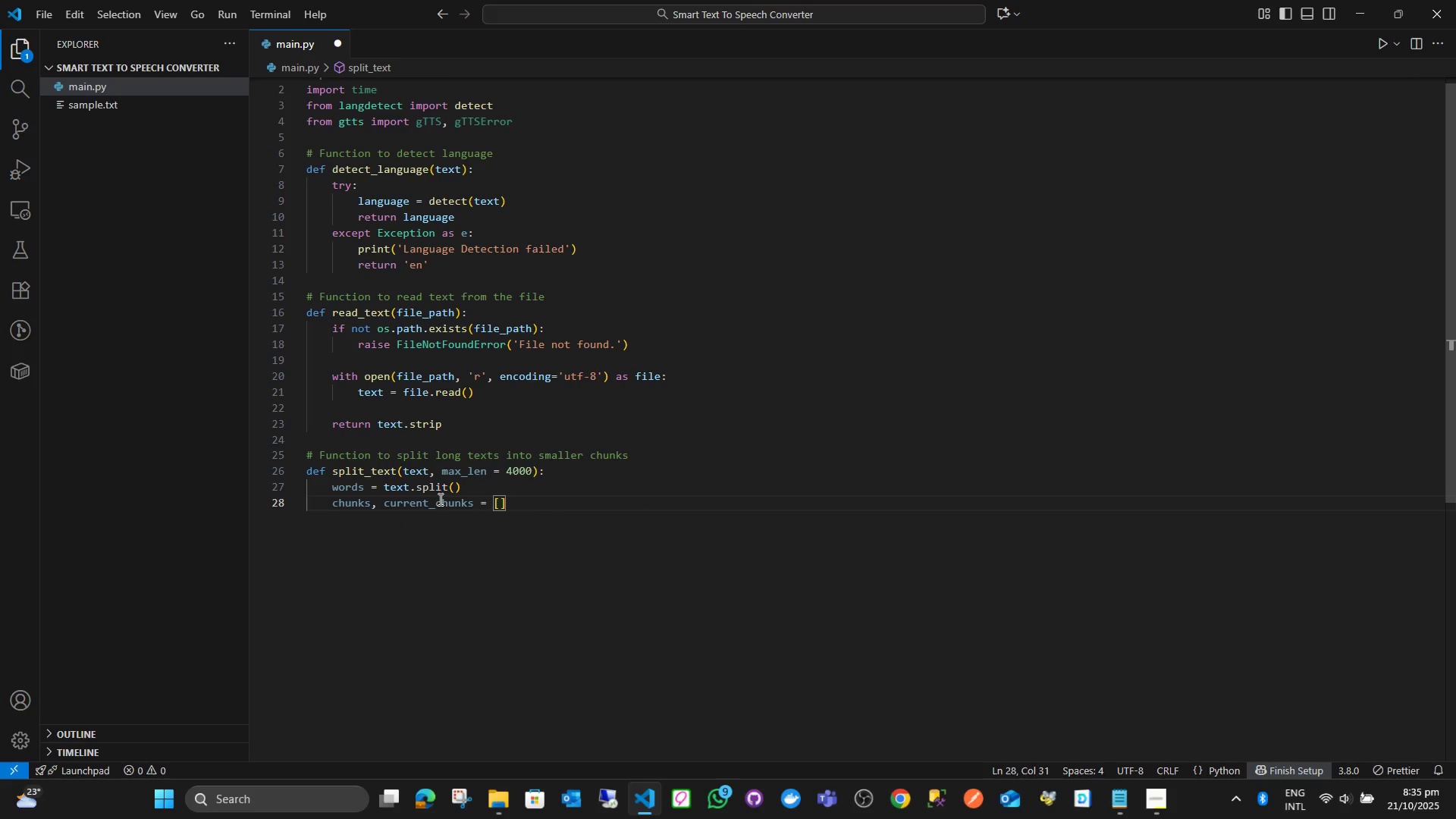 
key(ArrowRight)
 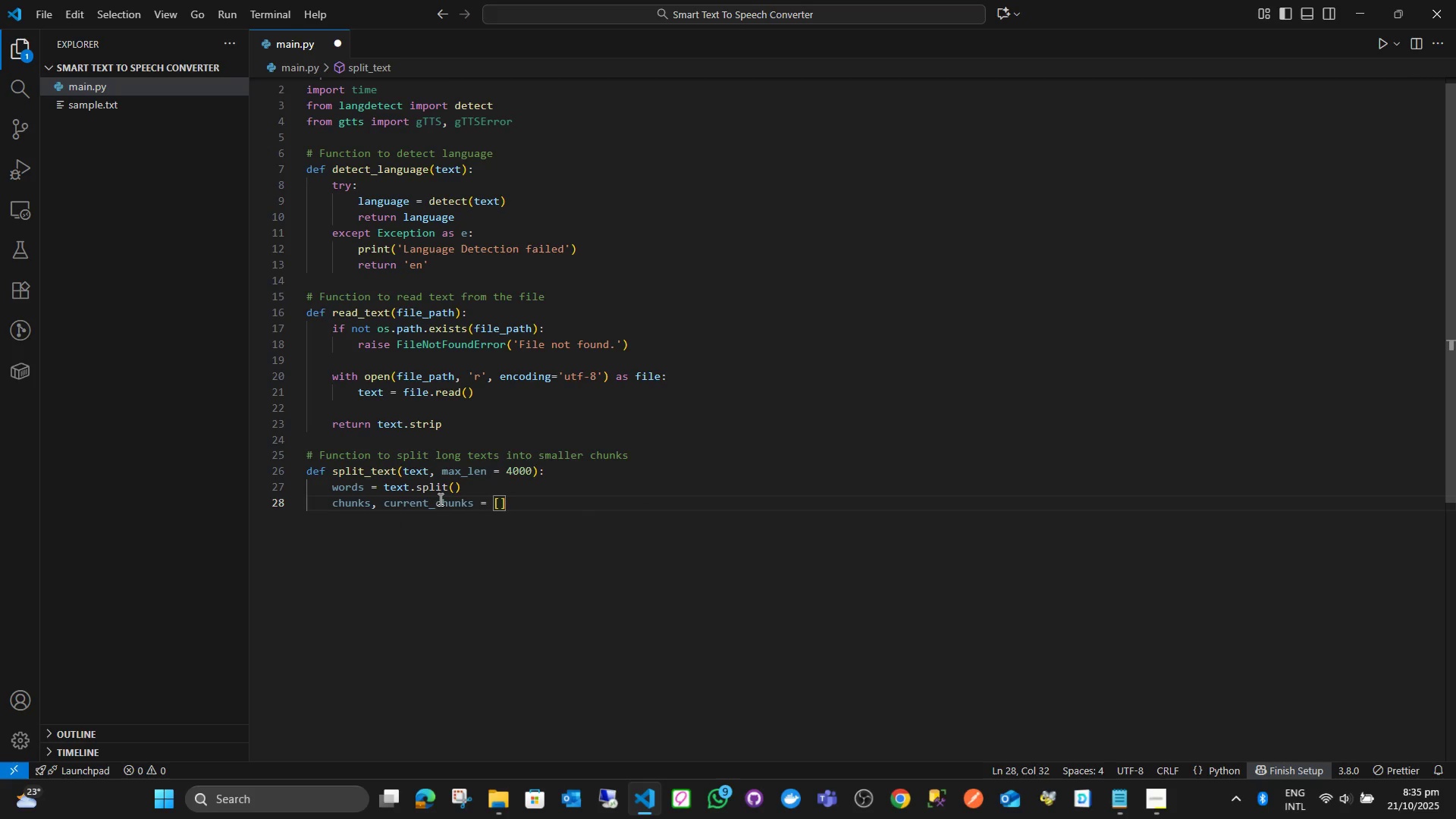 
key(Comma)
 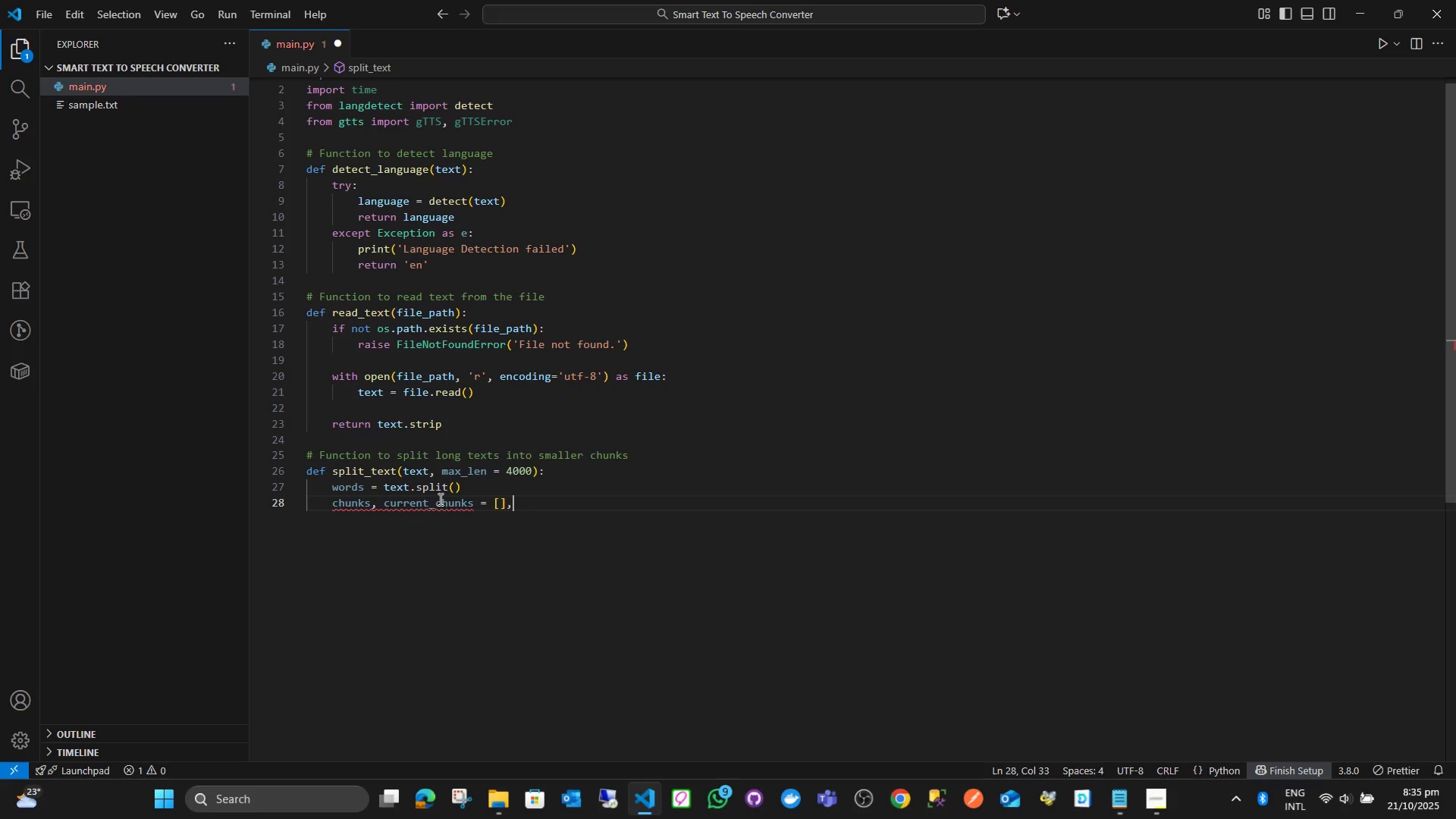 
key(Space)
 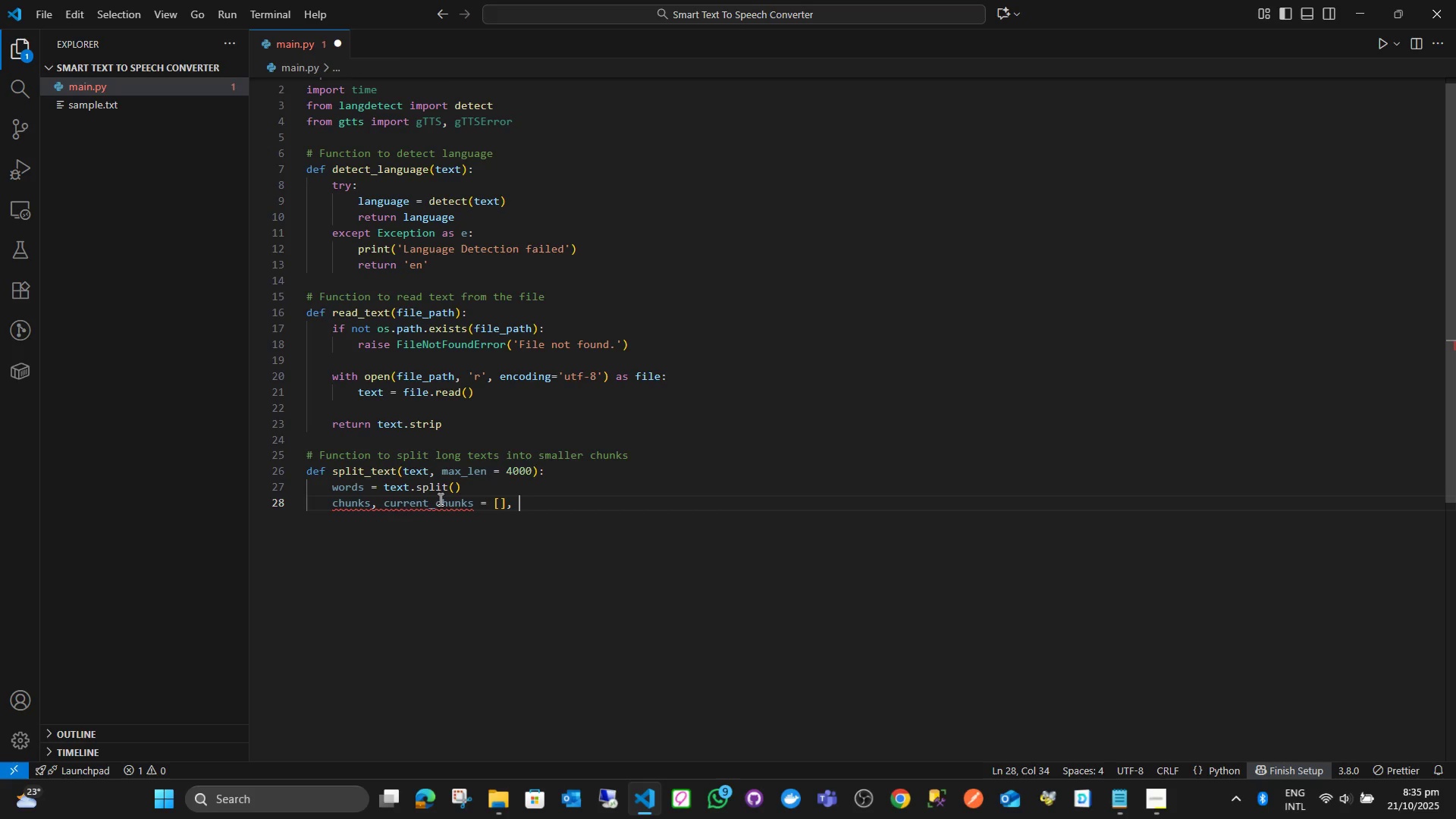 
key(Quote)
 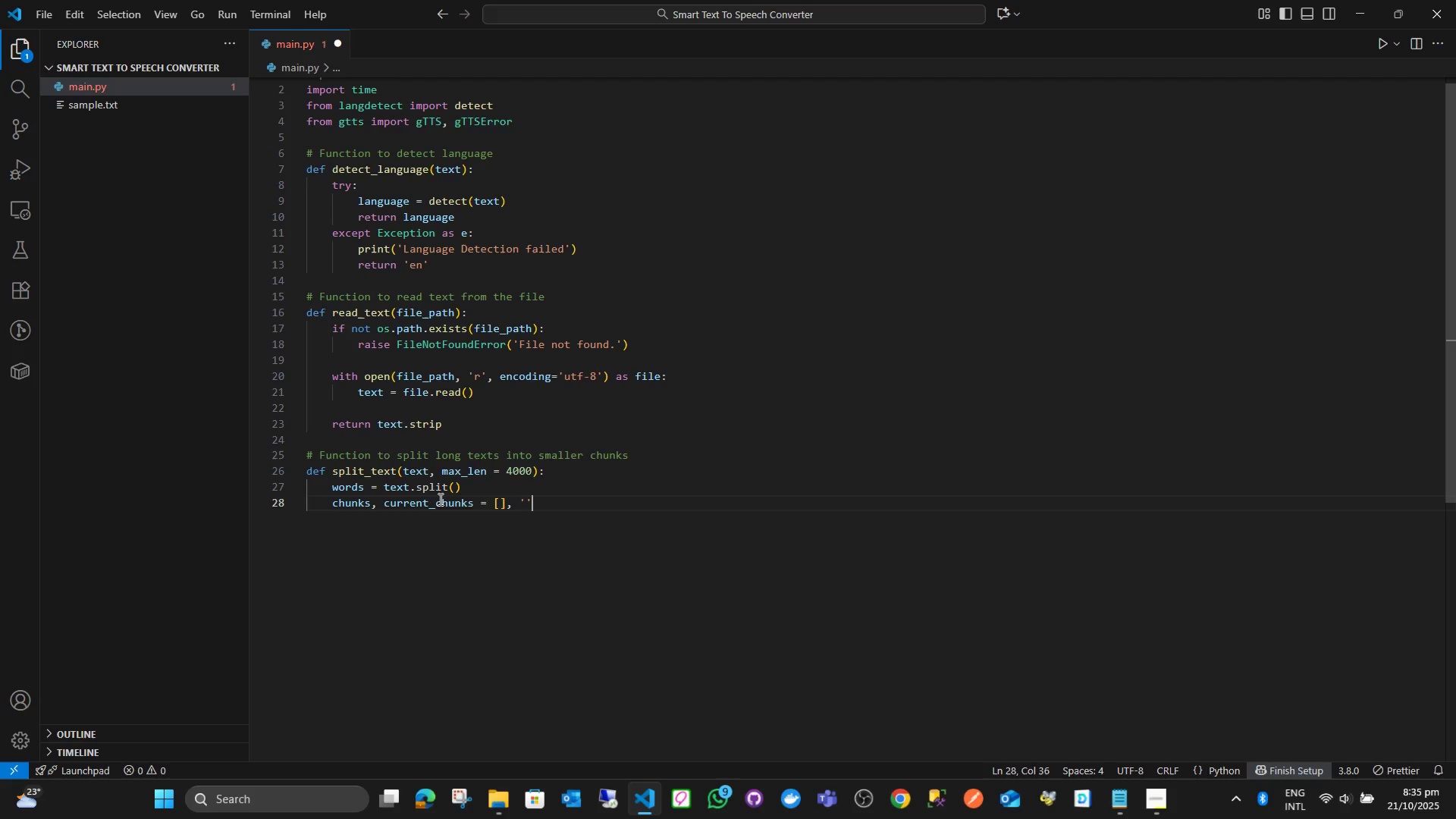 
key(Quote)
 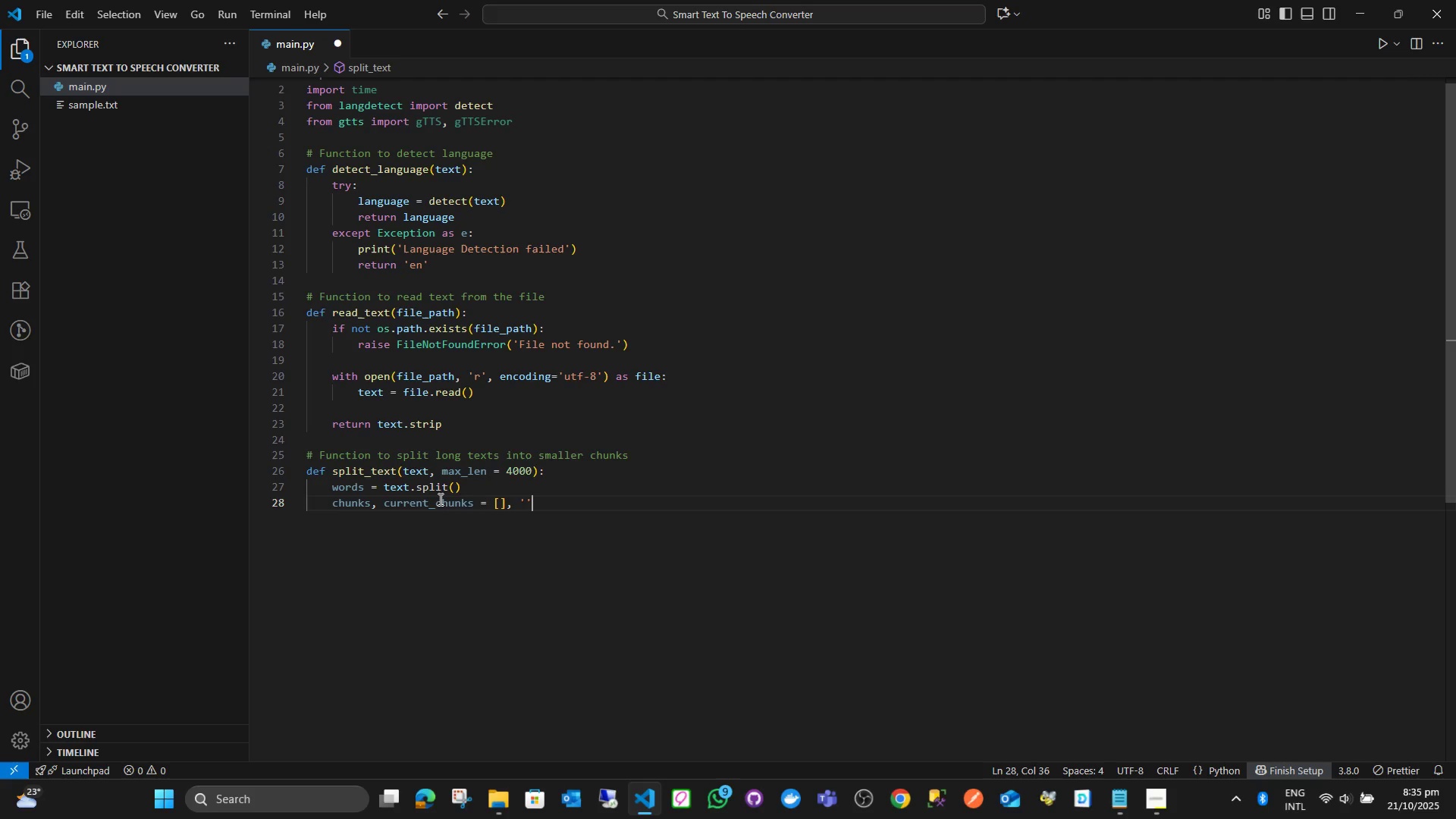 
key(ArrowRight)
 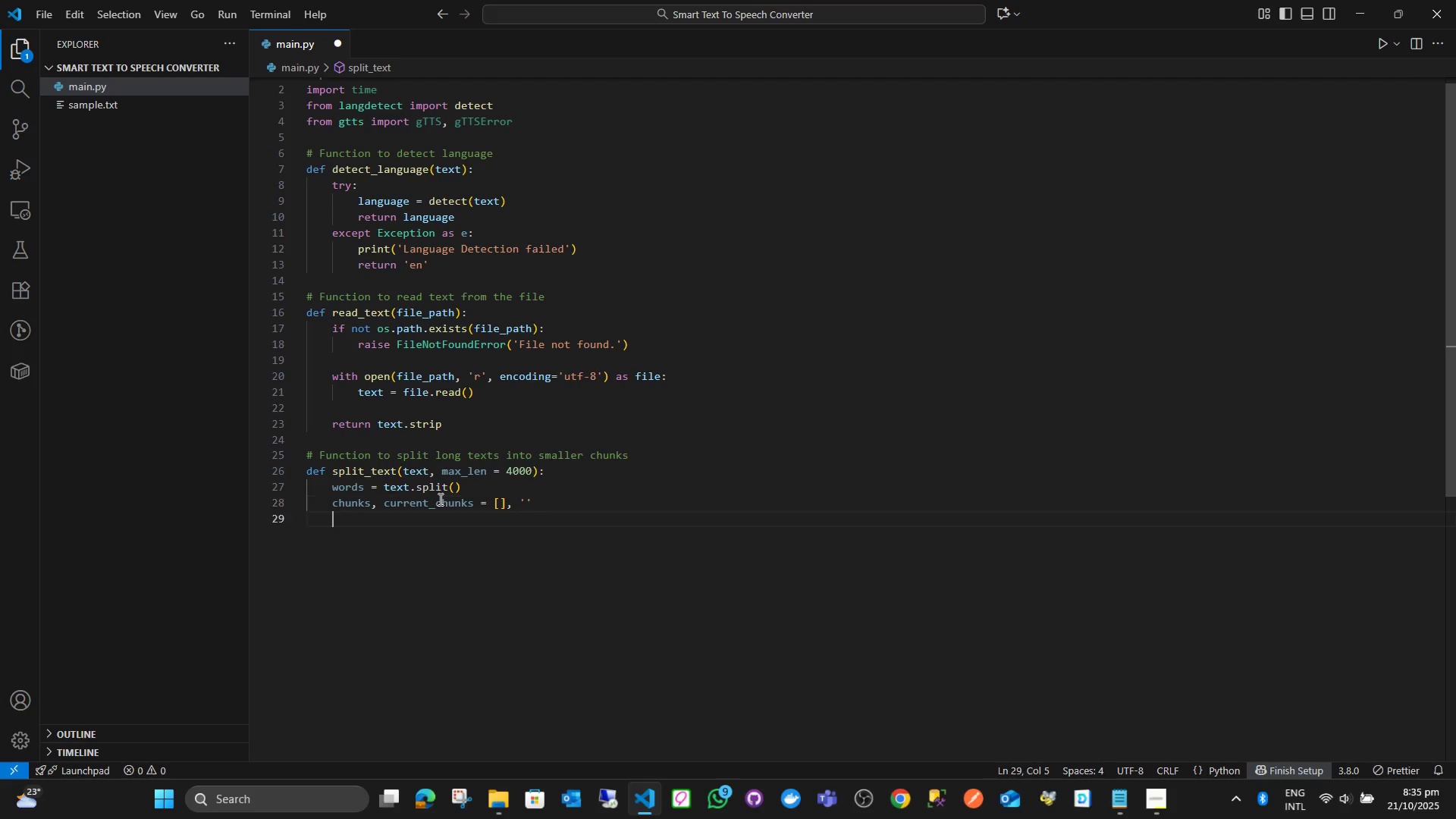 
key(Enter)
 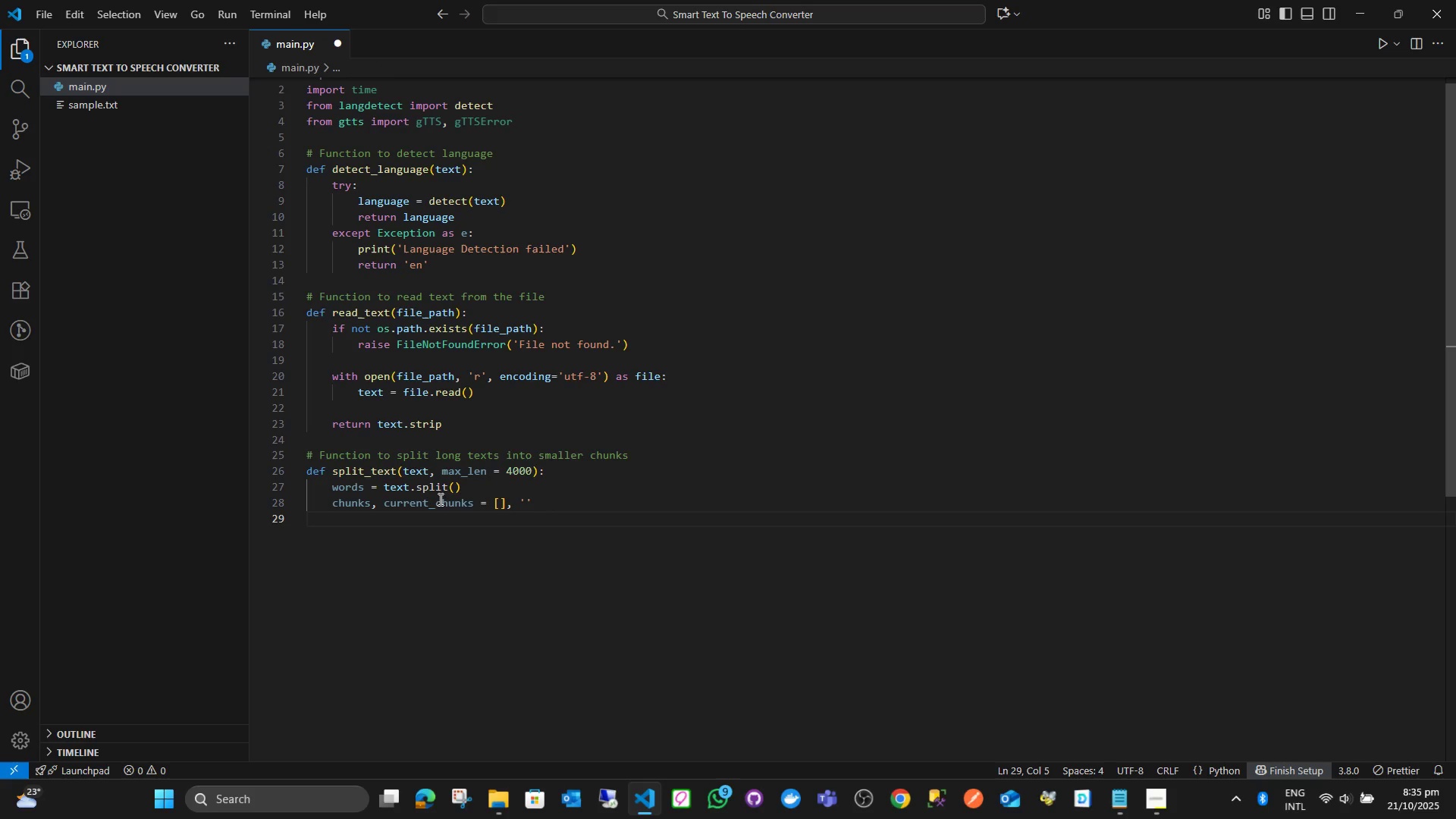 
type(for word in words:)
 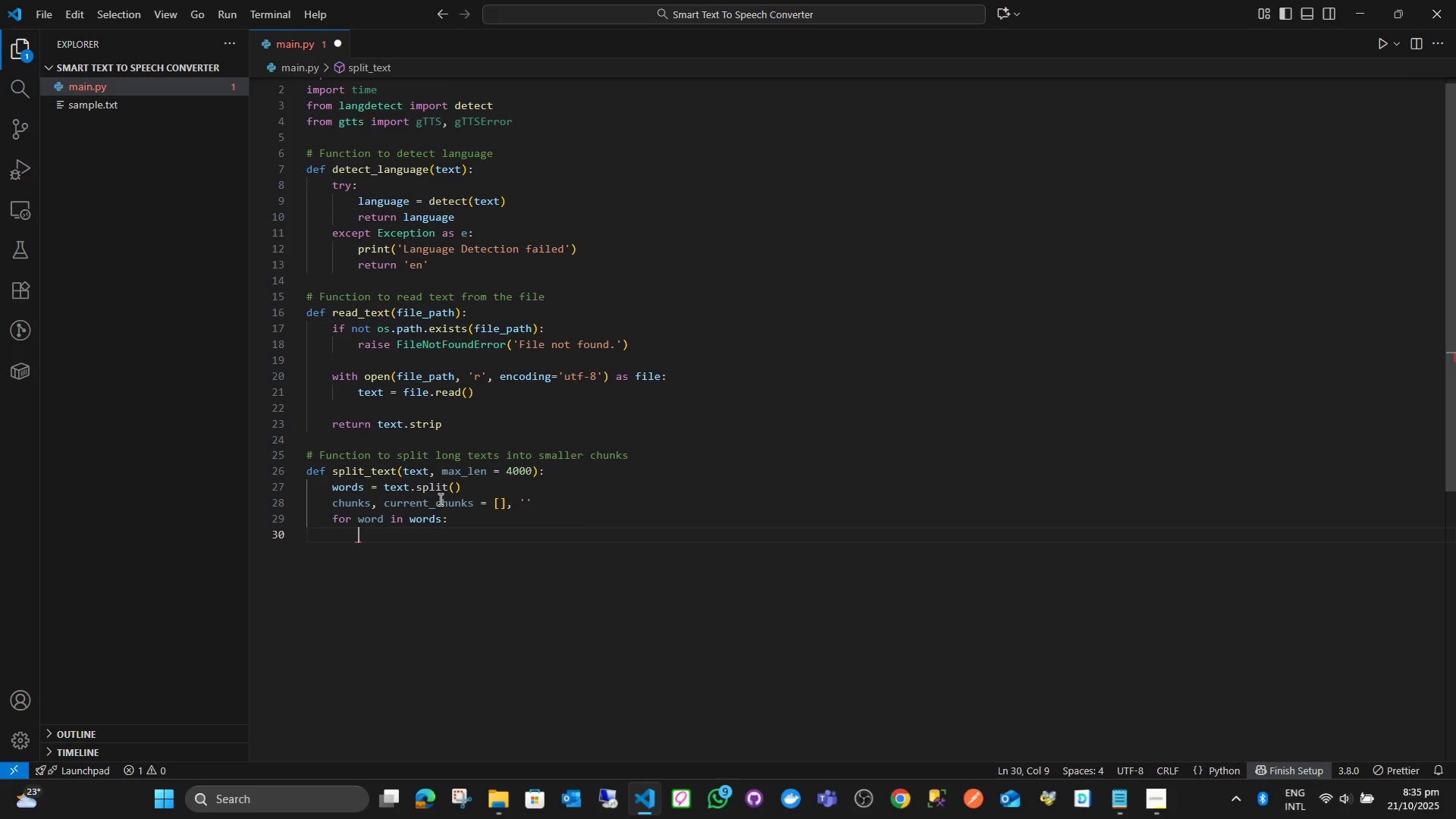 
 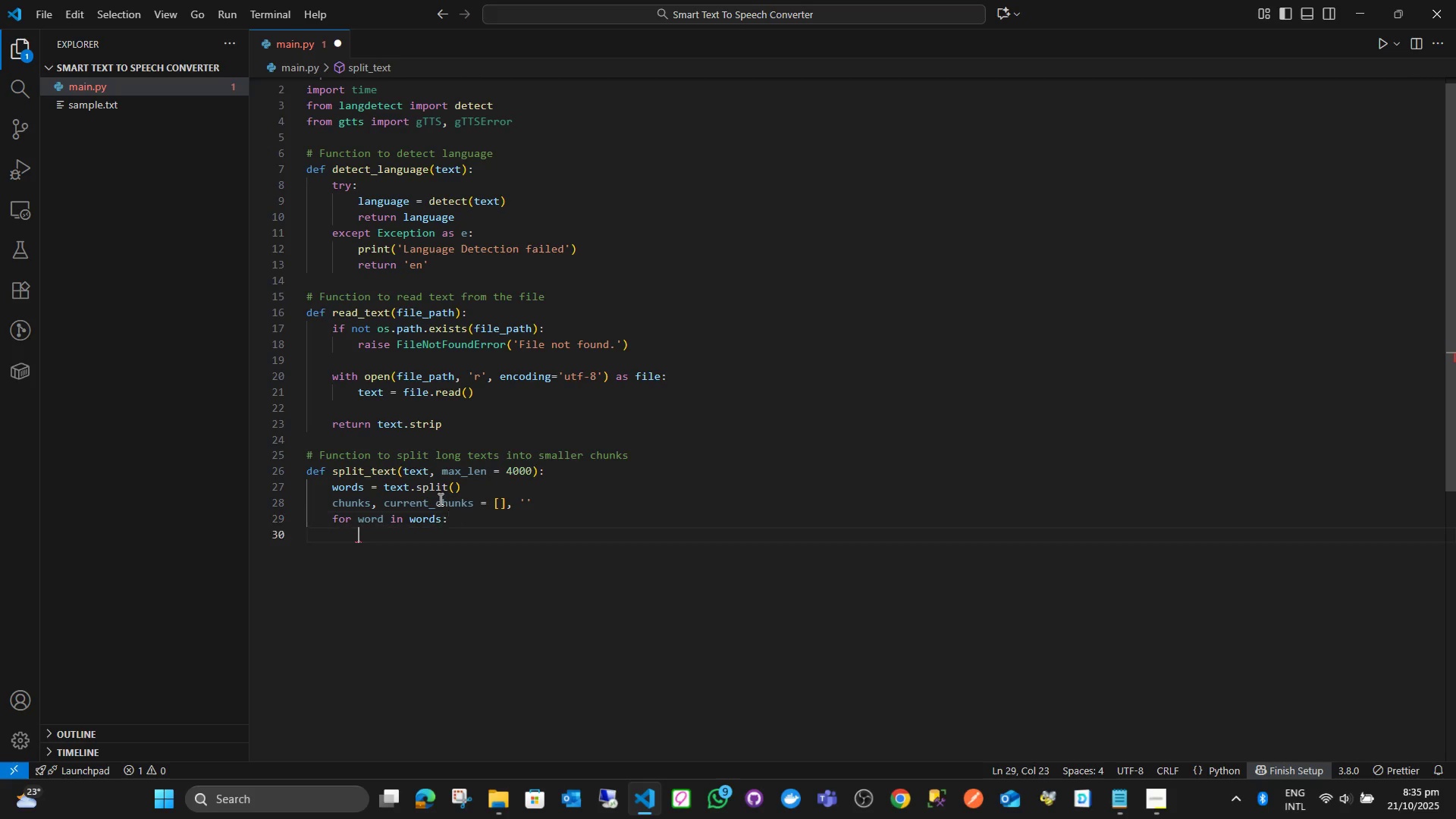 
key(Enter)
 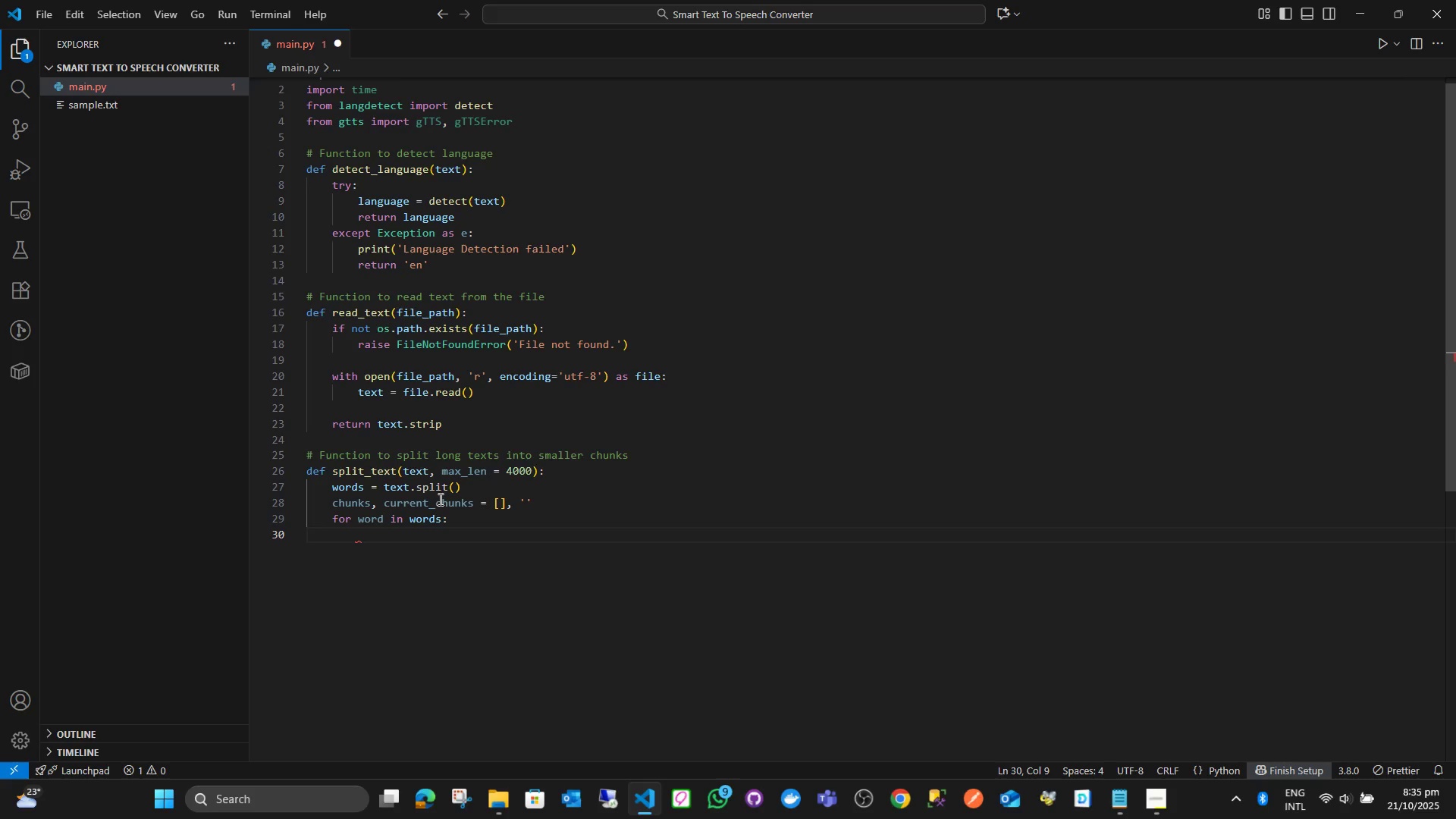 
type(if len(cu)
 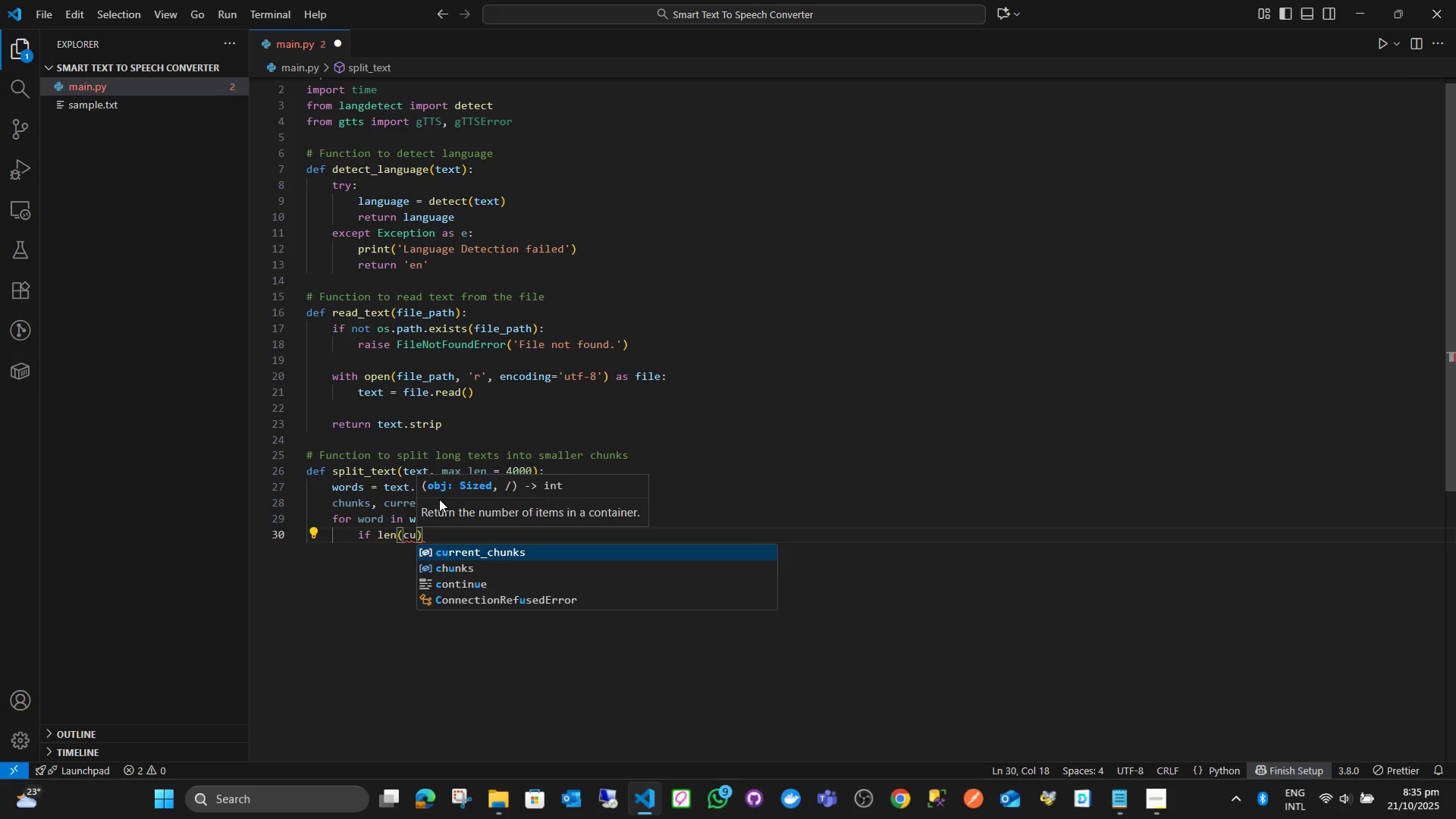 
key(Enter)
 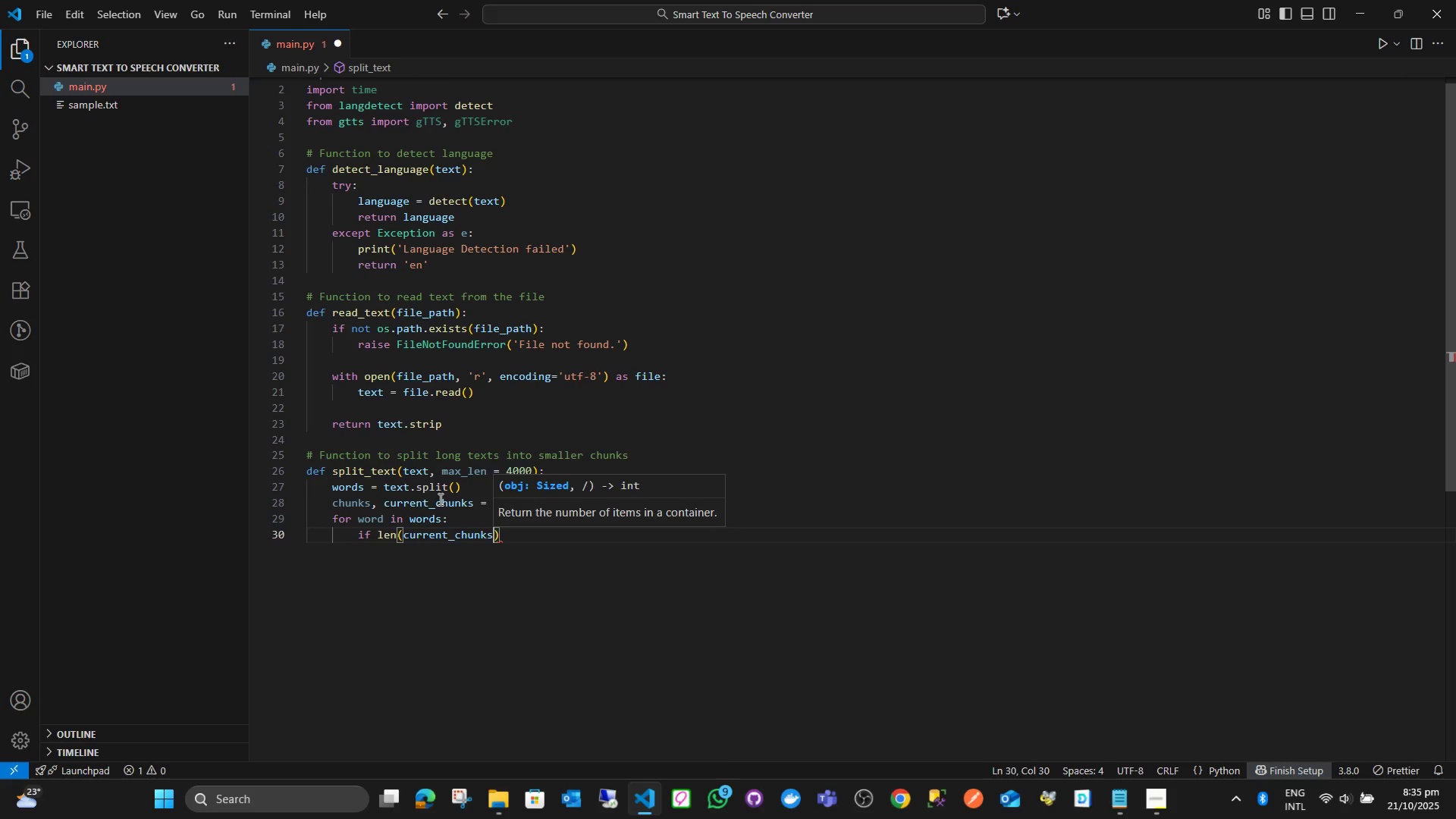 
key(ArrowRight)
 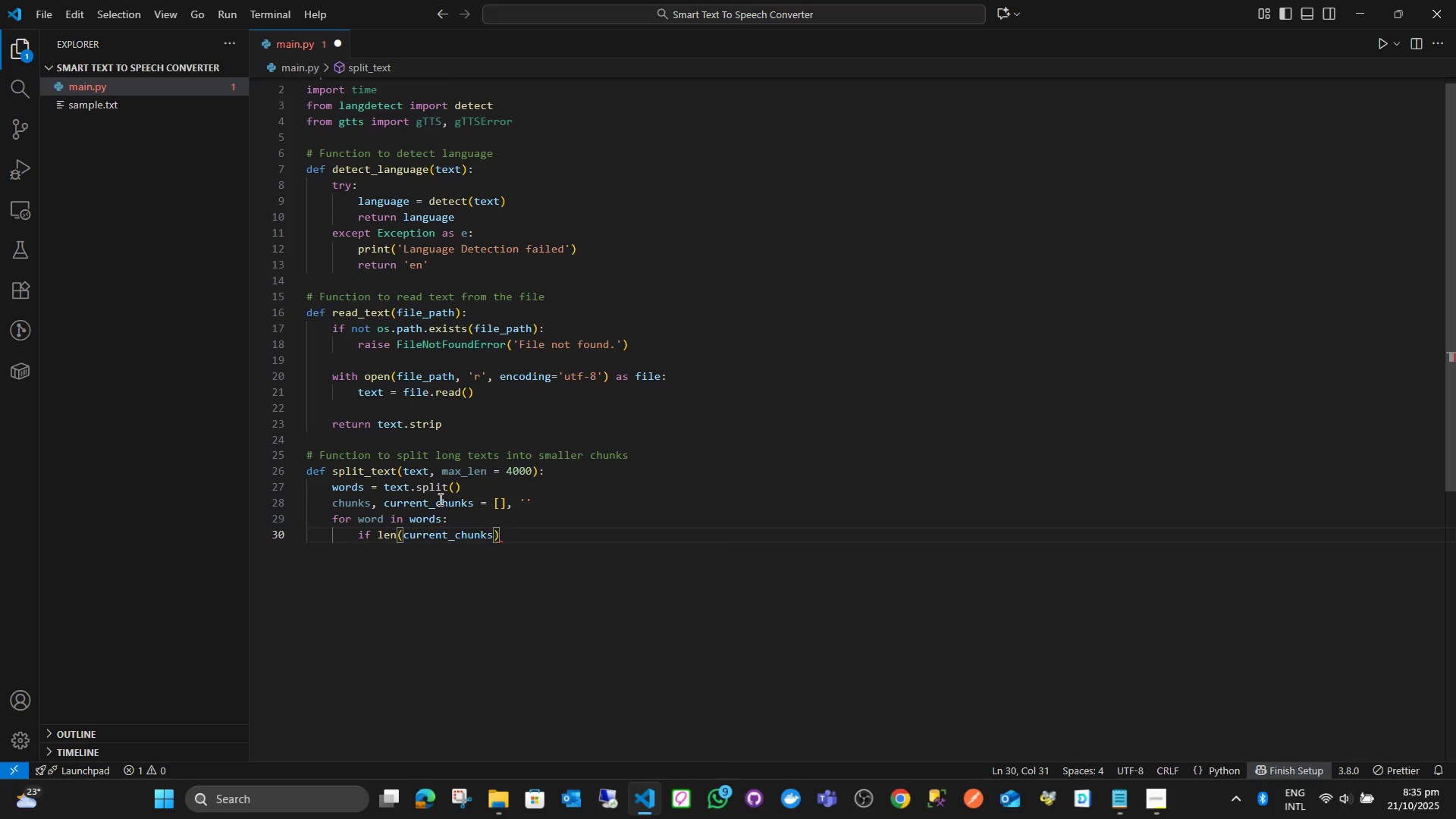 
type(+len(word)
 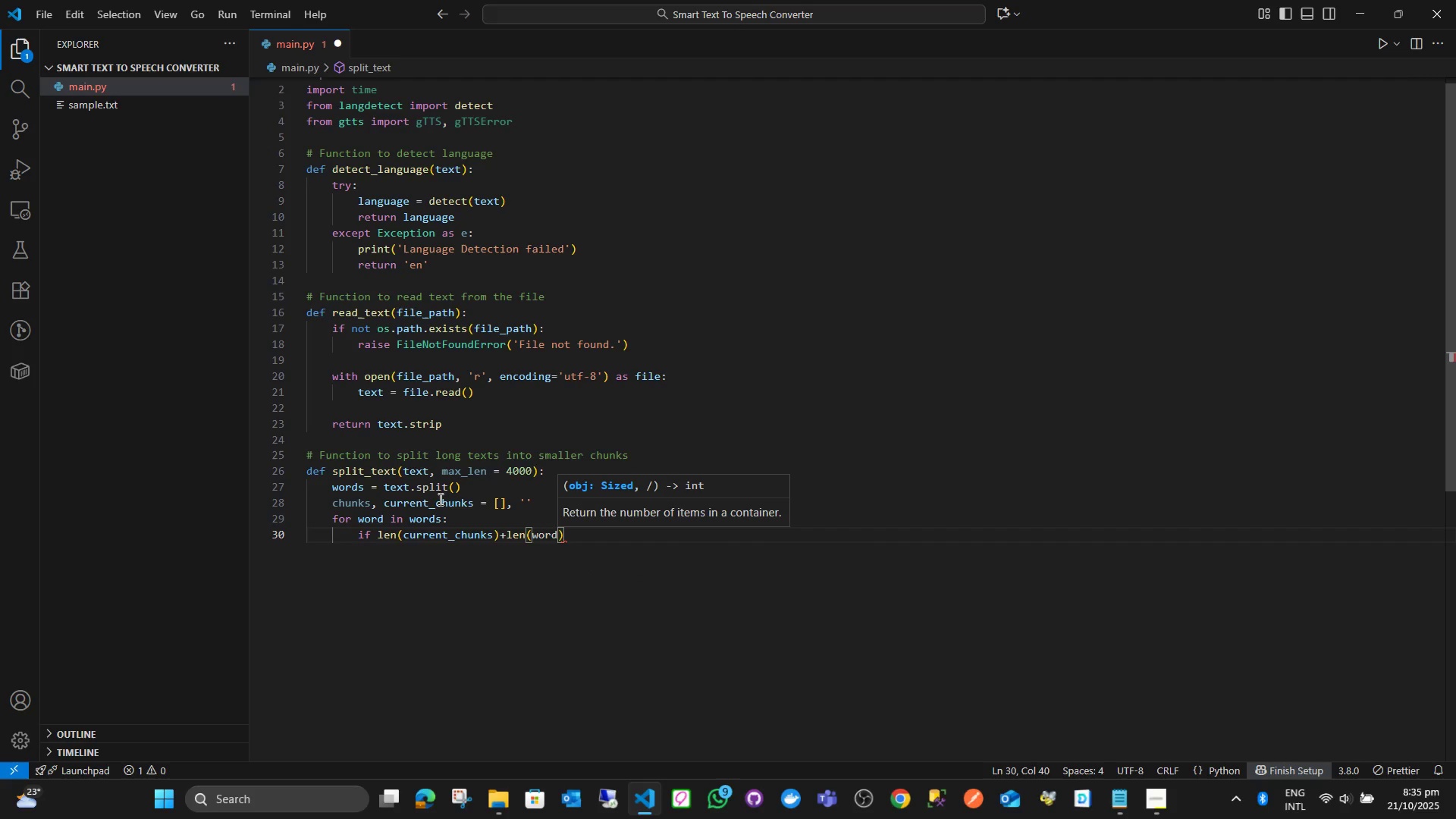 
 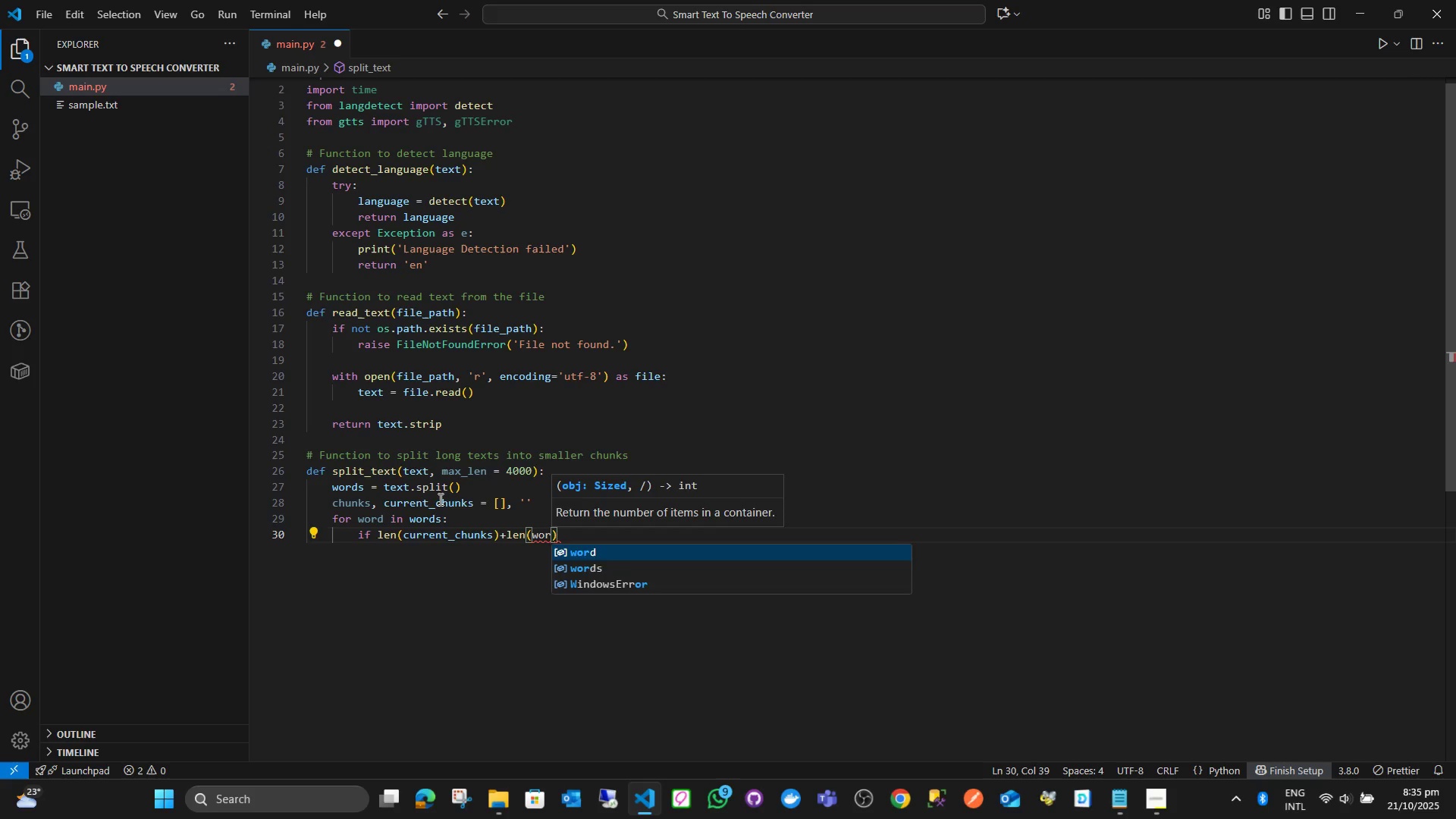 
key(Enter)
 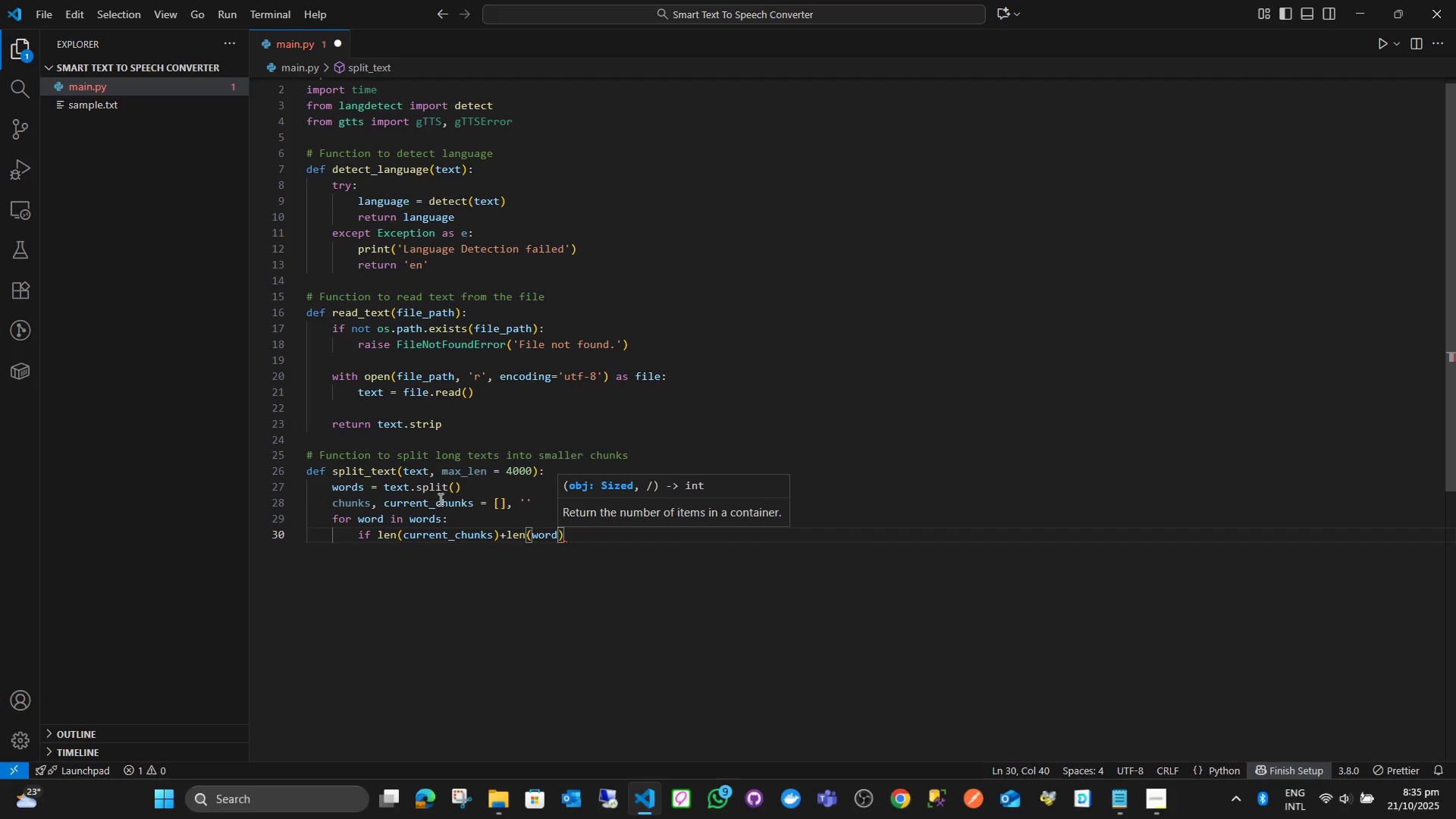 
key(ArrowRight)
 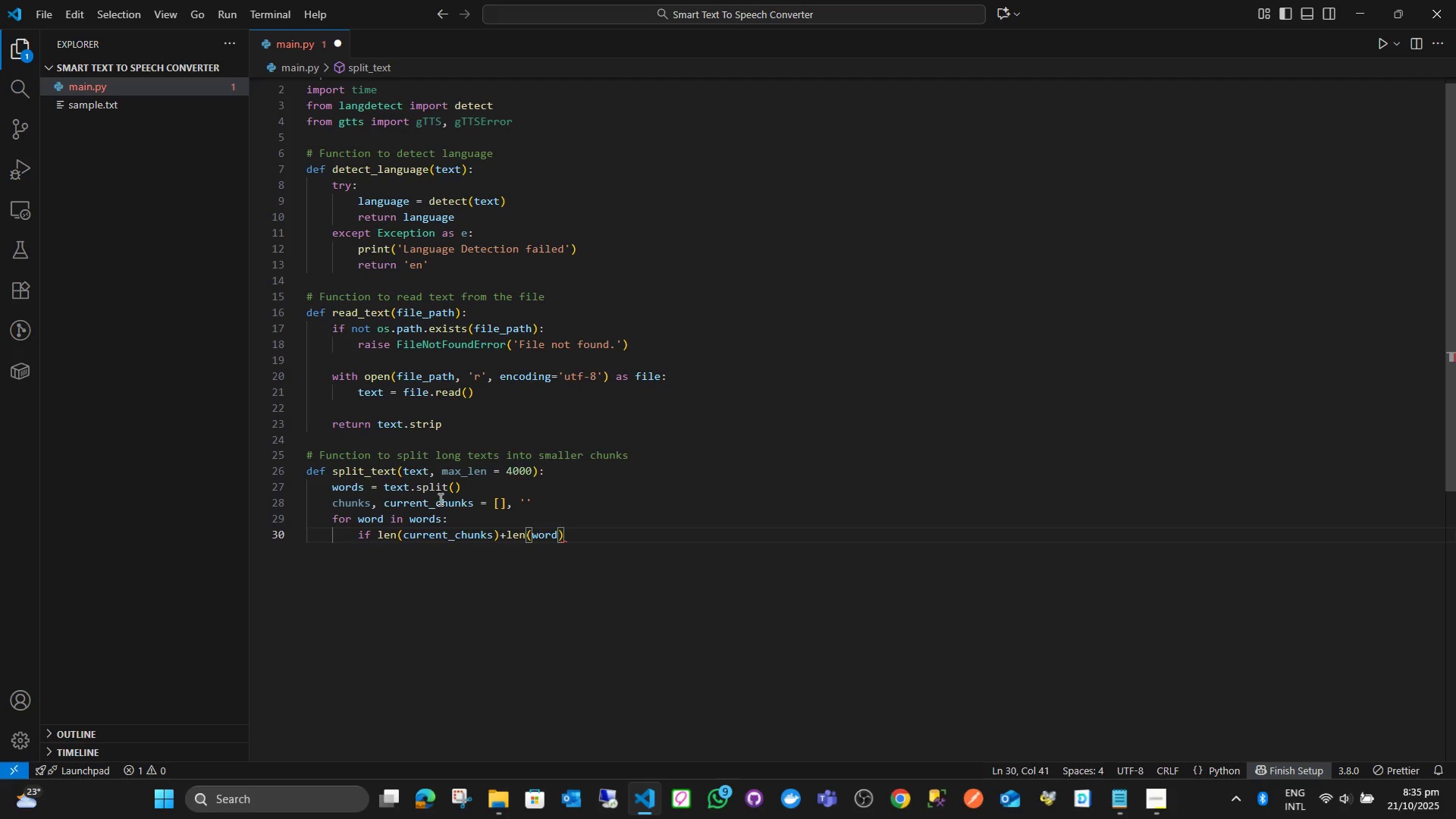 
key(Shift+Equal)
 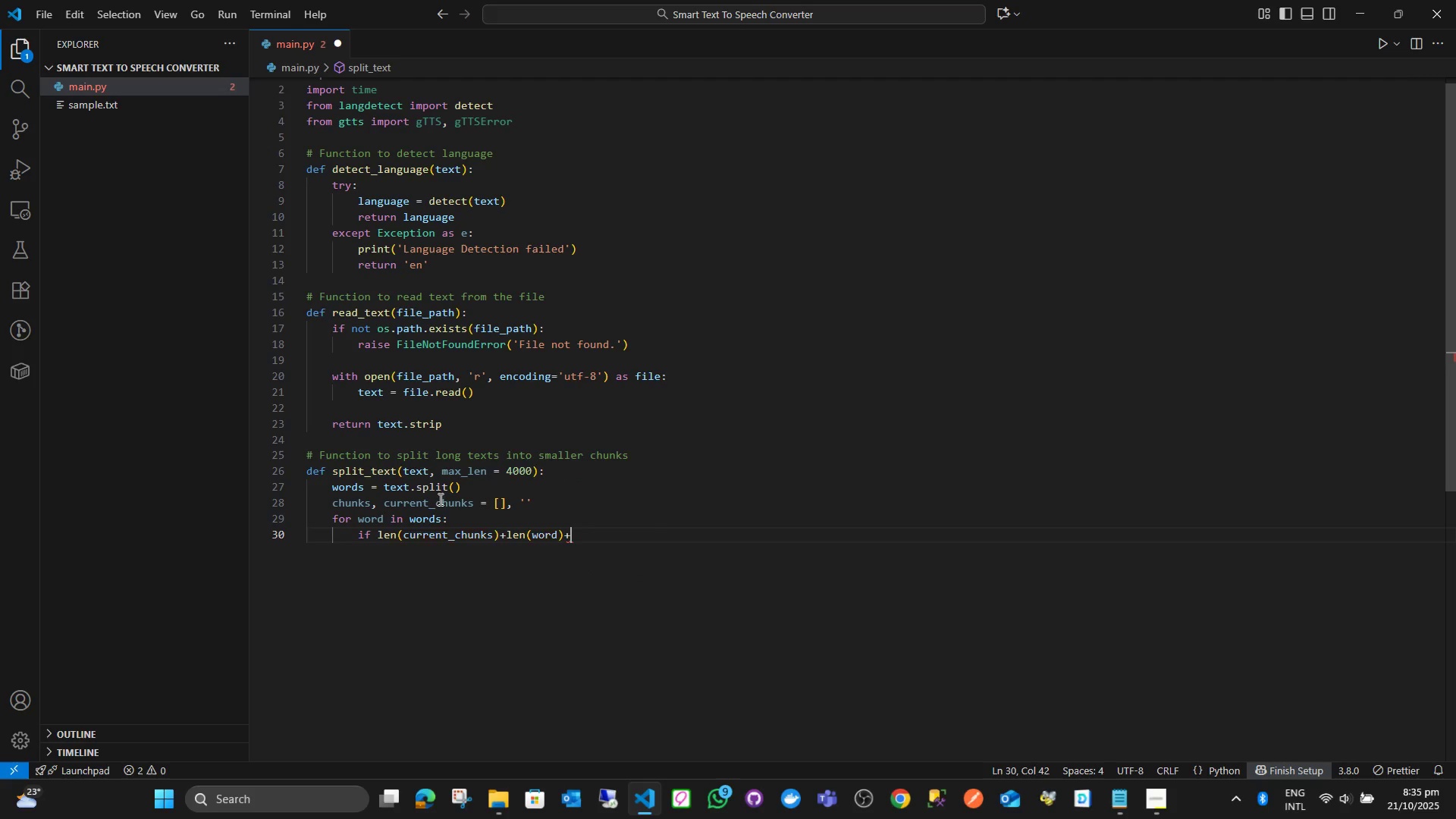 
key(1)
 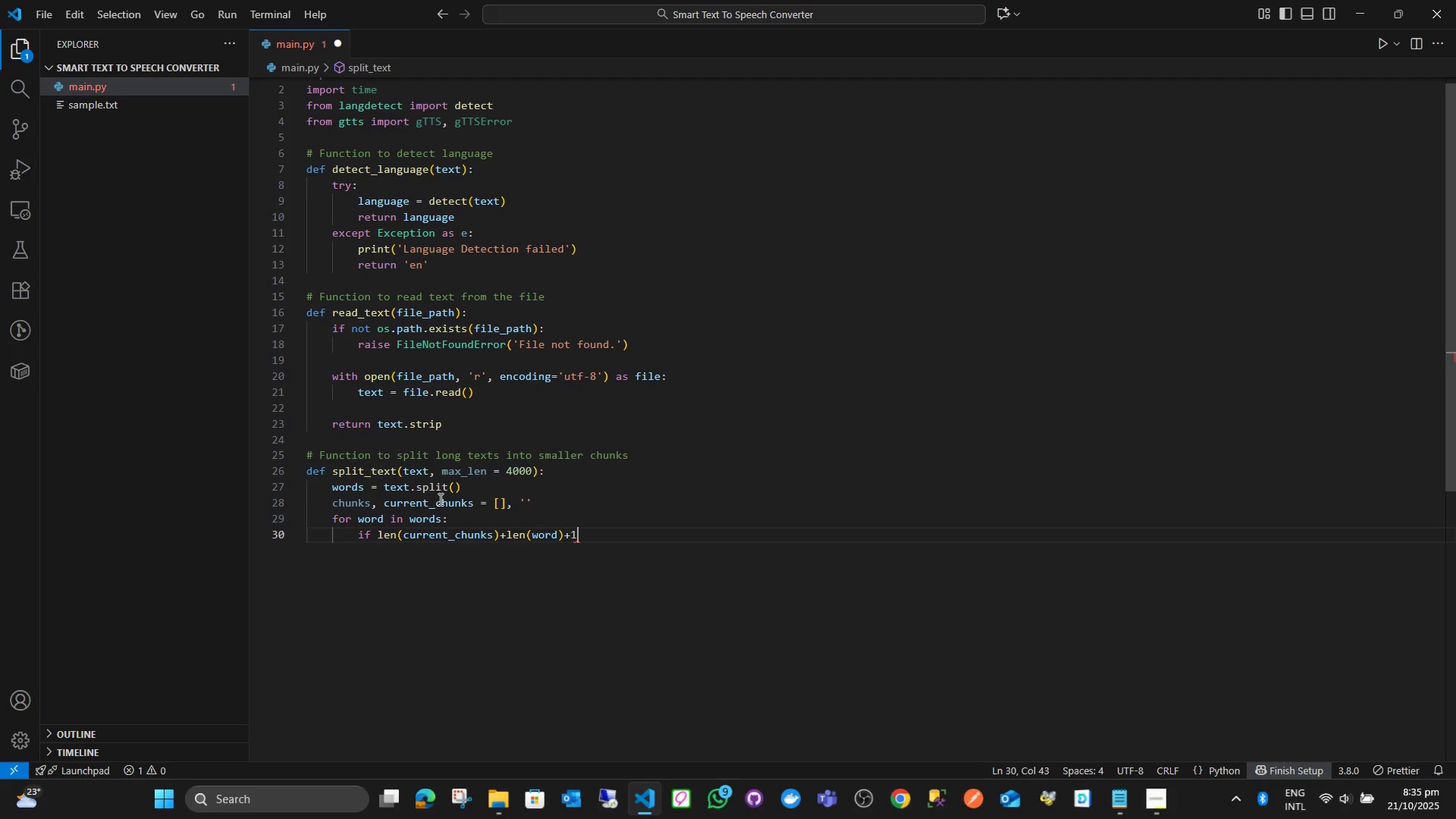 
key(Shift+Comma)
 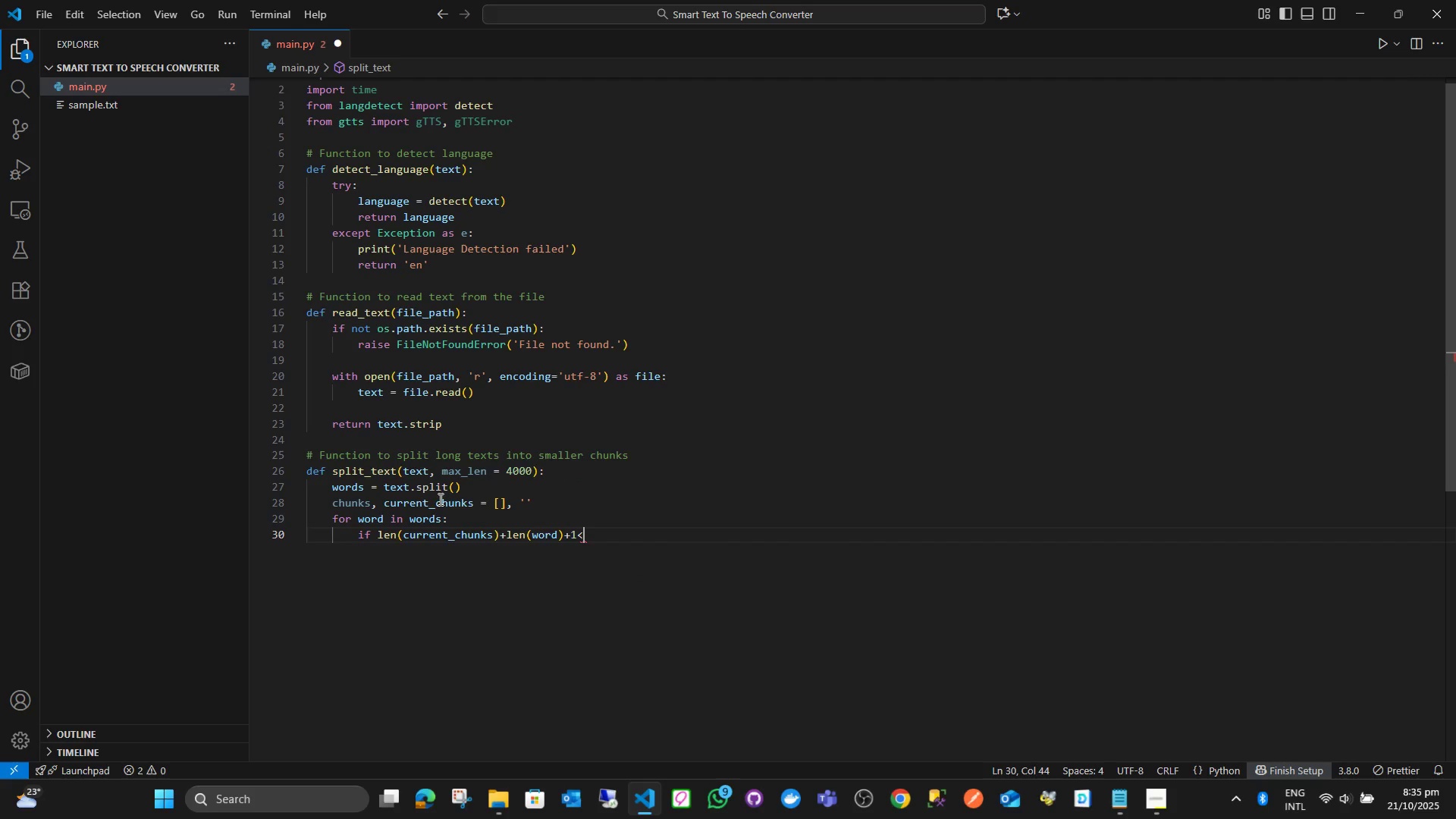 
key(Equal)
 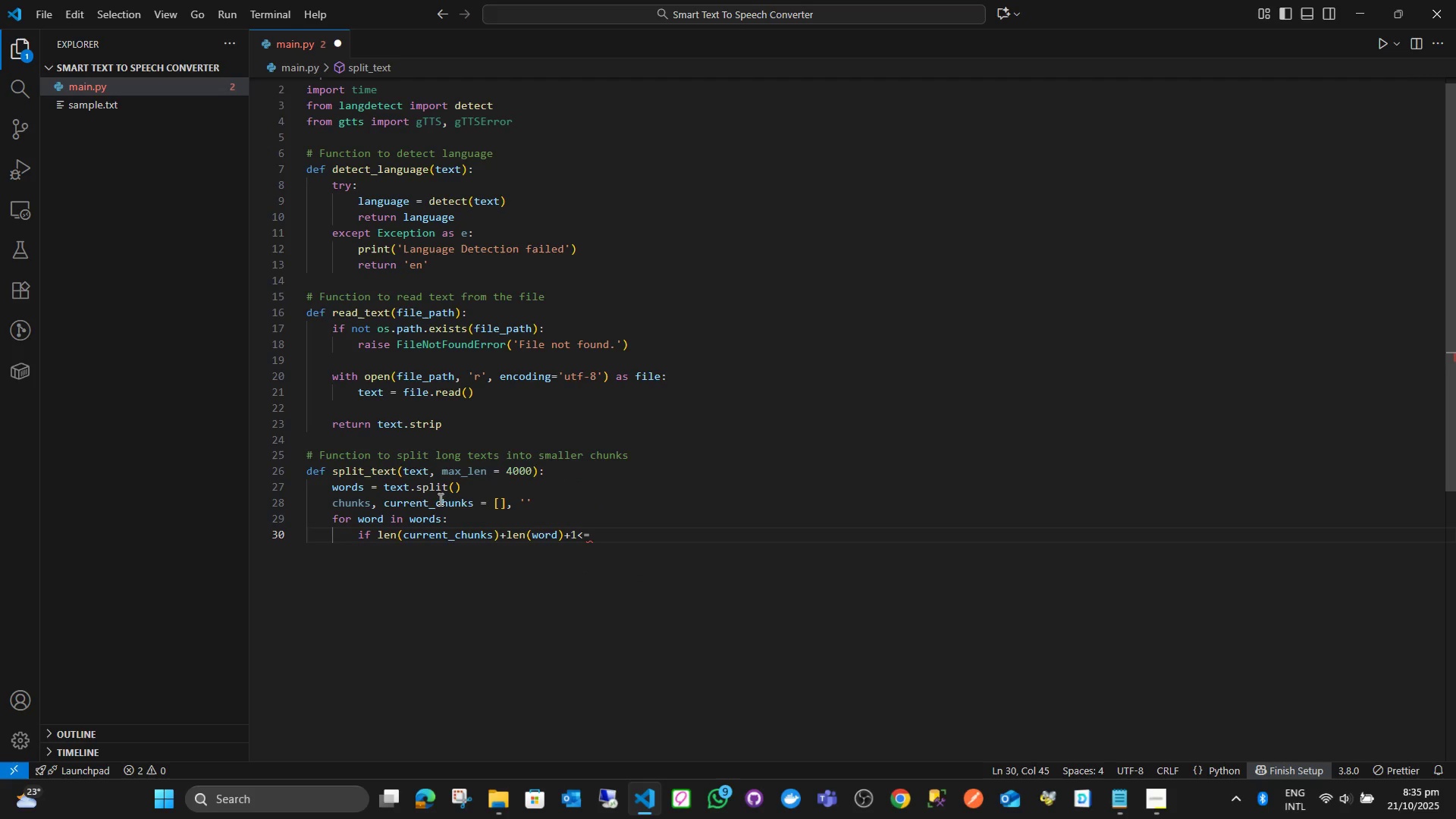 
key(ArrowLeft)
 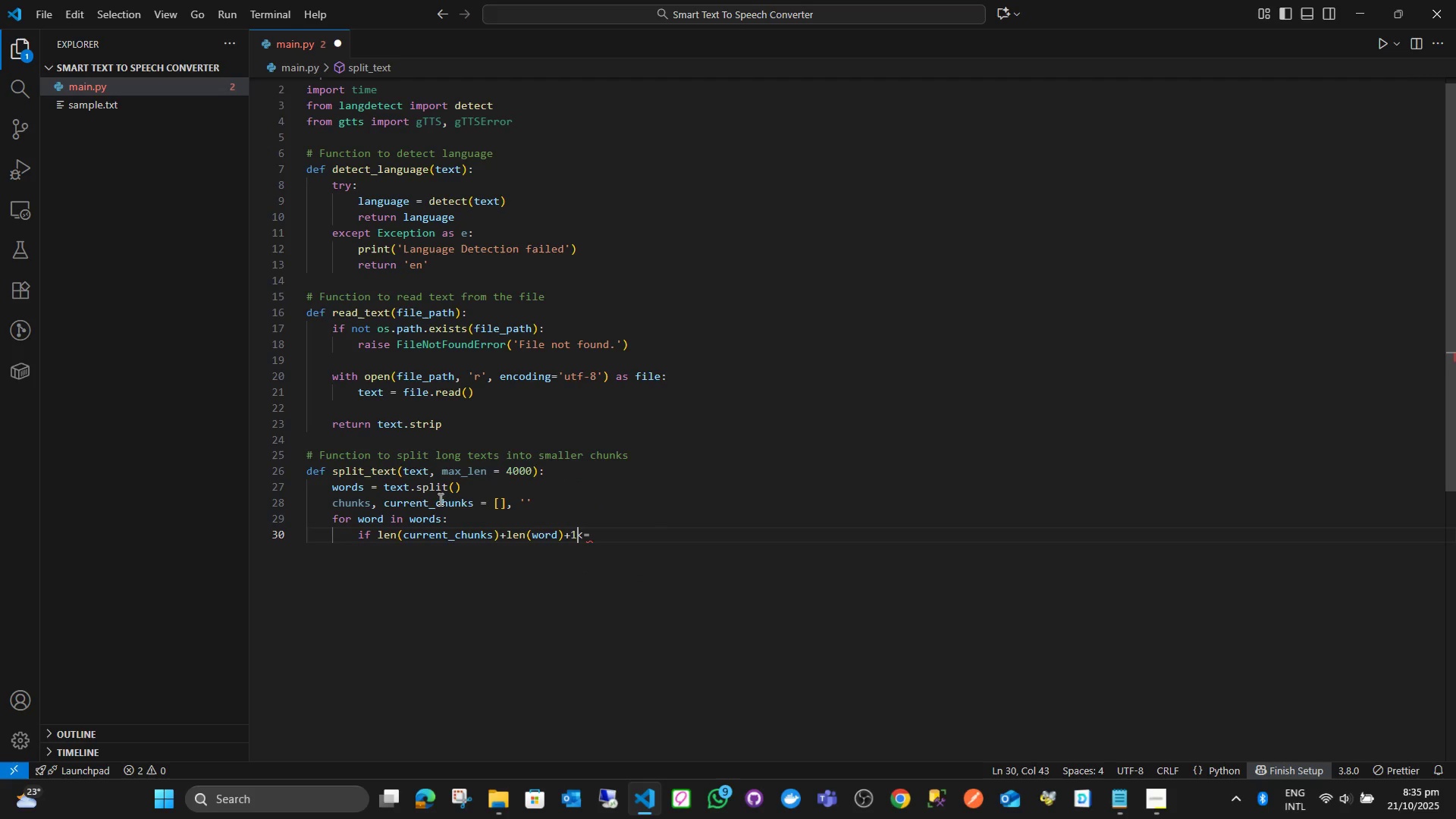 
key(ArrowLeft)
 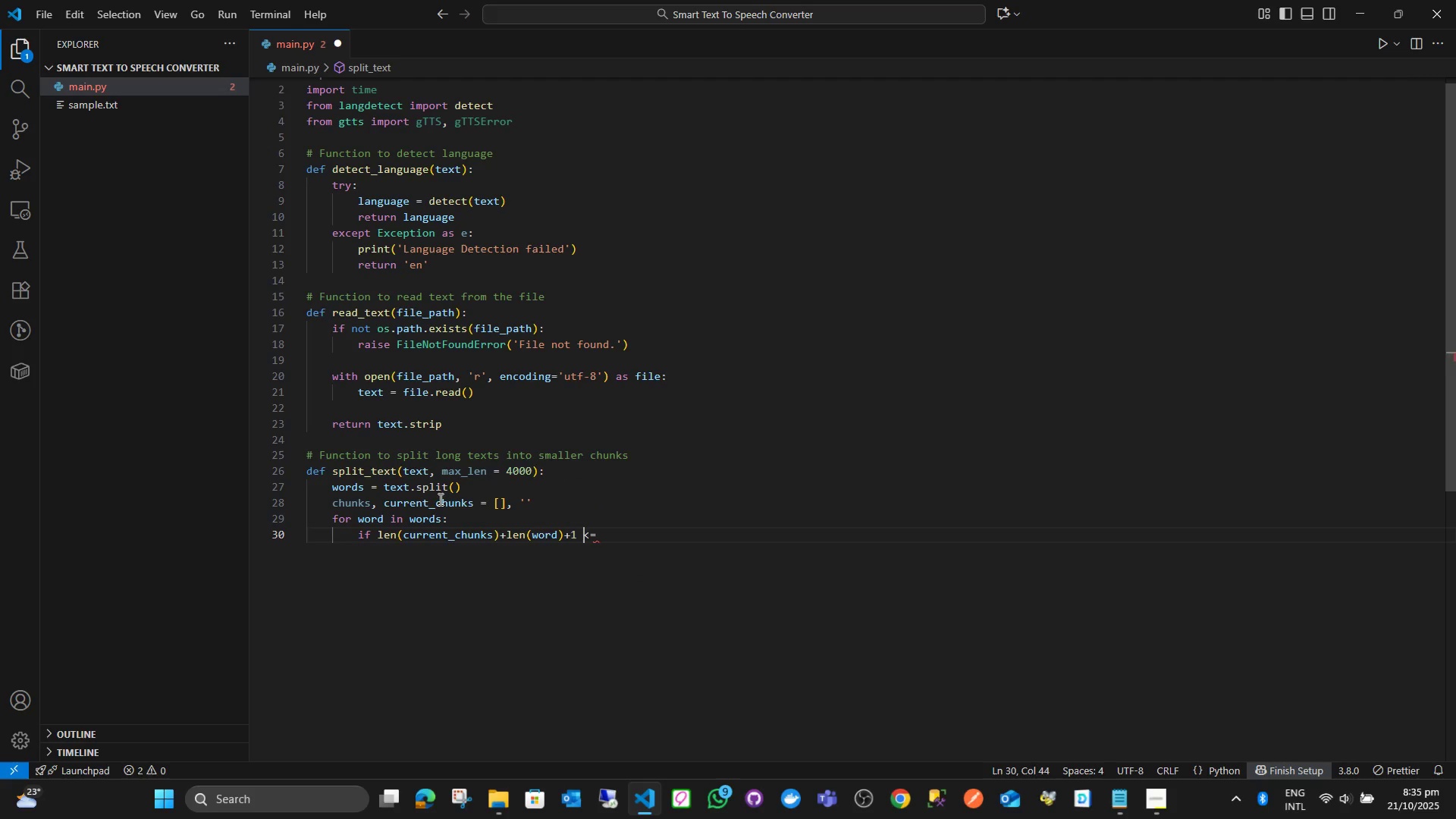 
key(Space)
 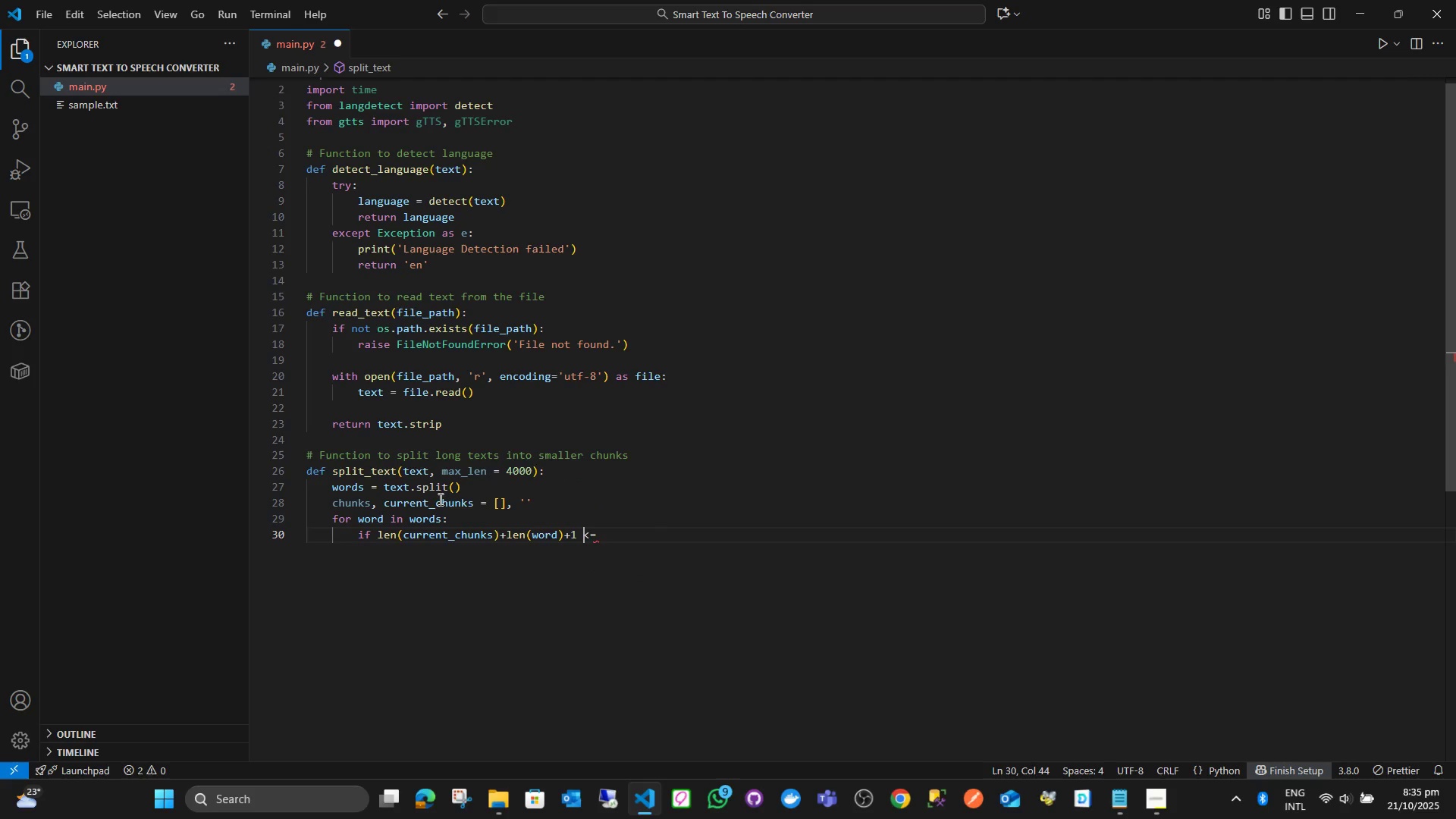 
key(ArrowLeft)
 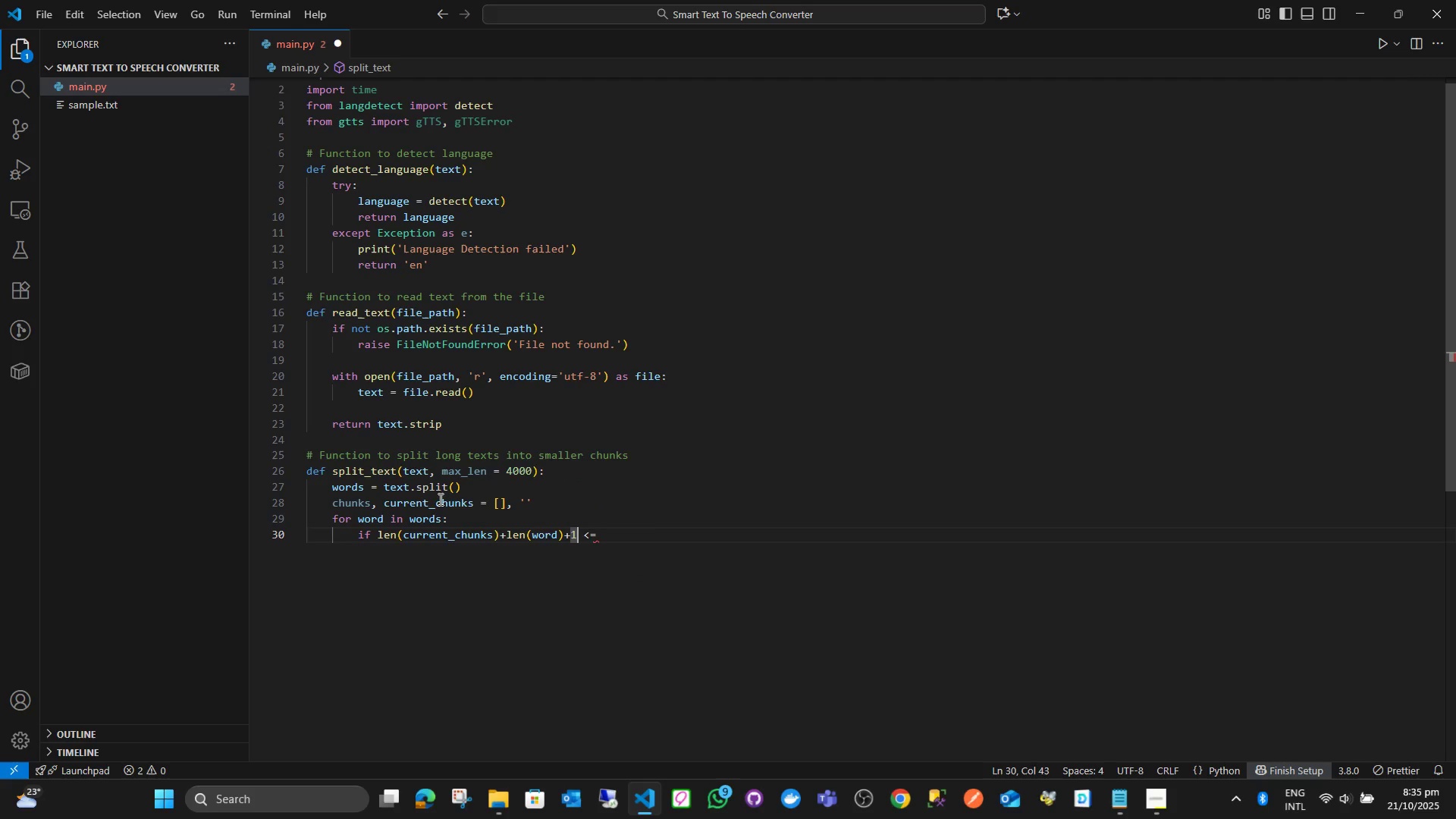 
key(ArrowLeft)
 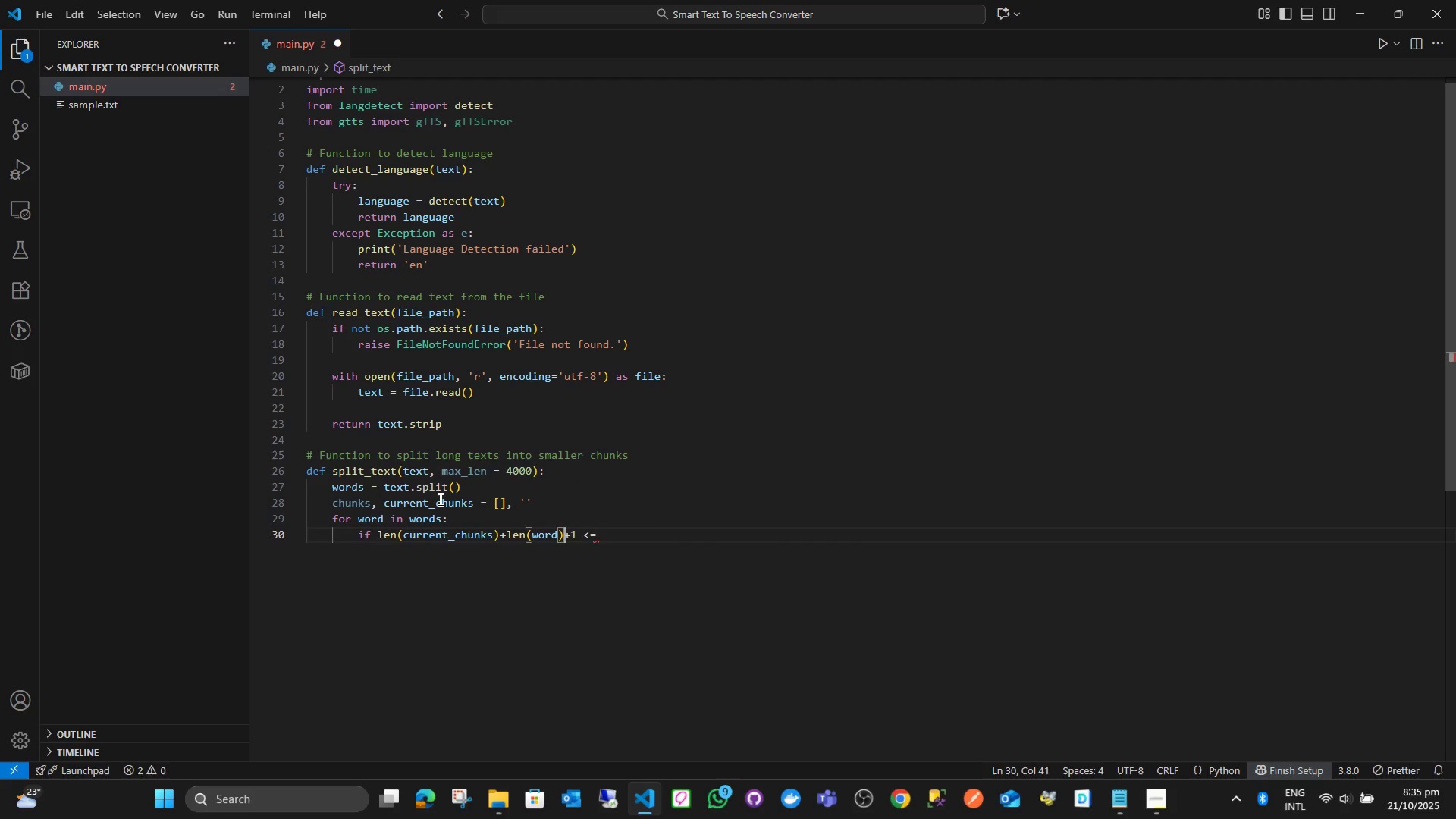 
key(ArrowLeft)
 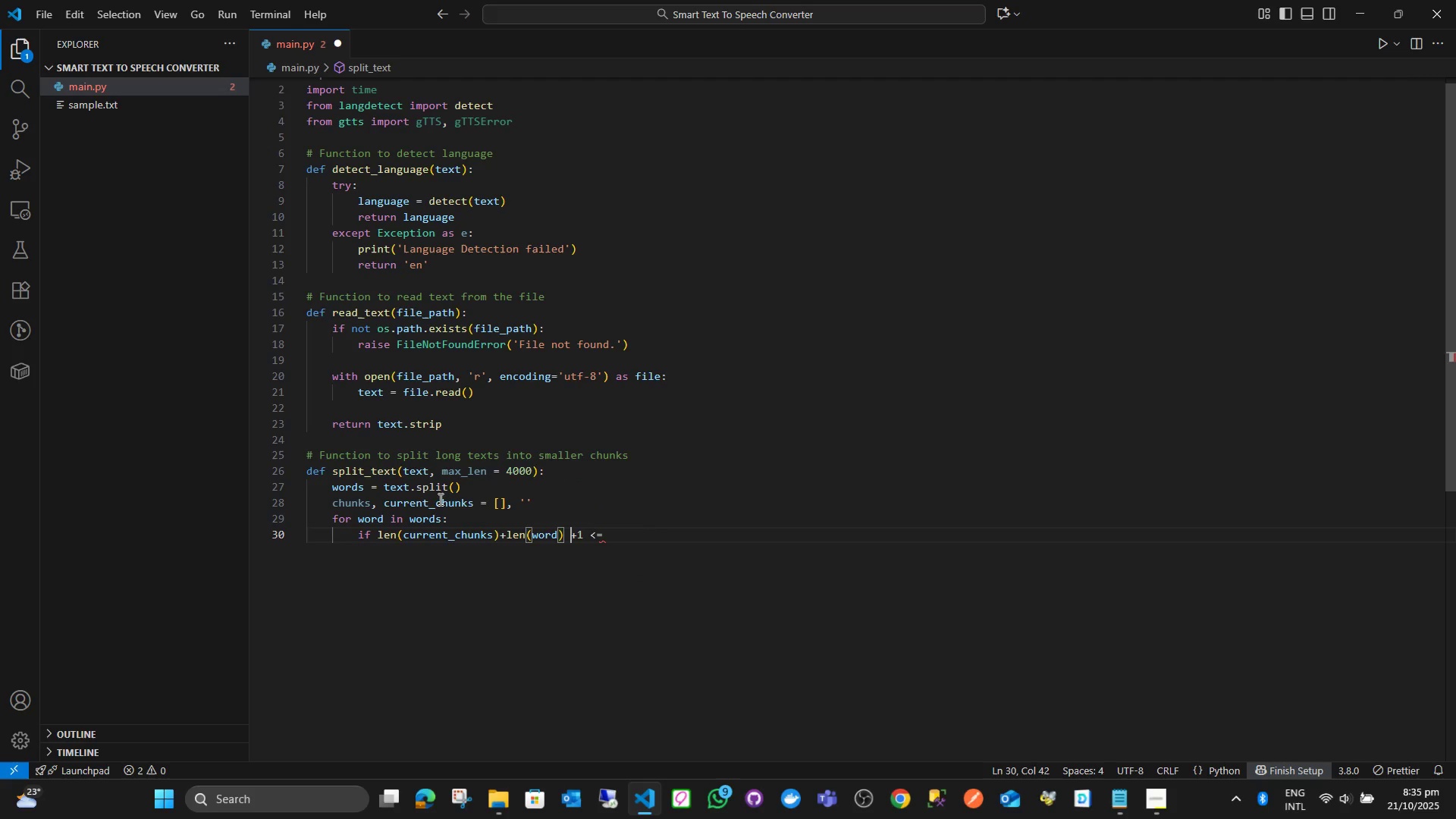 
key(Space)
 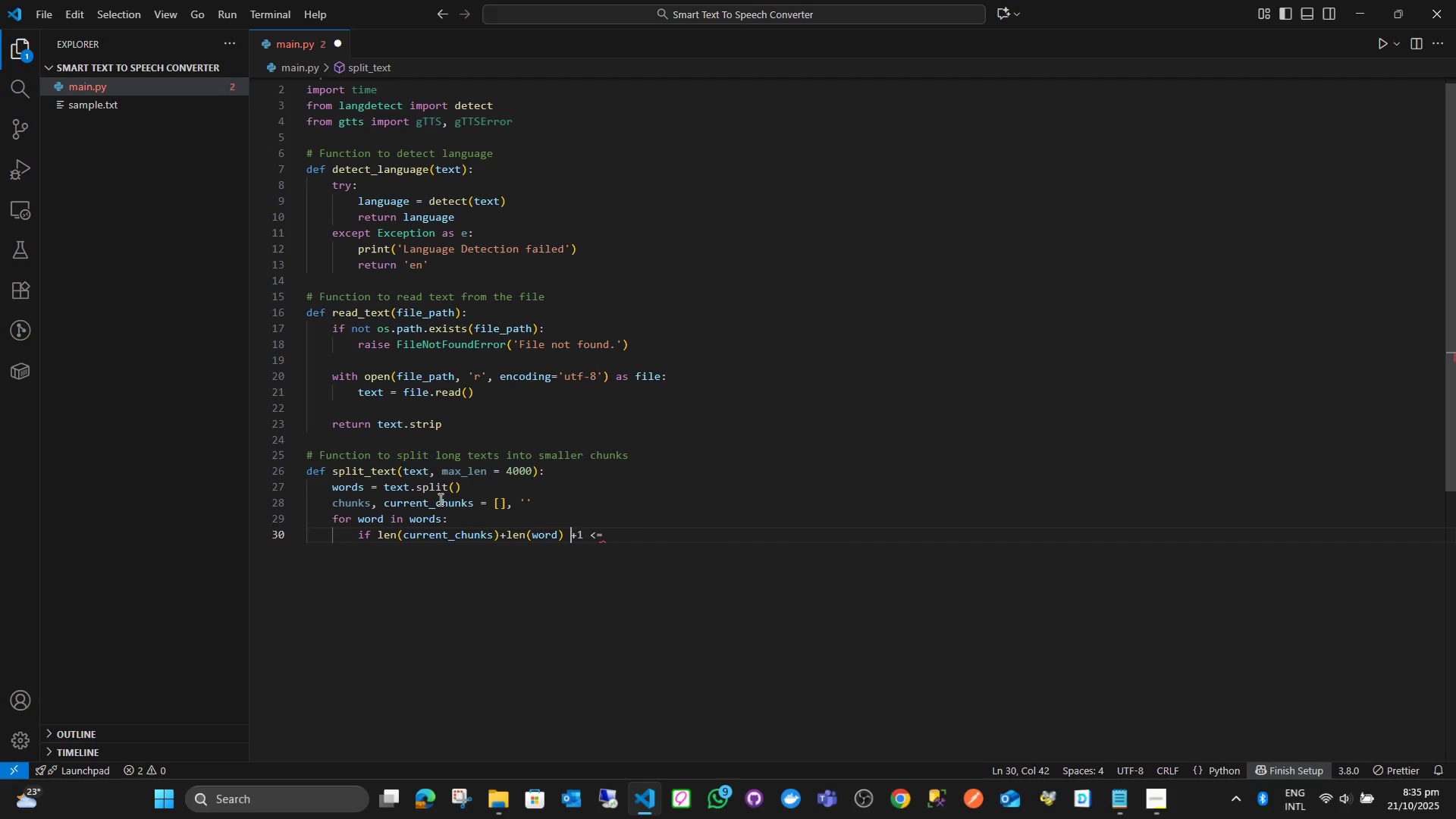 
key(ArrowRight)
 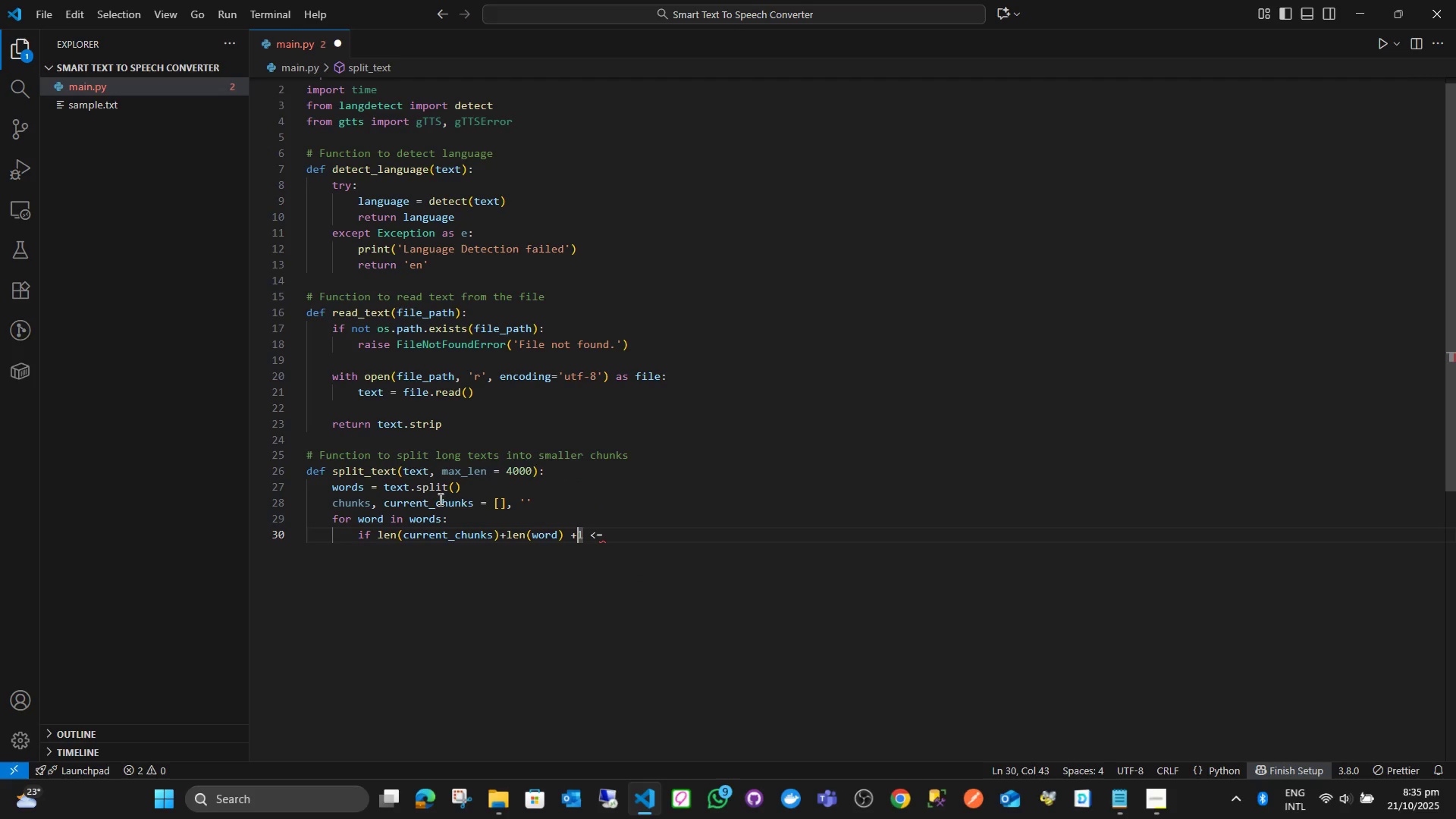 
hold_key(key=ArrowLeft, duration=0.34)
 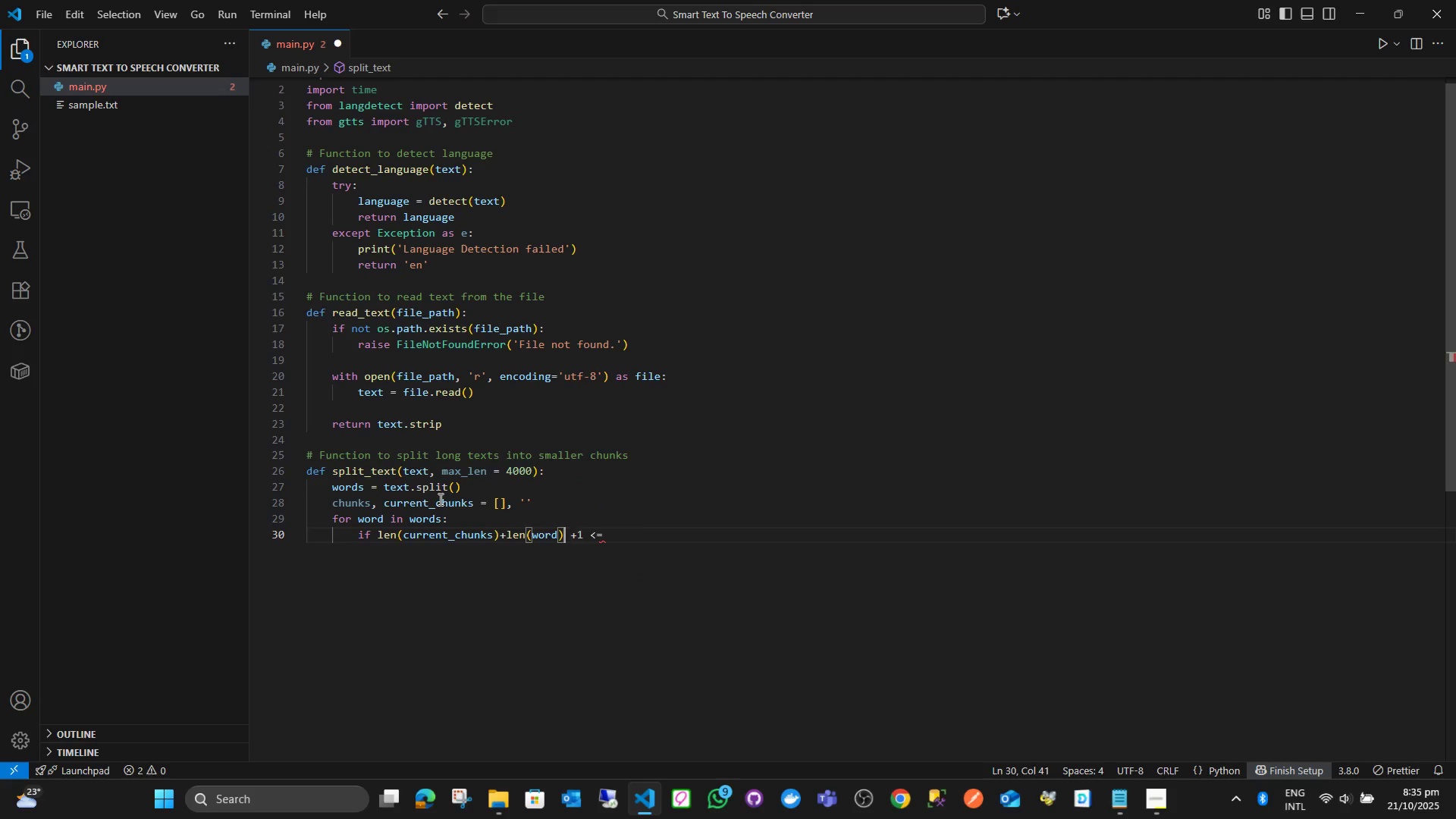 
hold_key(key=ArrowLeft, duration=0.7)
 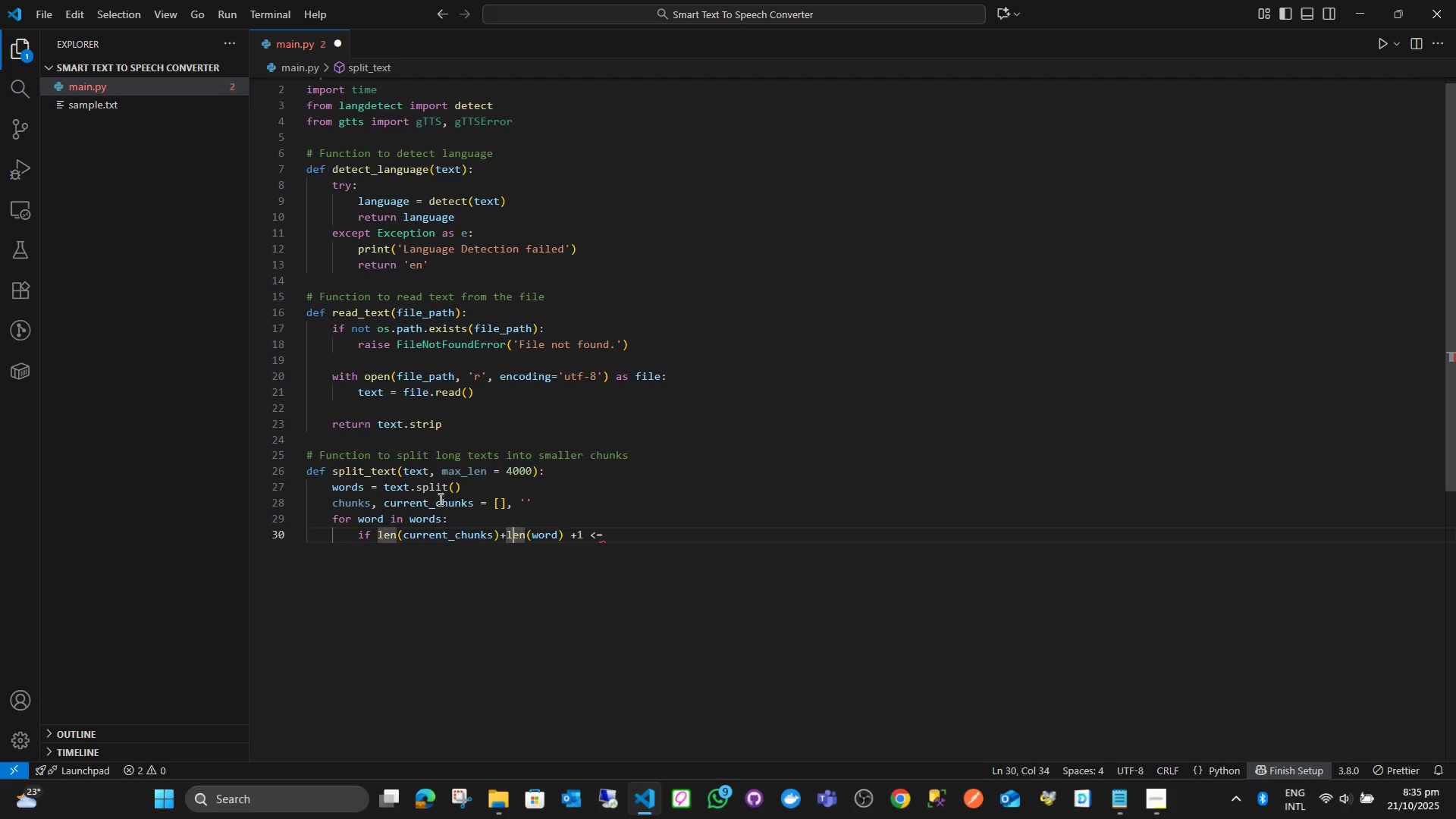 
key(ArrowLeft)
 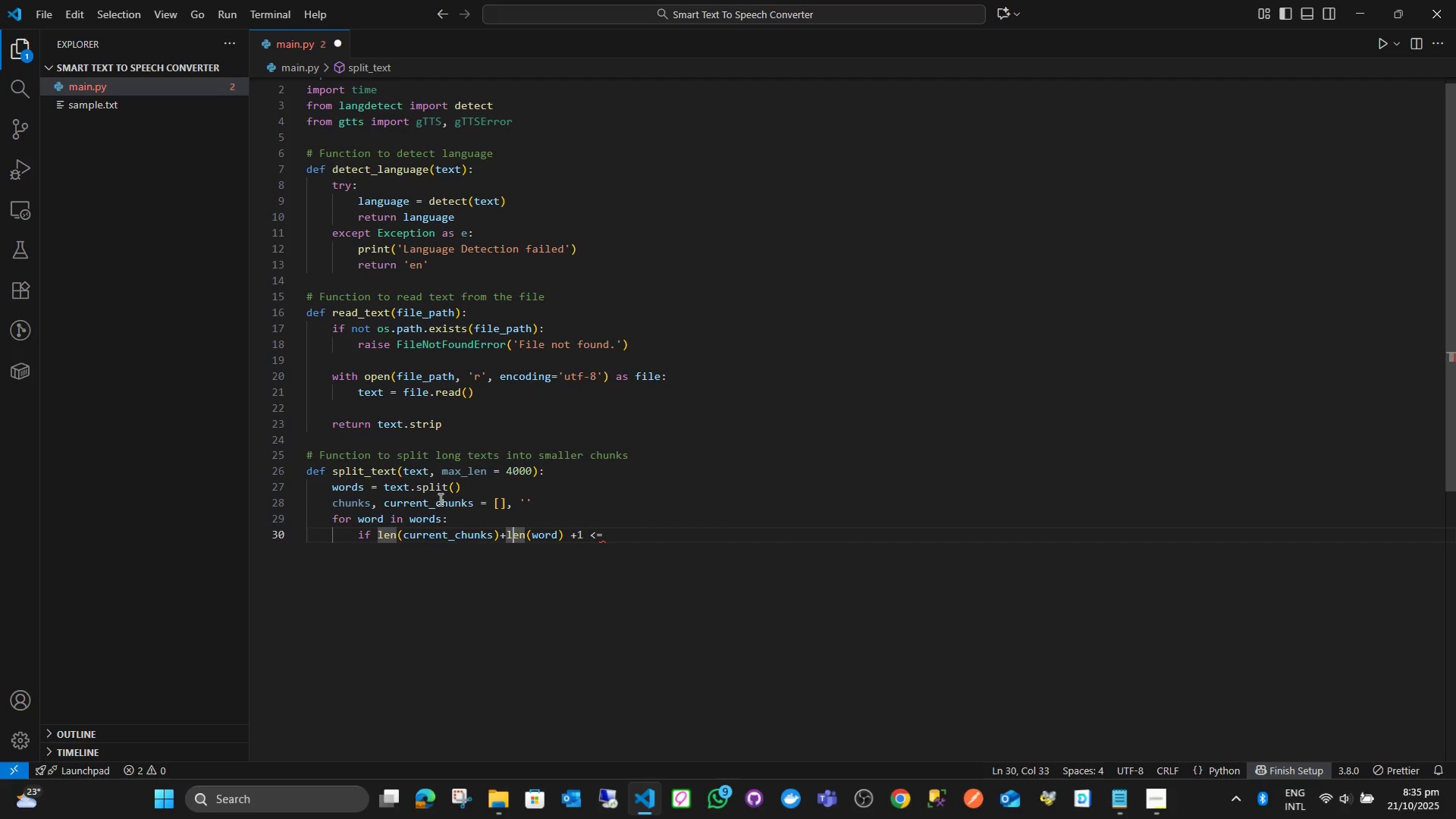 
key(ArrowLeft)
 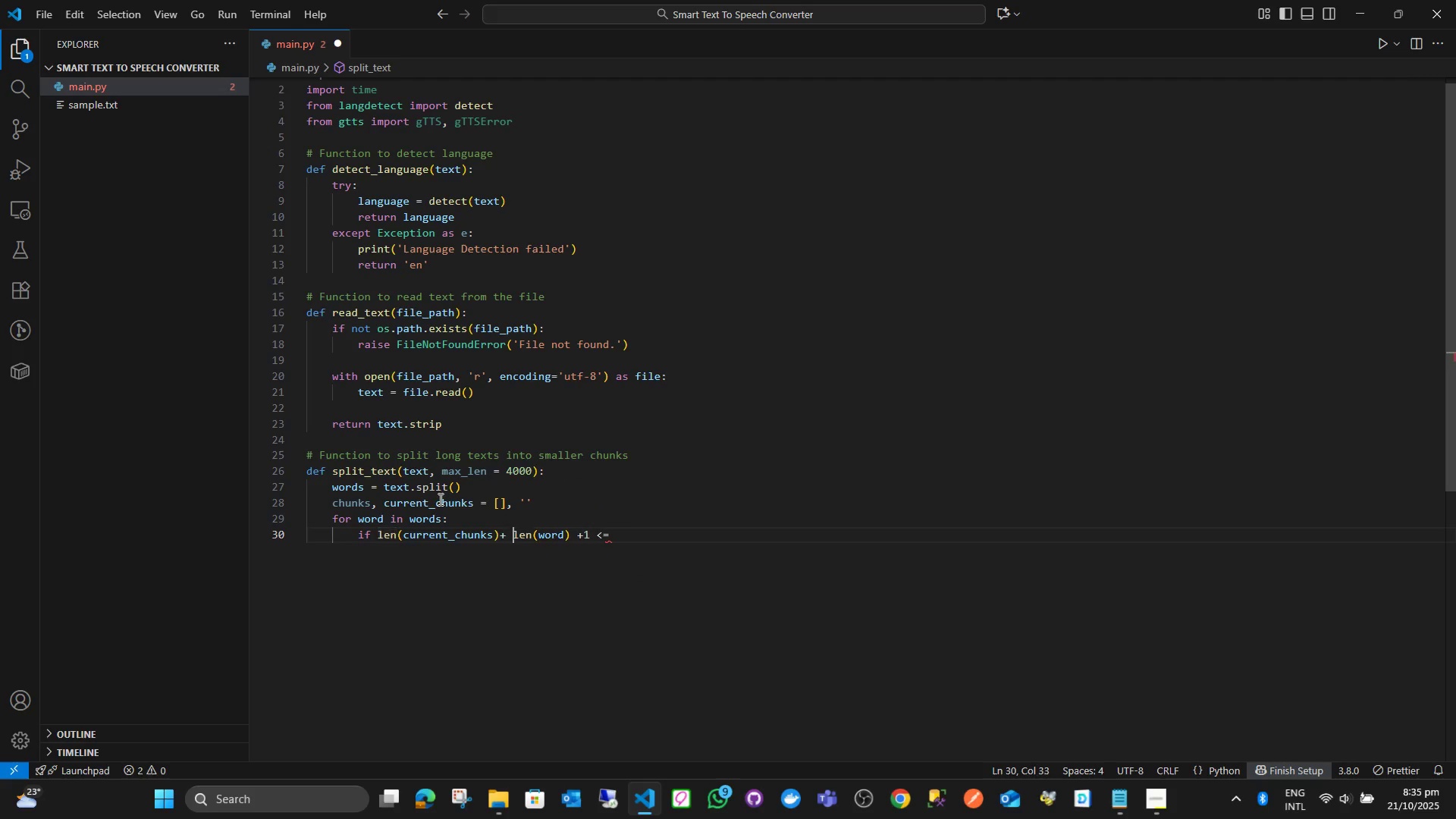 
key(Space)
 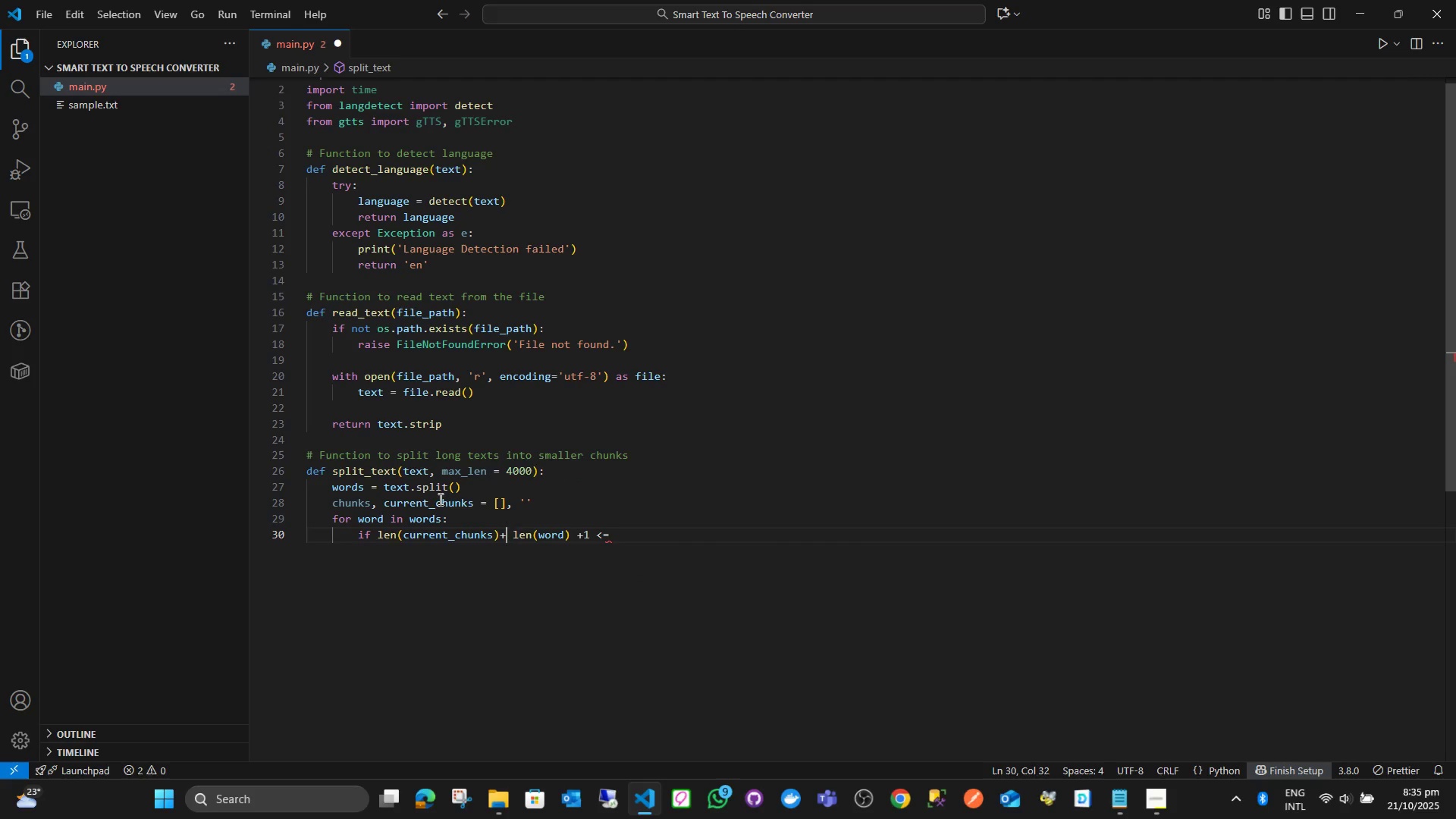 
key(ArrowLeft)
 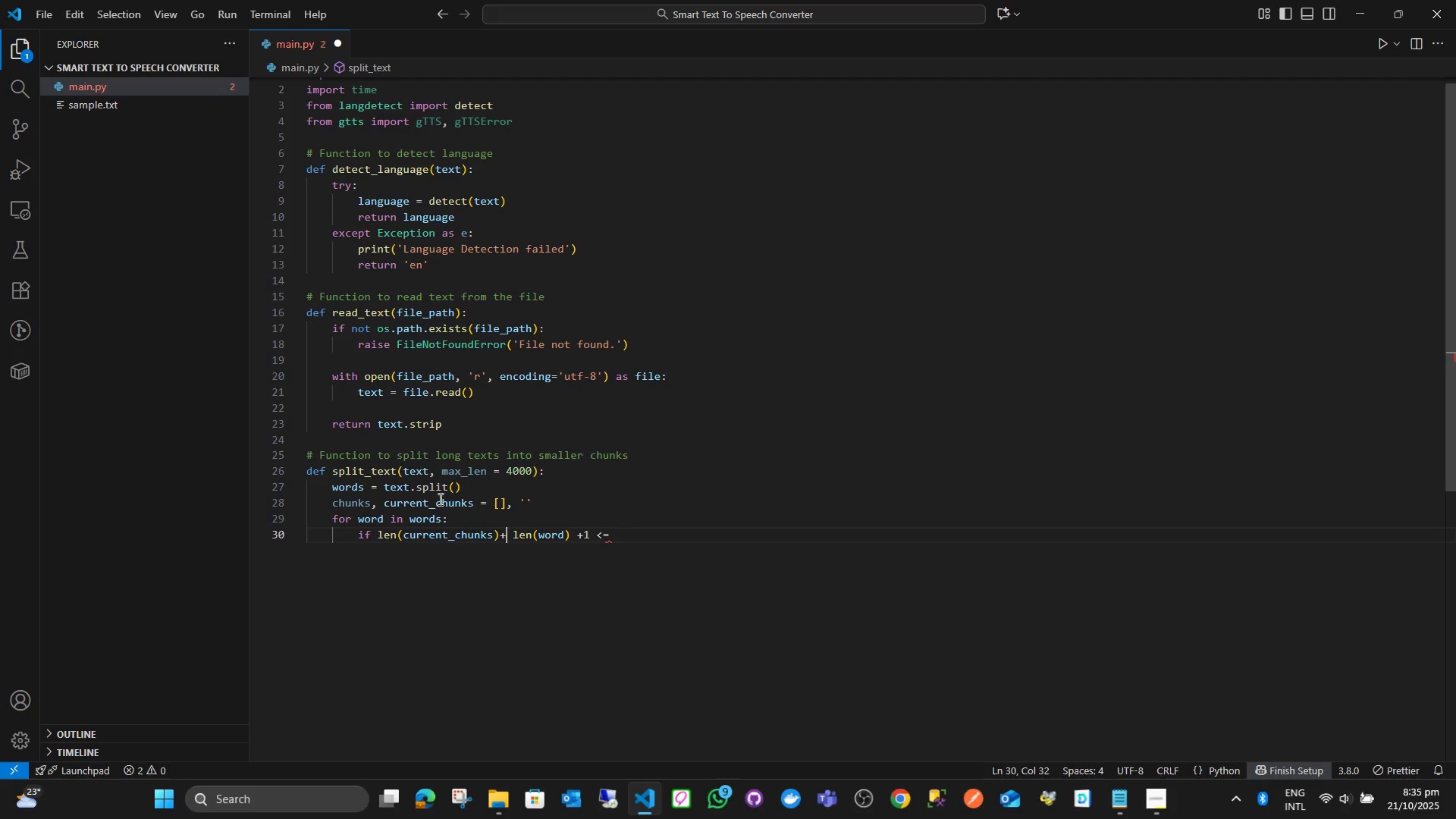 
key(ArrowLeft)
 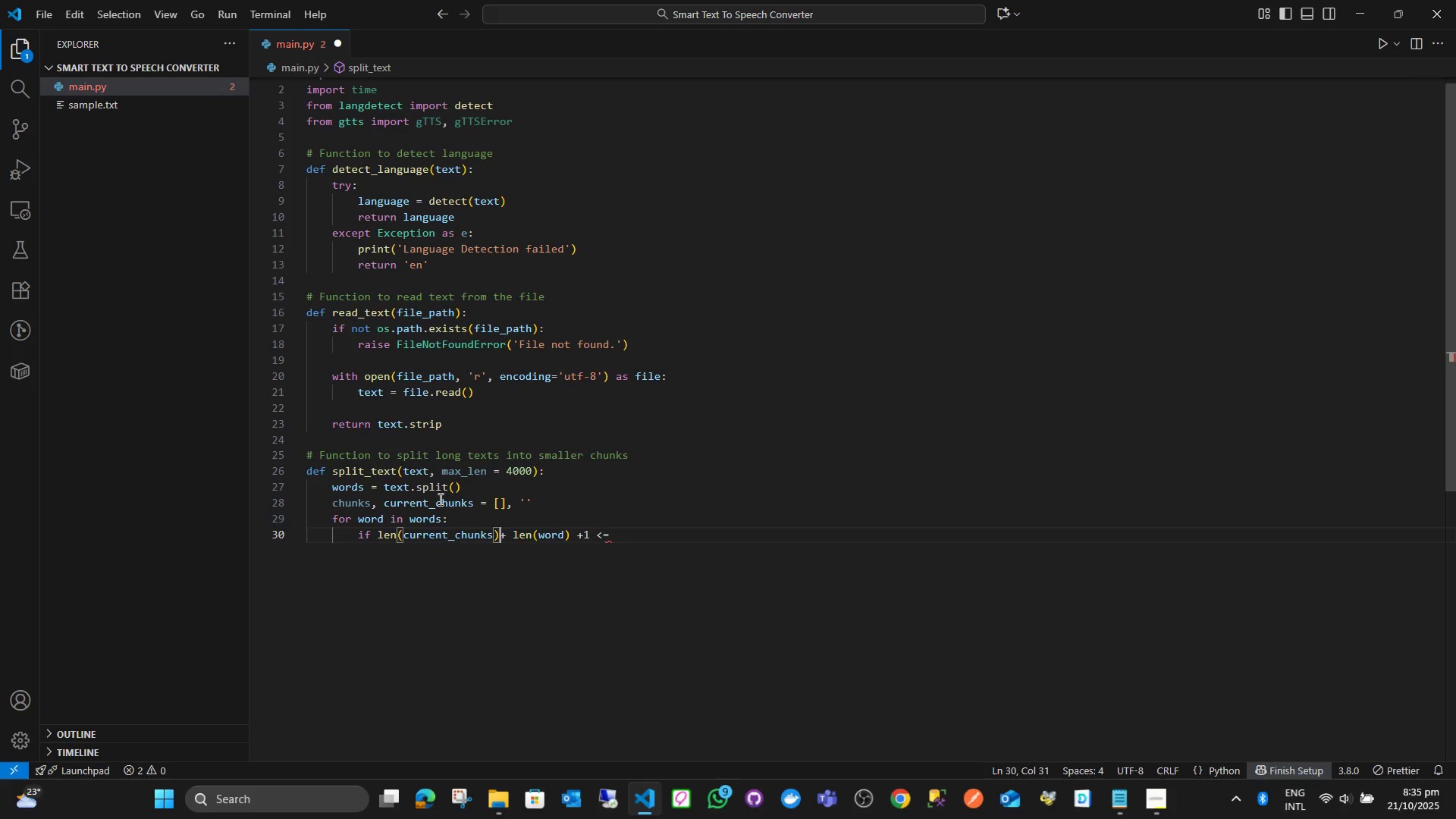 
type(  max)
 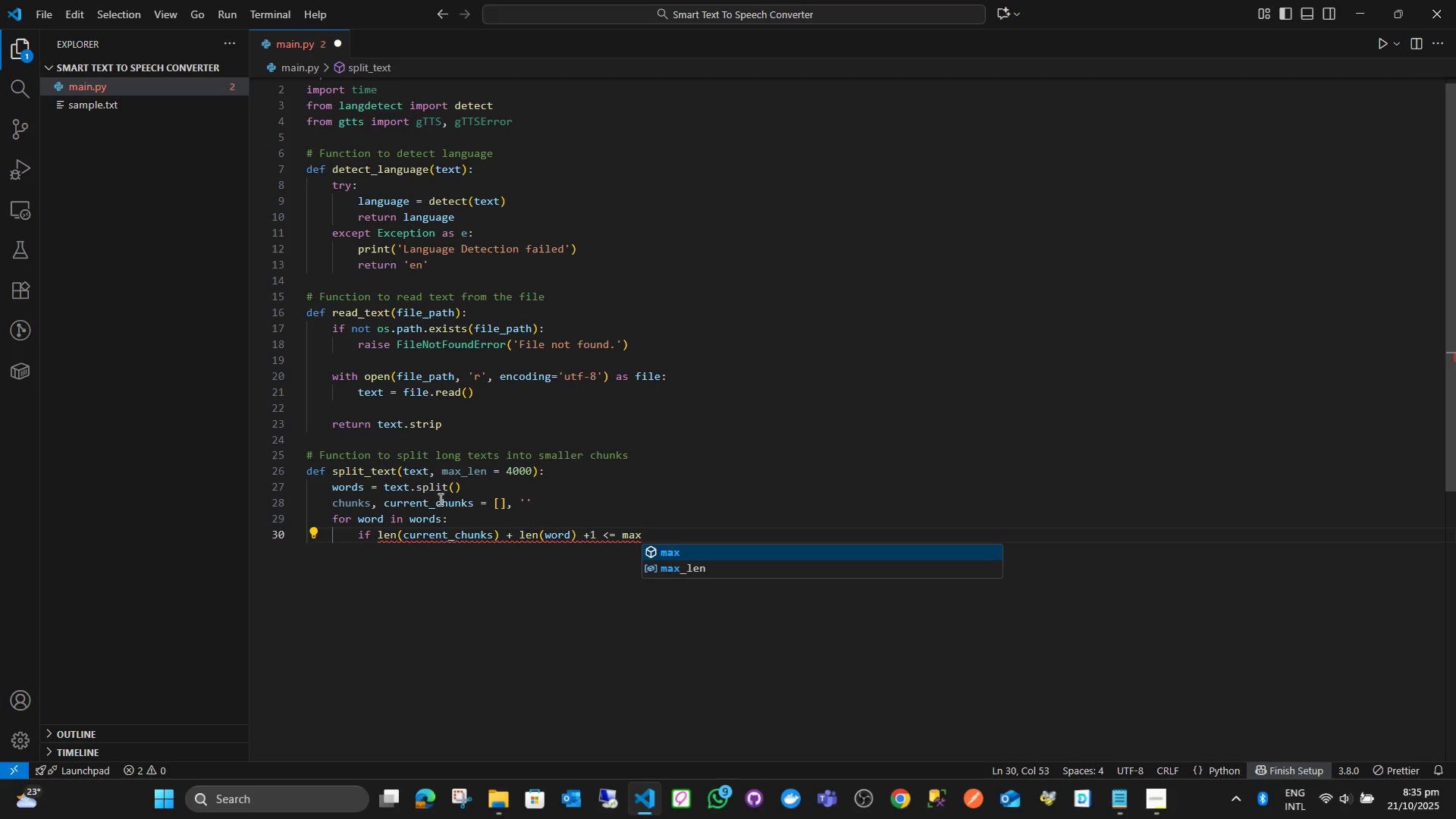 
hold_key(key=ArrowRight, duration=0.97)
 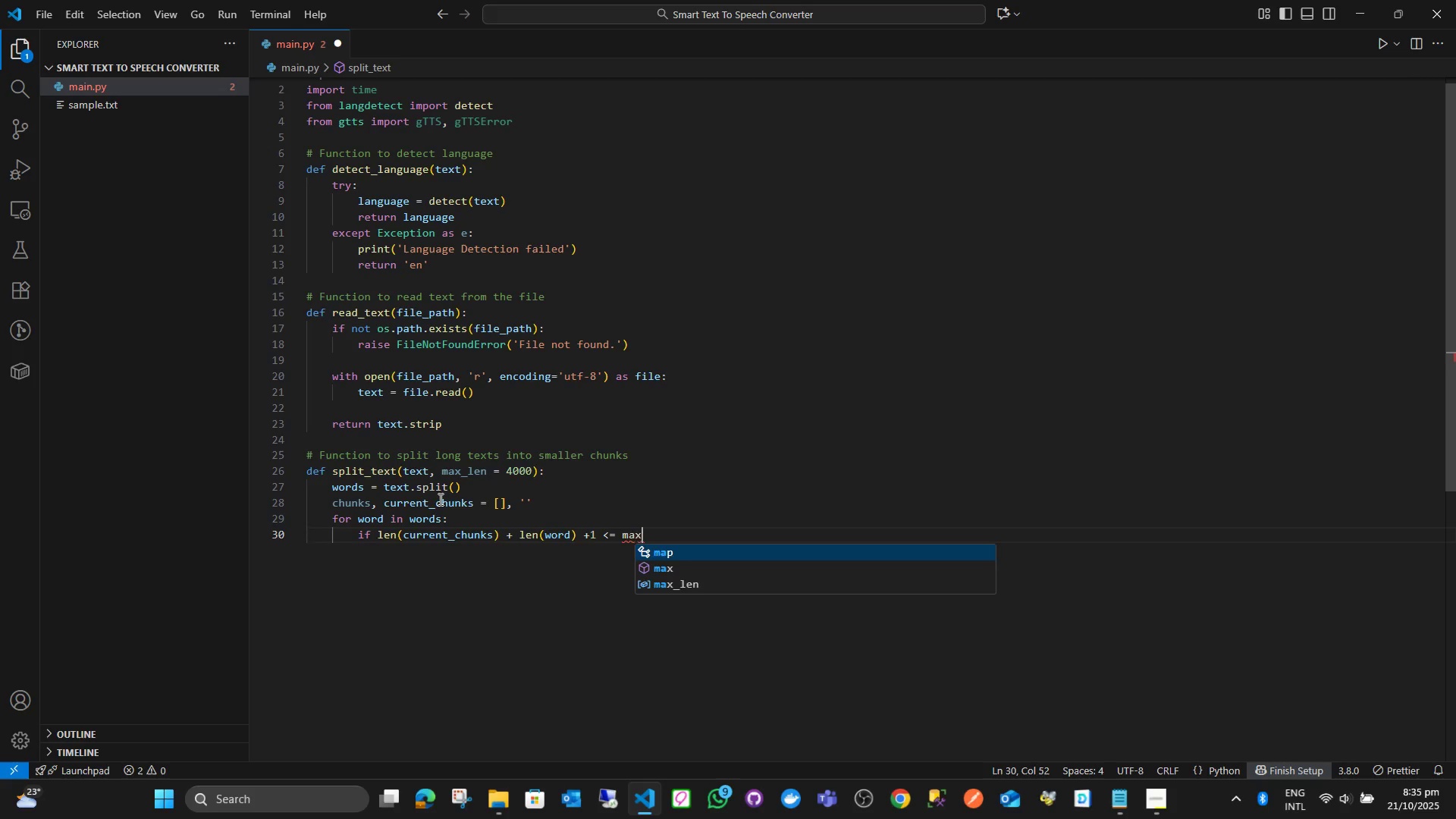 
key(ArrowDown)
 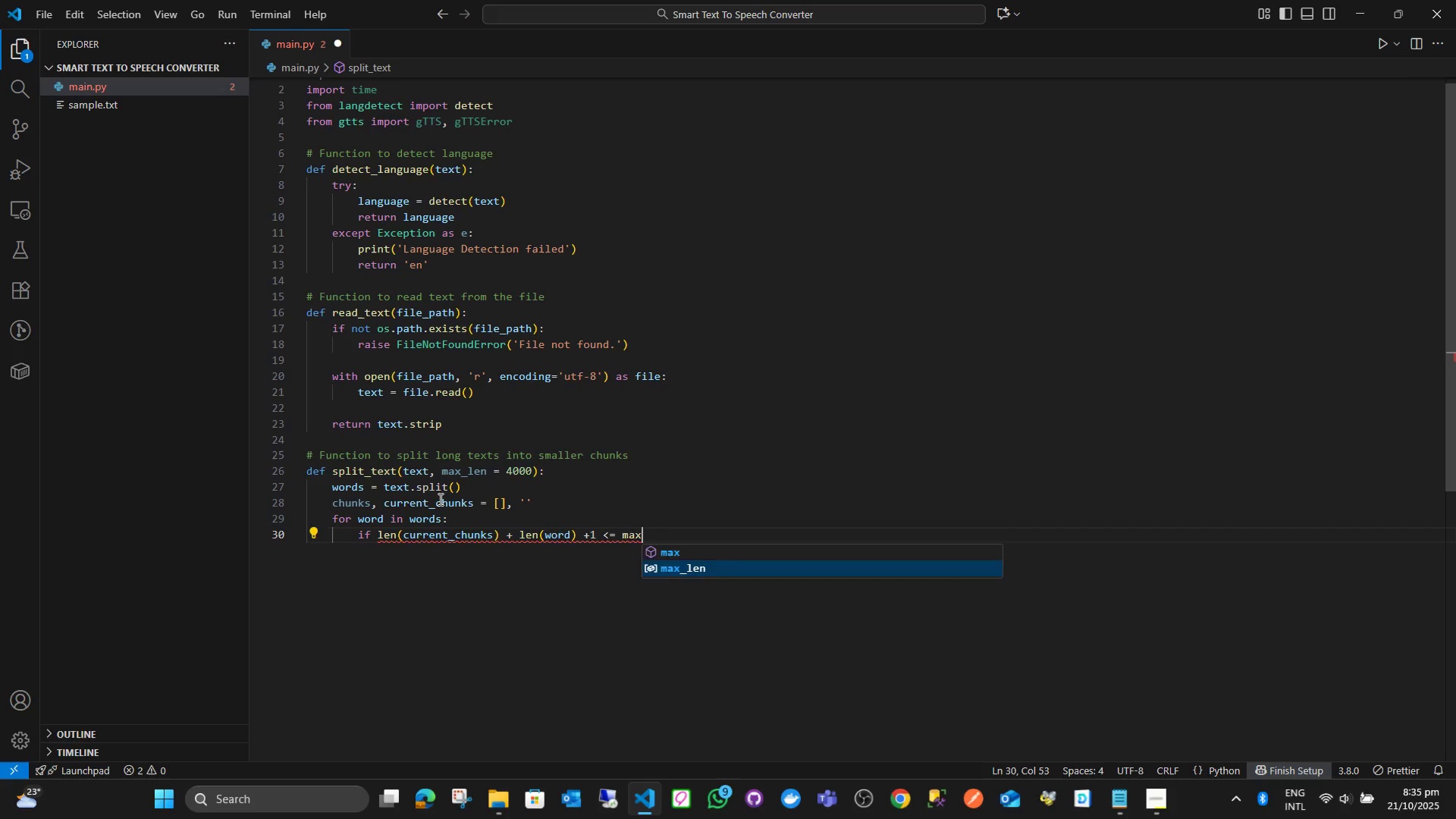 
key(Enter)
 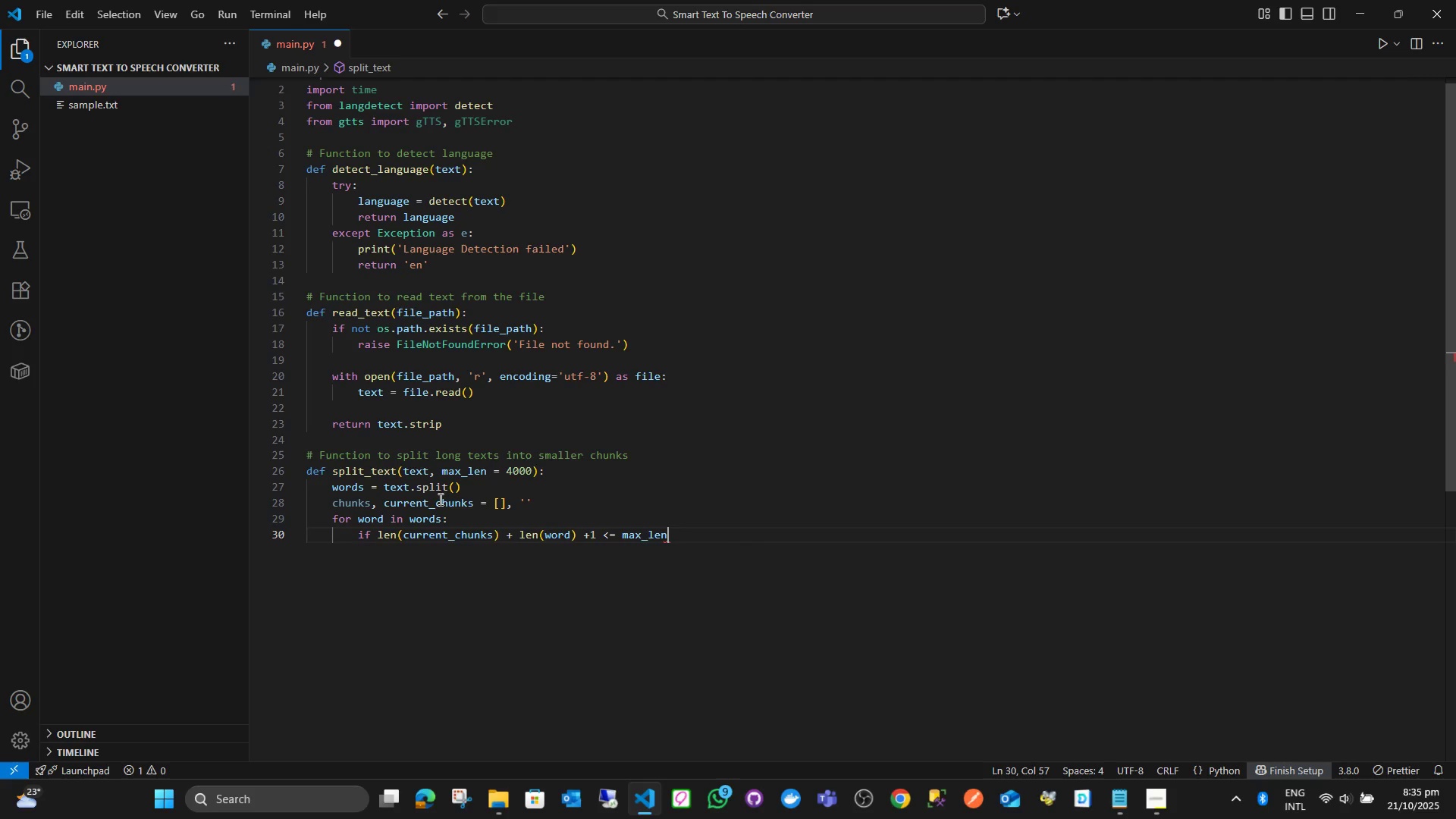 
key(Shift+Semicolon)
 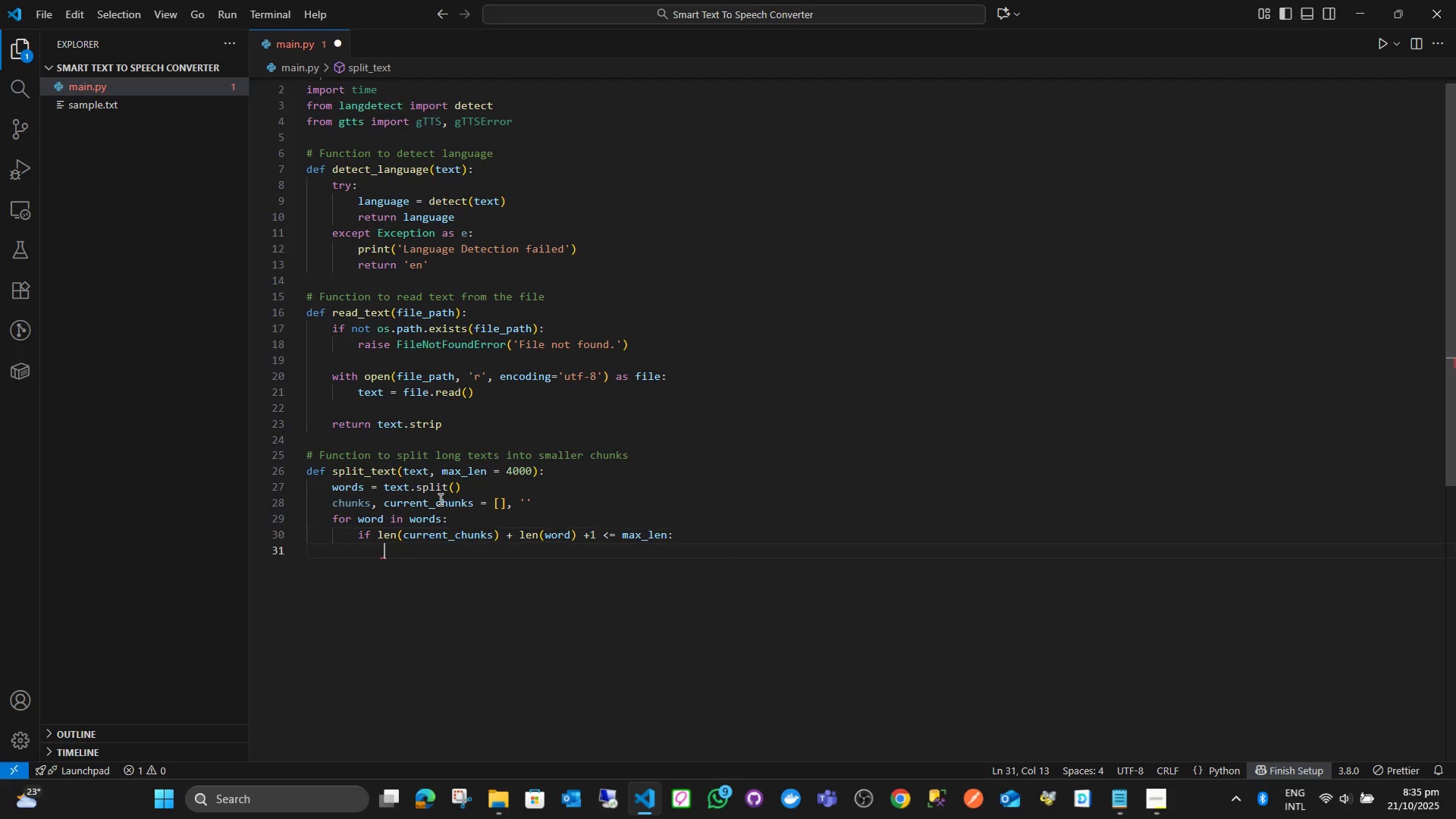 
key(Enter)
 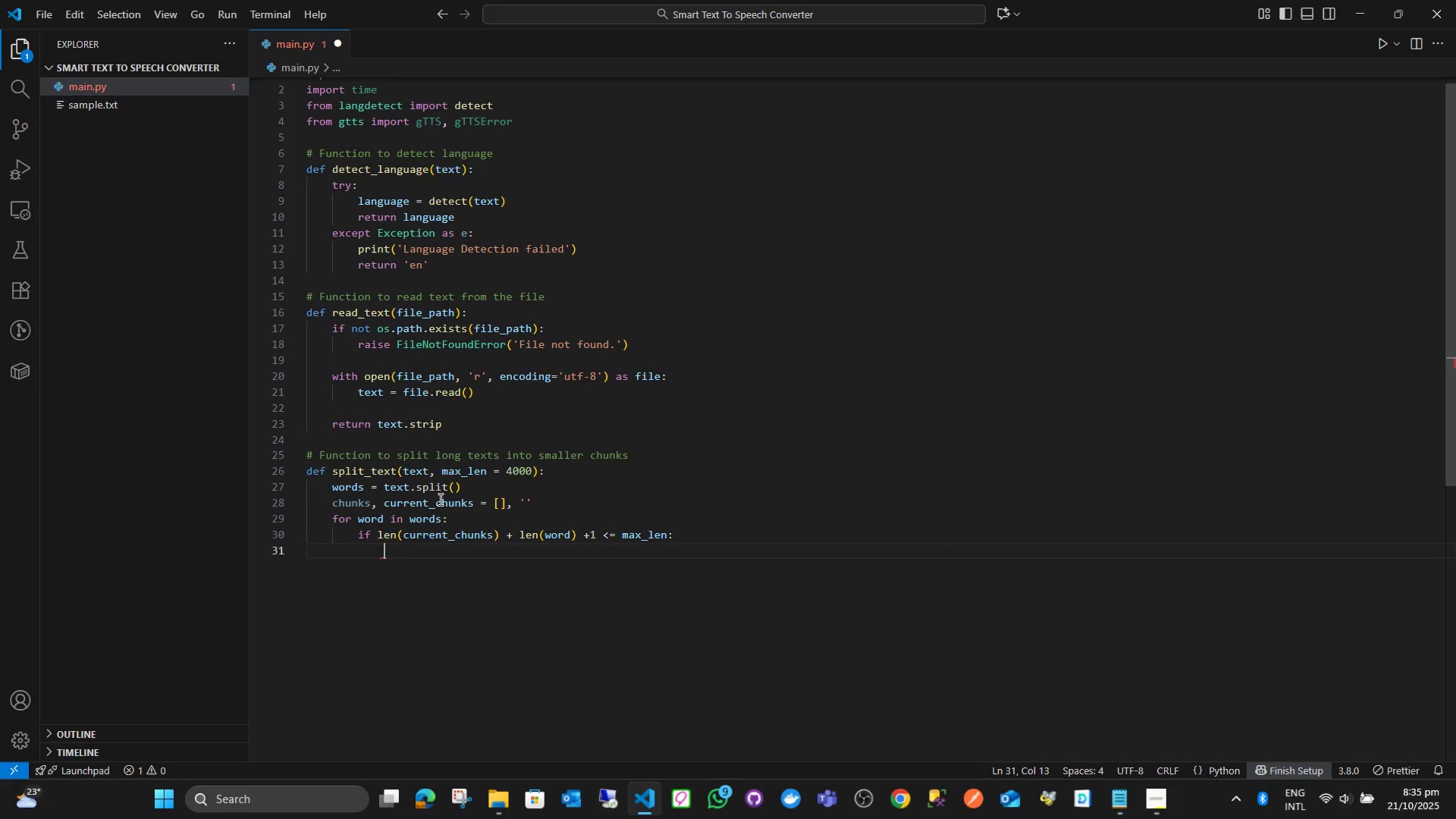 
type(cu)
 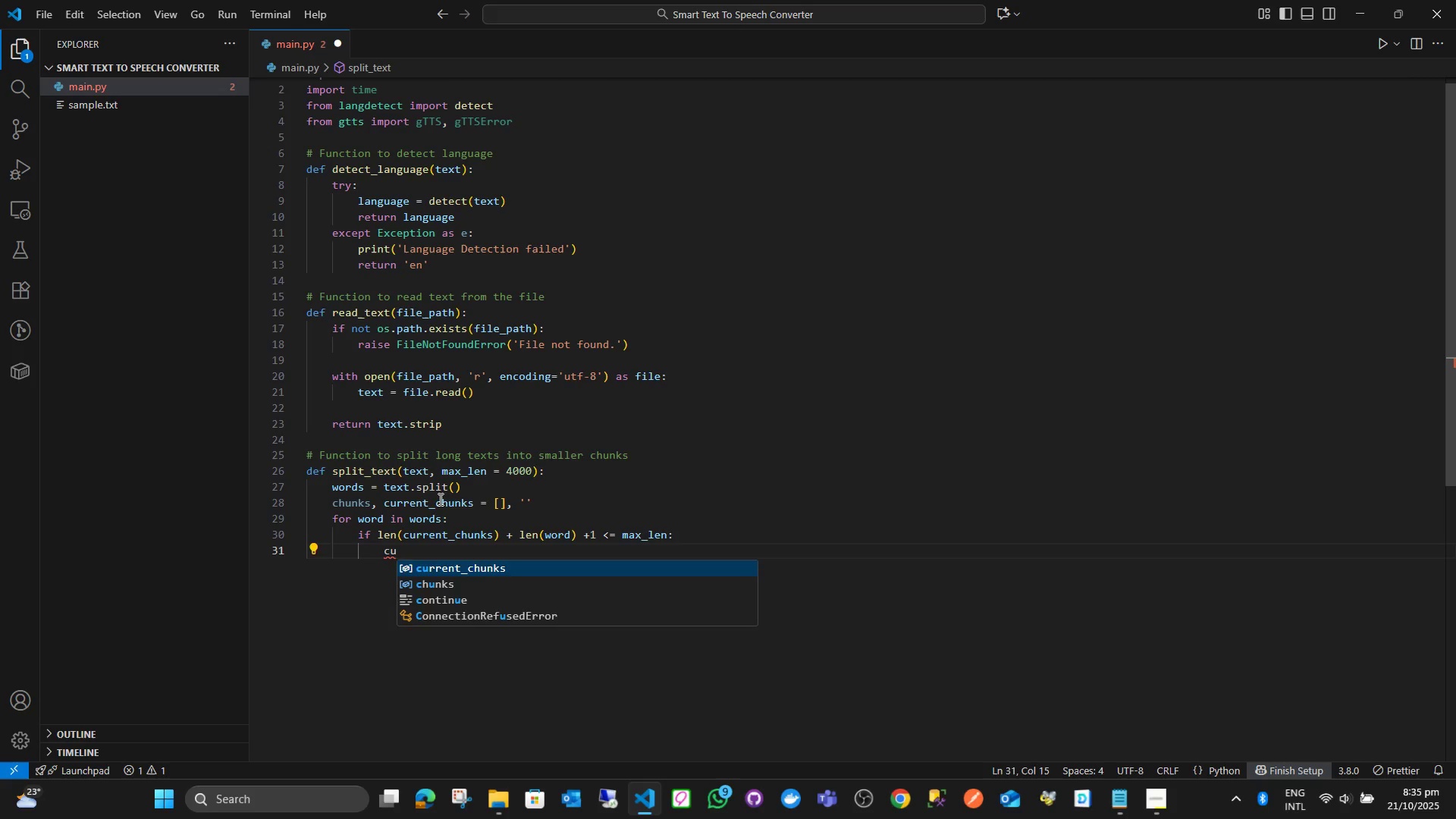 
key(Enter)
 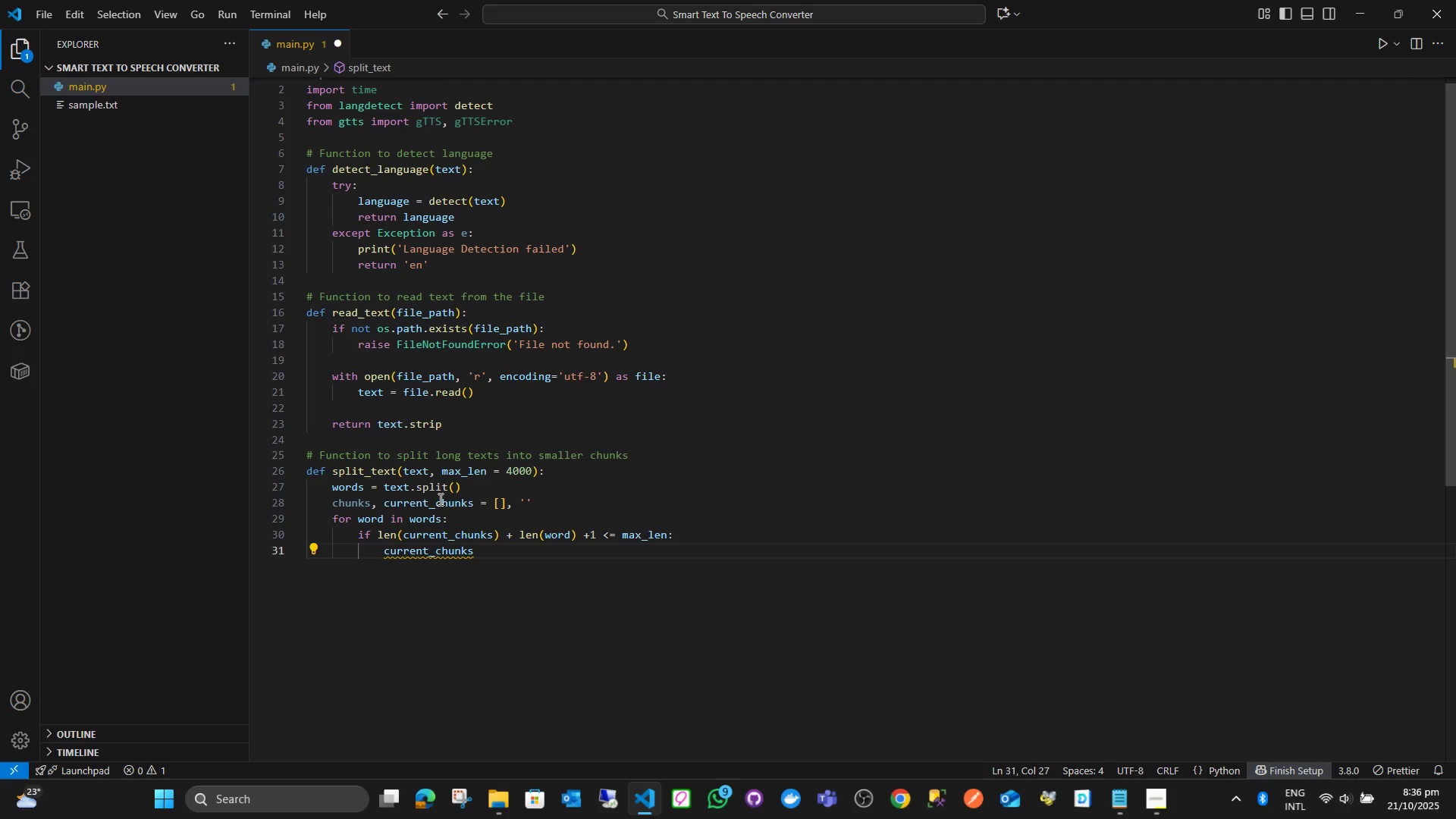 
key(Space)
 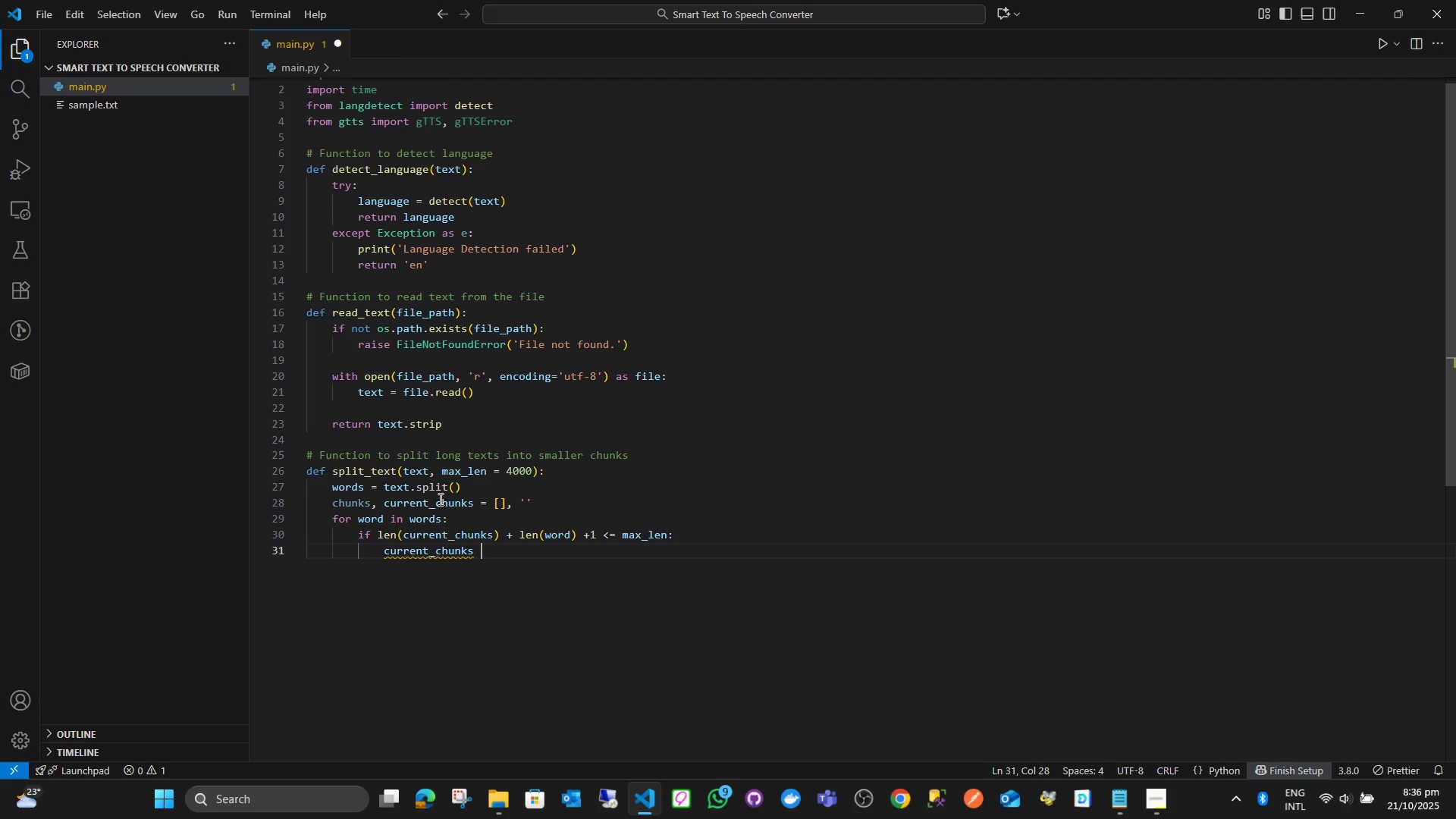 
key(Shift+ShiftLeft)
 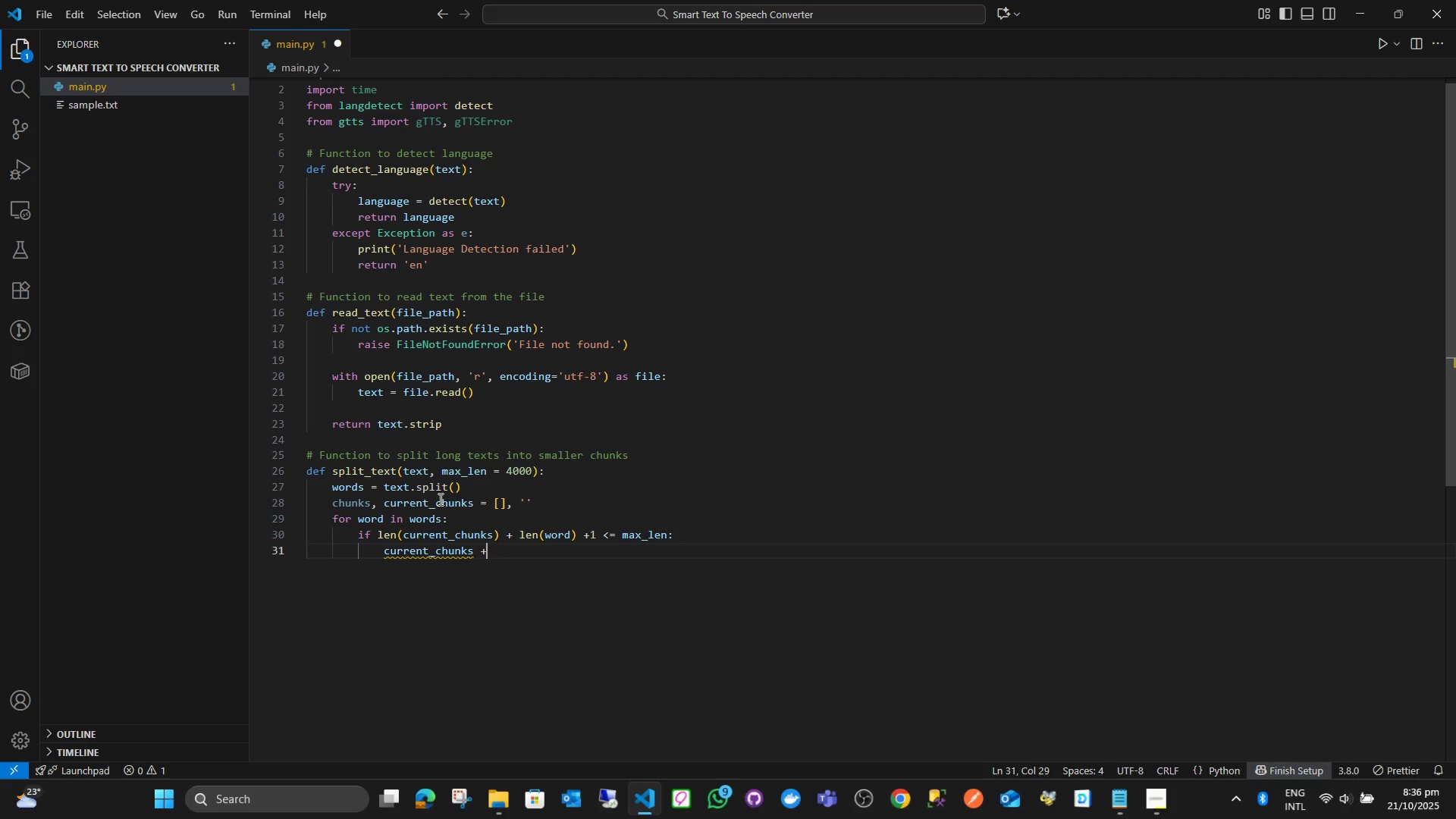 
key(Shift+Equal)
 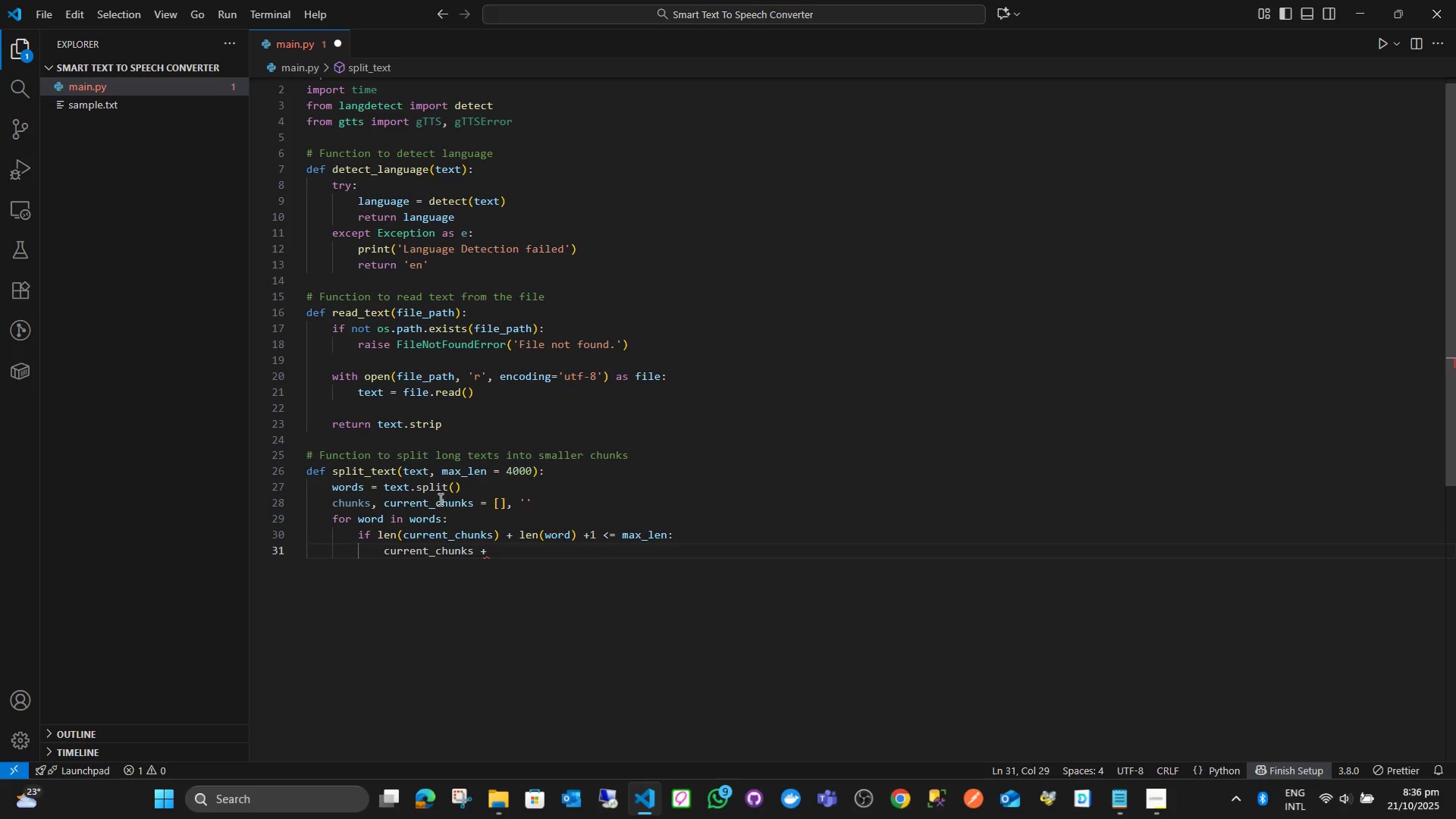 
key(Equal)
 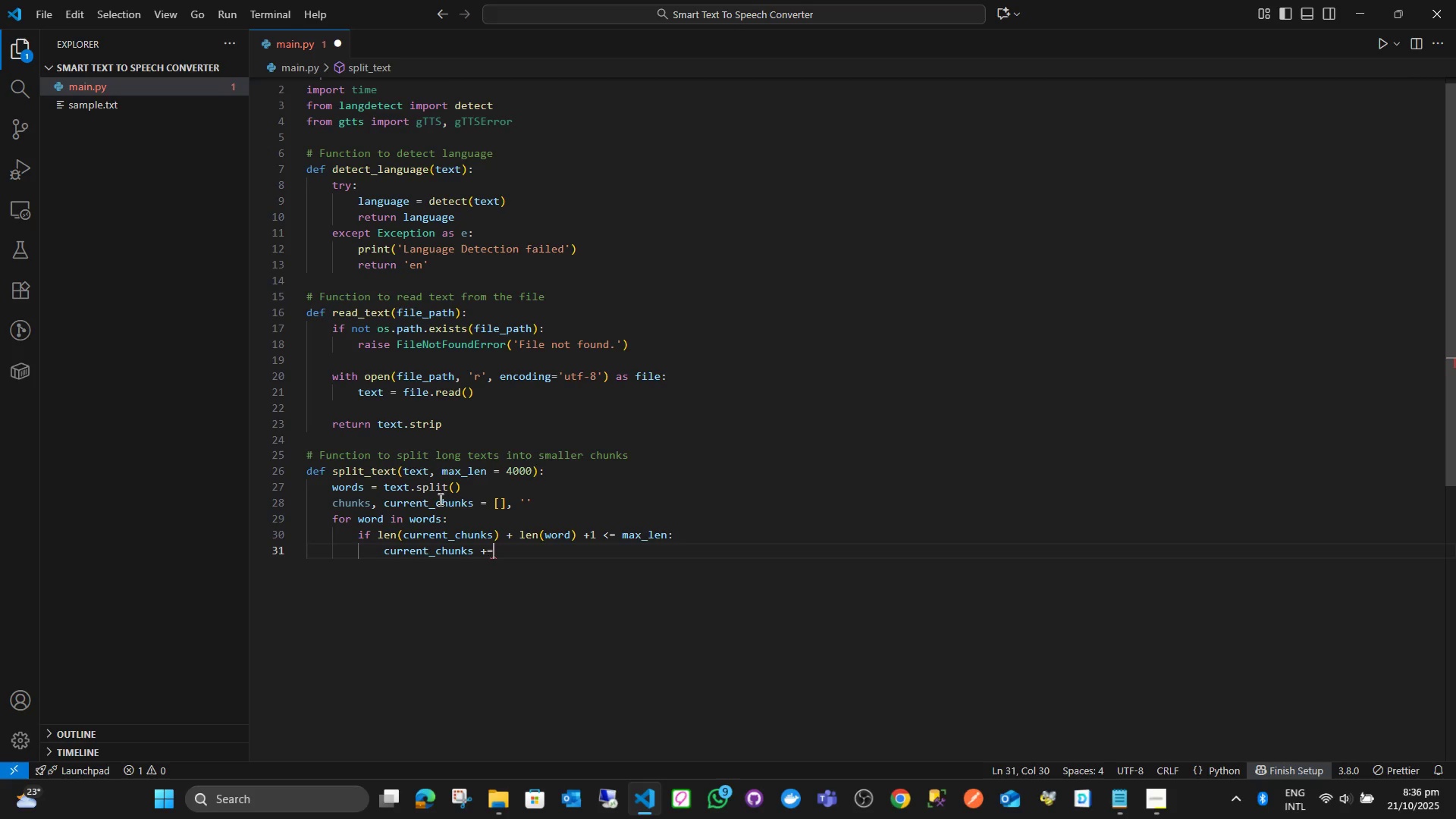 
key(Space)
 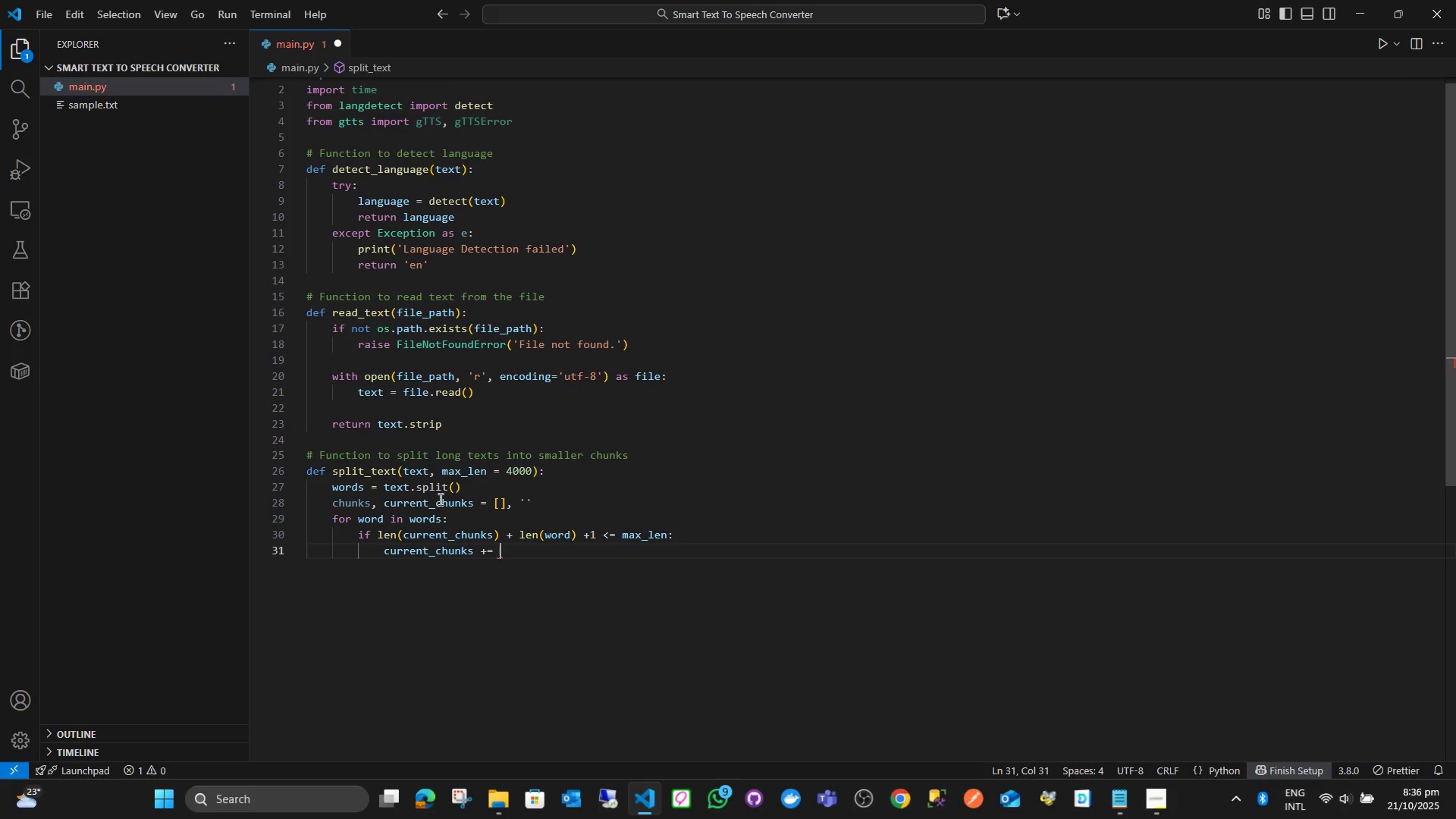 
key(Quote)
 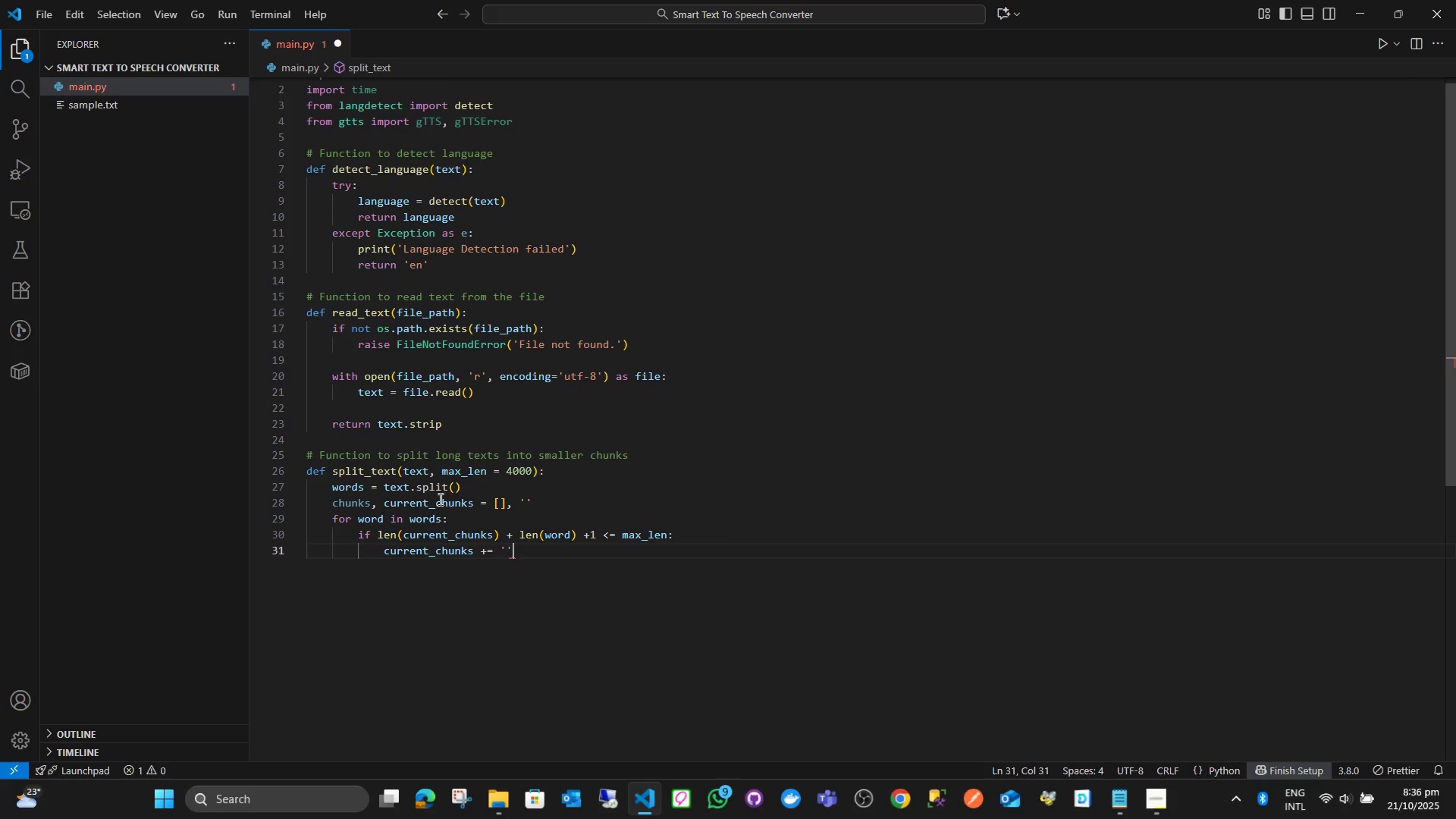 
key(Quote)
 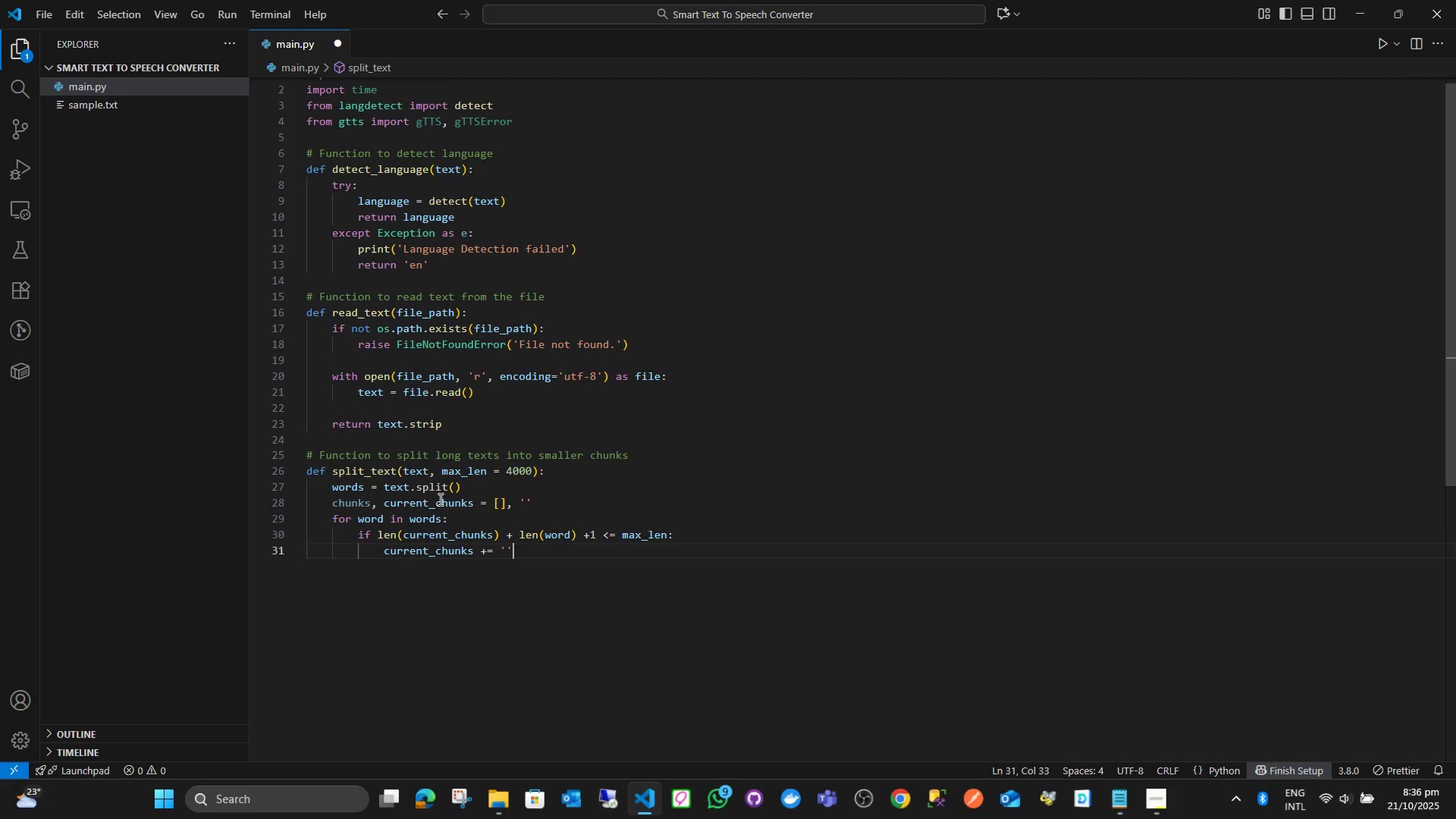 
key(ArrowLeft)
 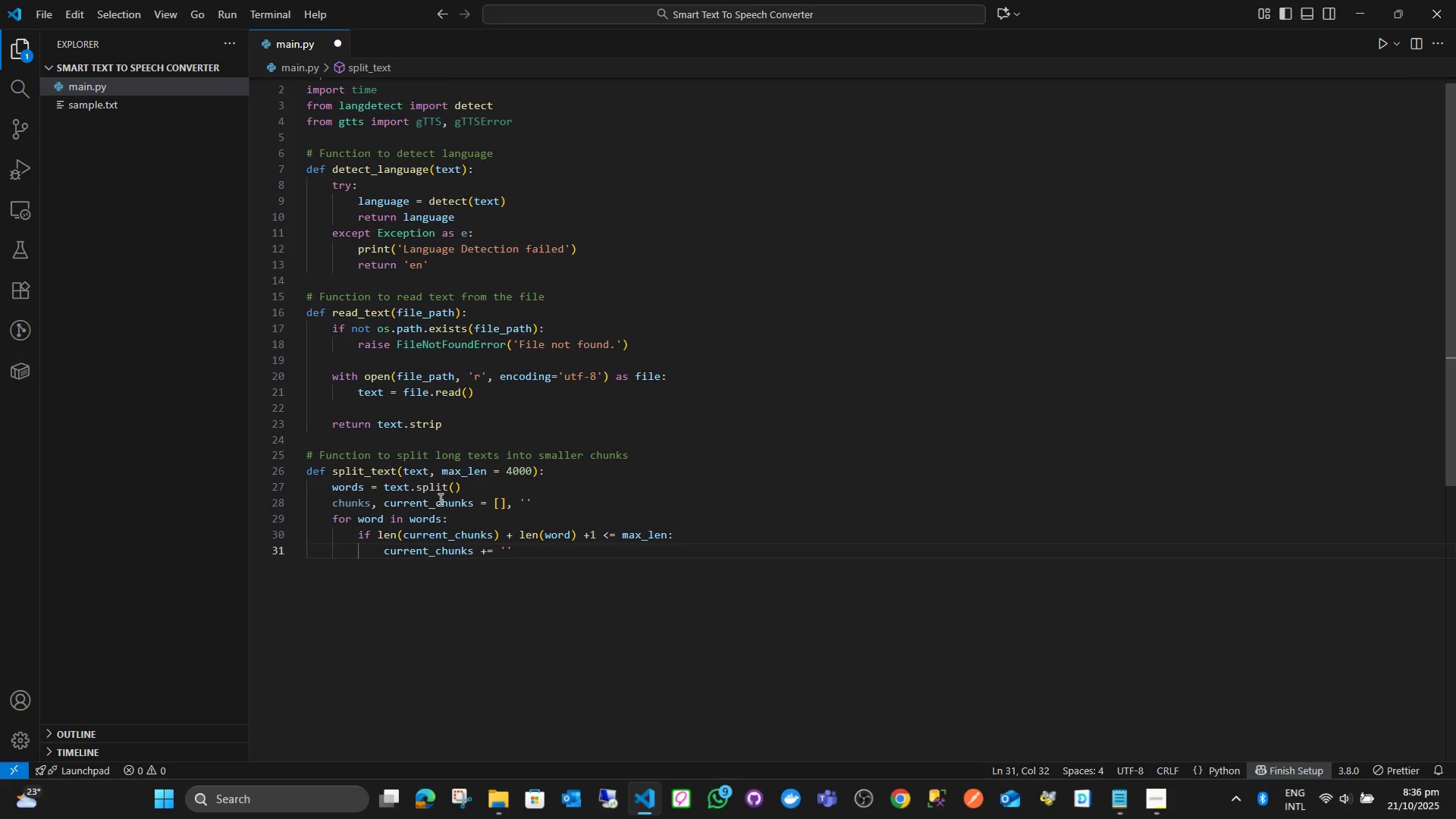 
key(Space)
 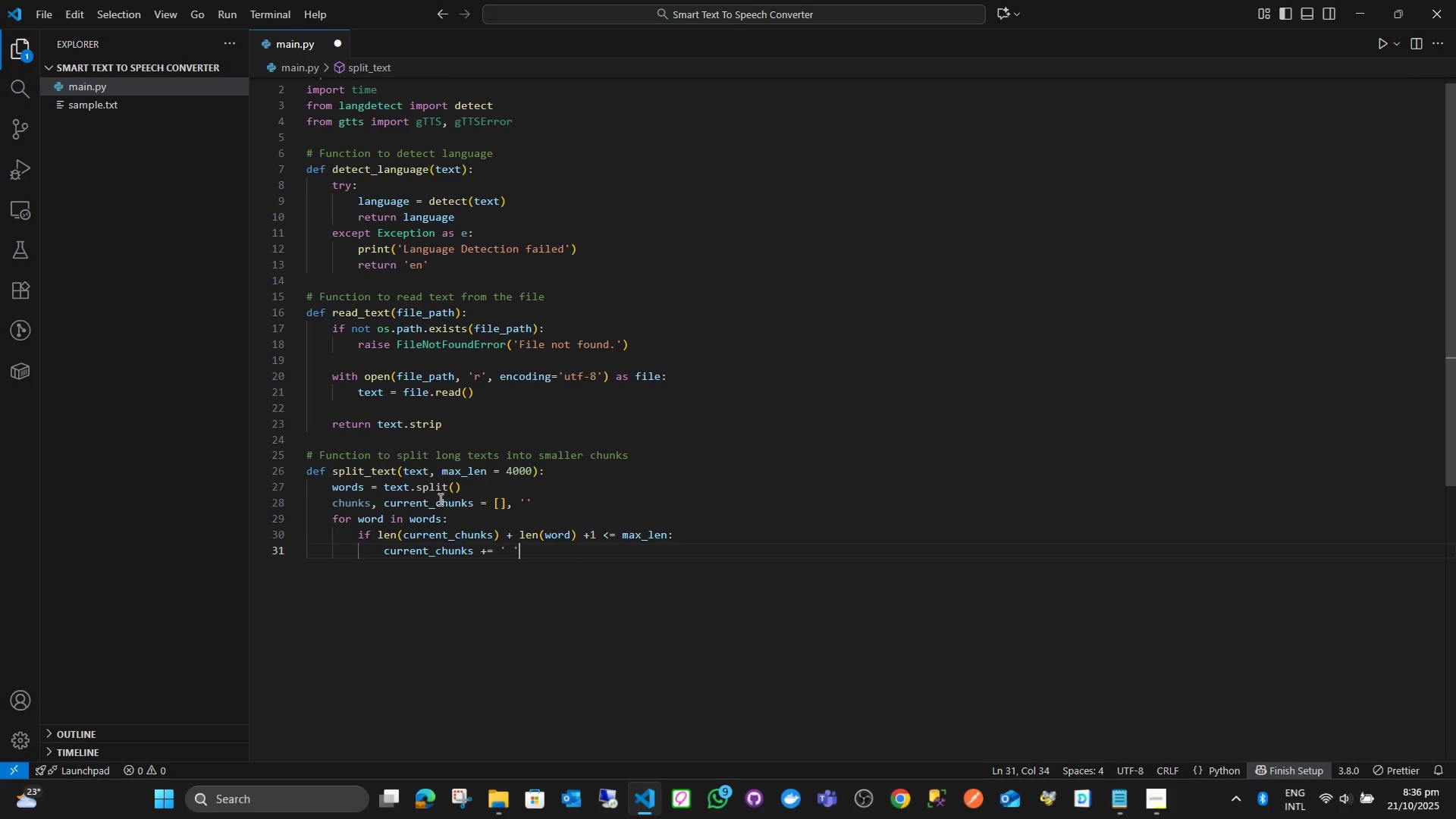 
key(ArrowRight)
 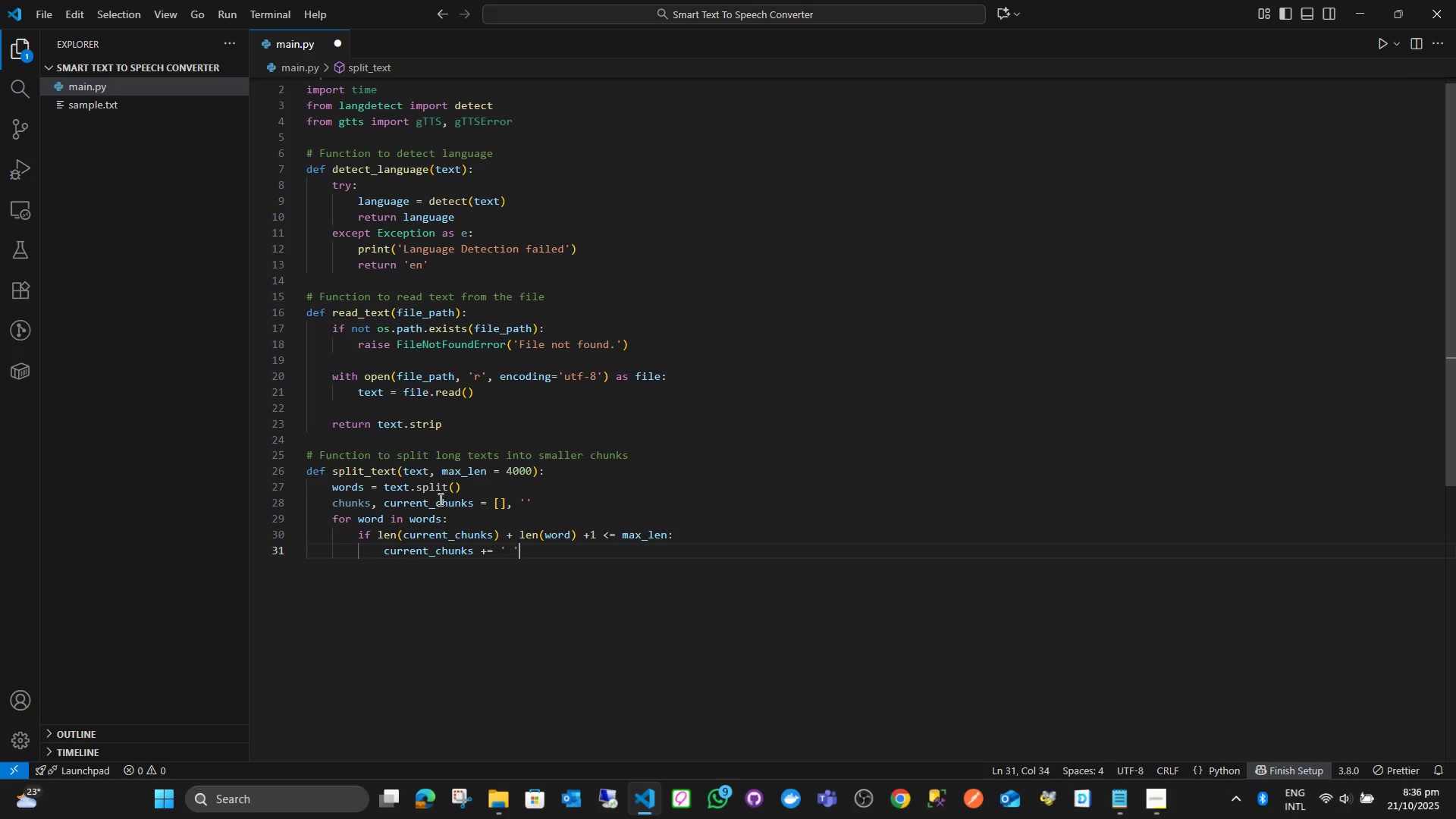 
key(ArrowRight)
 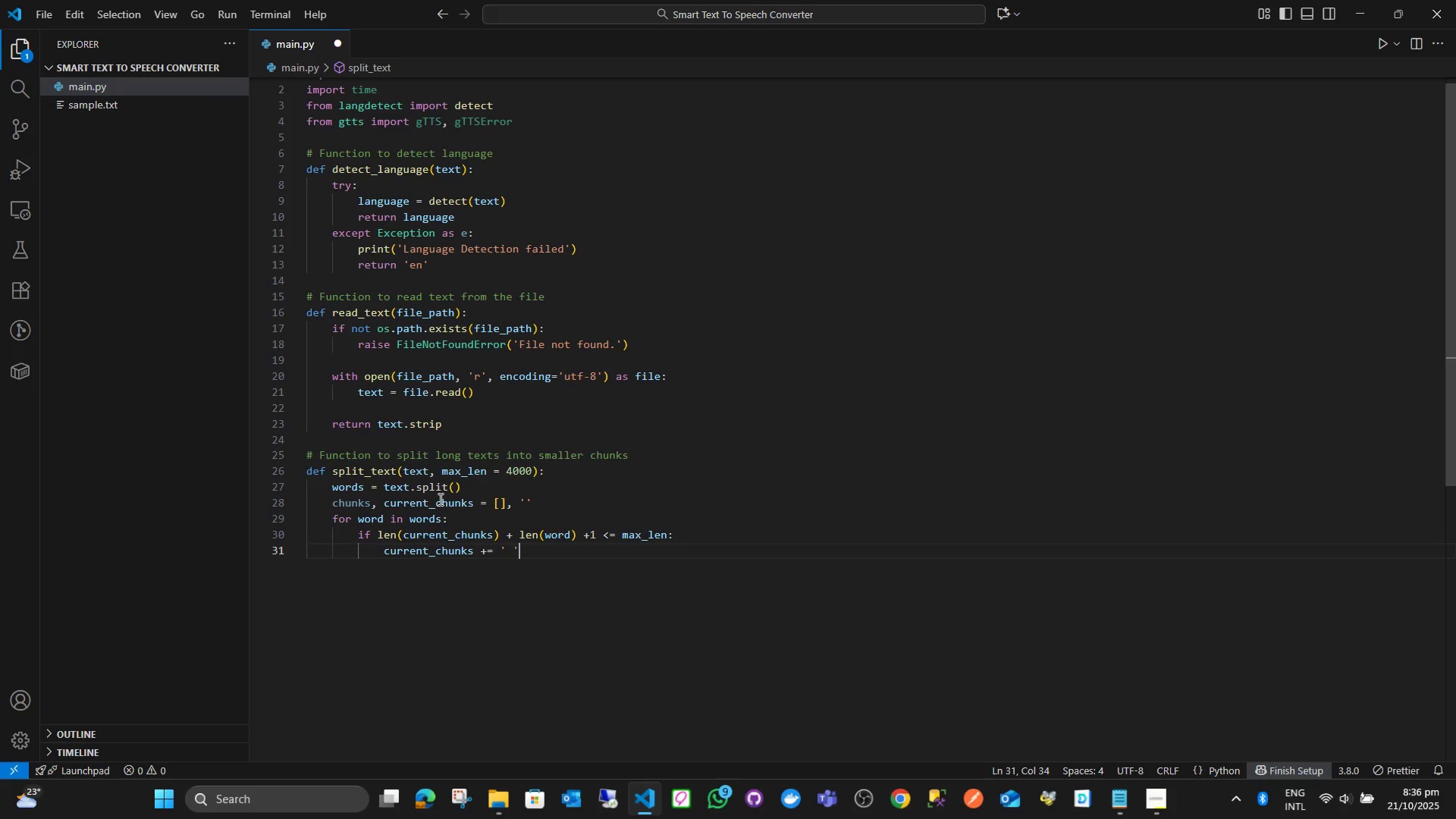 
type(+ wor)
 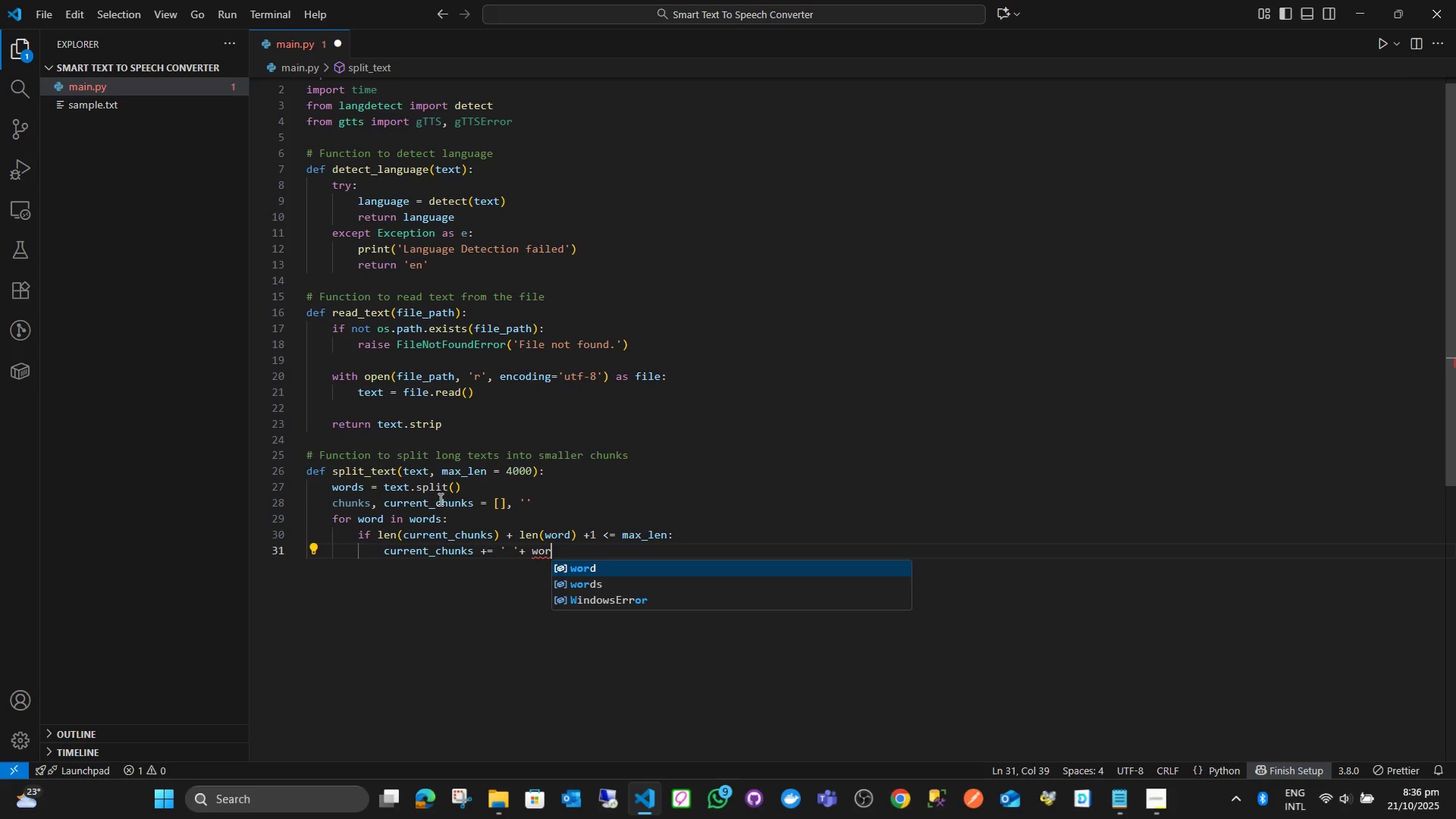 
key(Enter)
 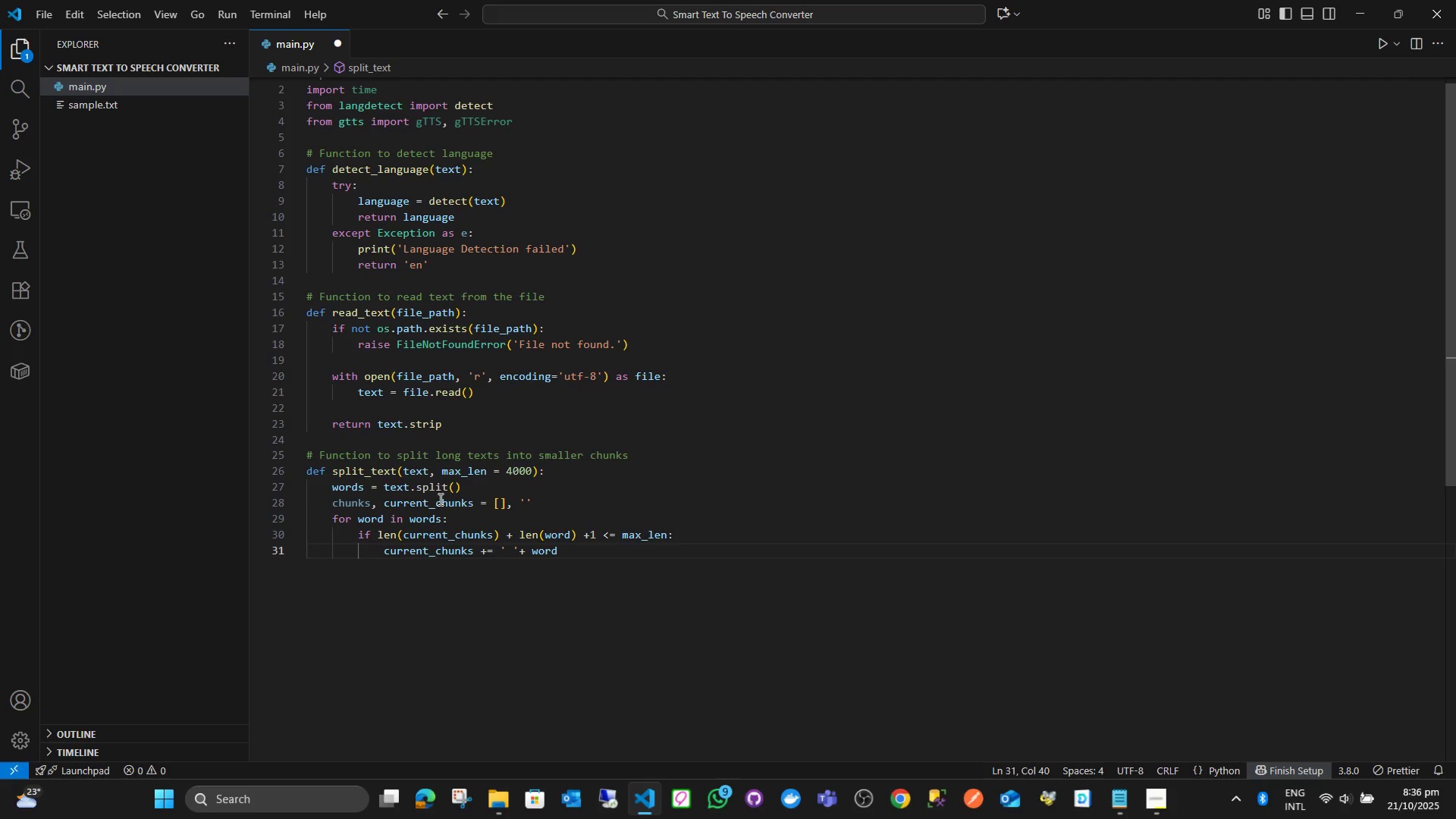 
key(ArrowLeft)
 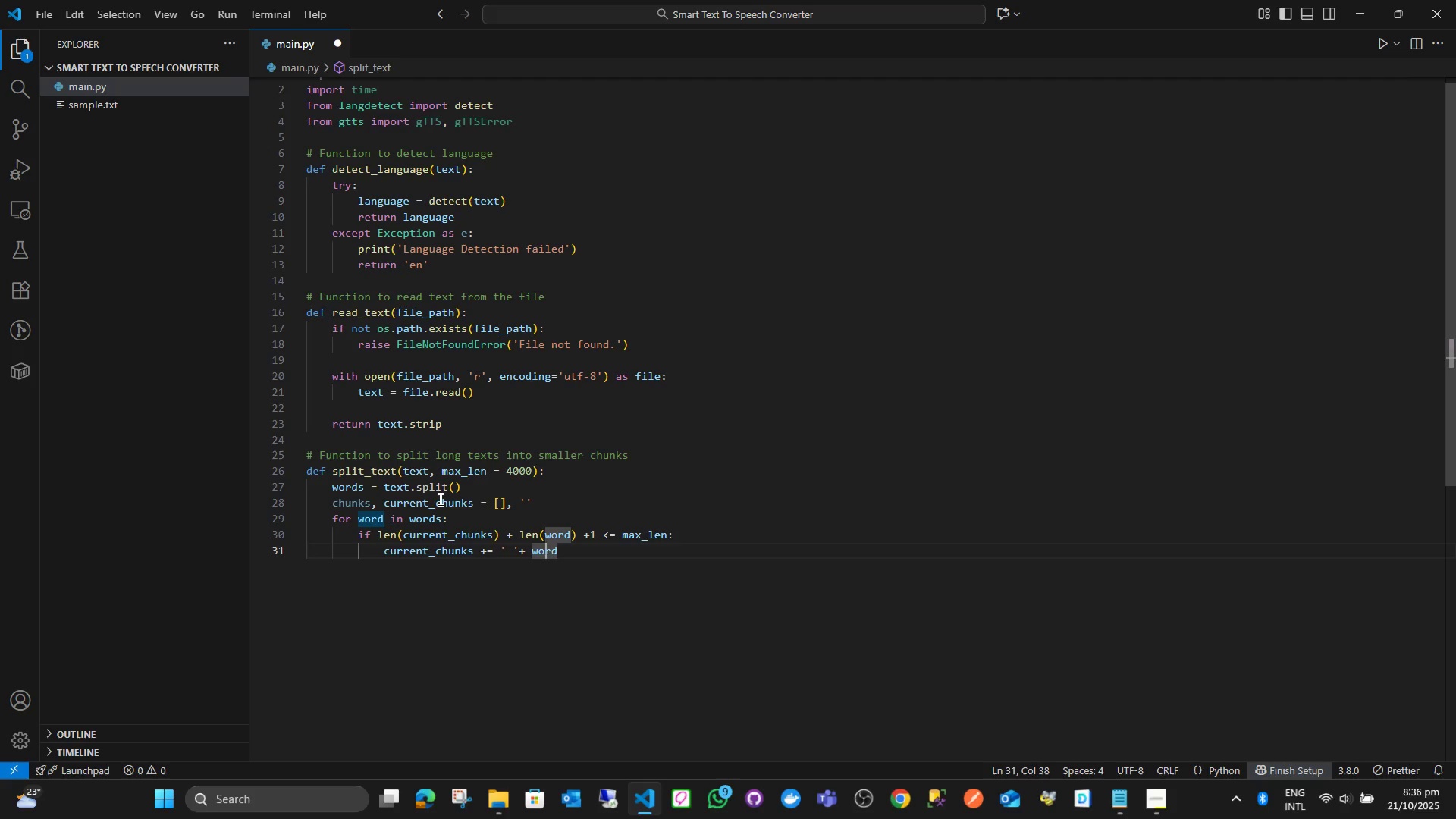 
key(ArrowLeft)
 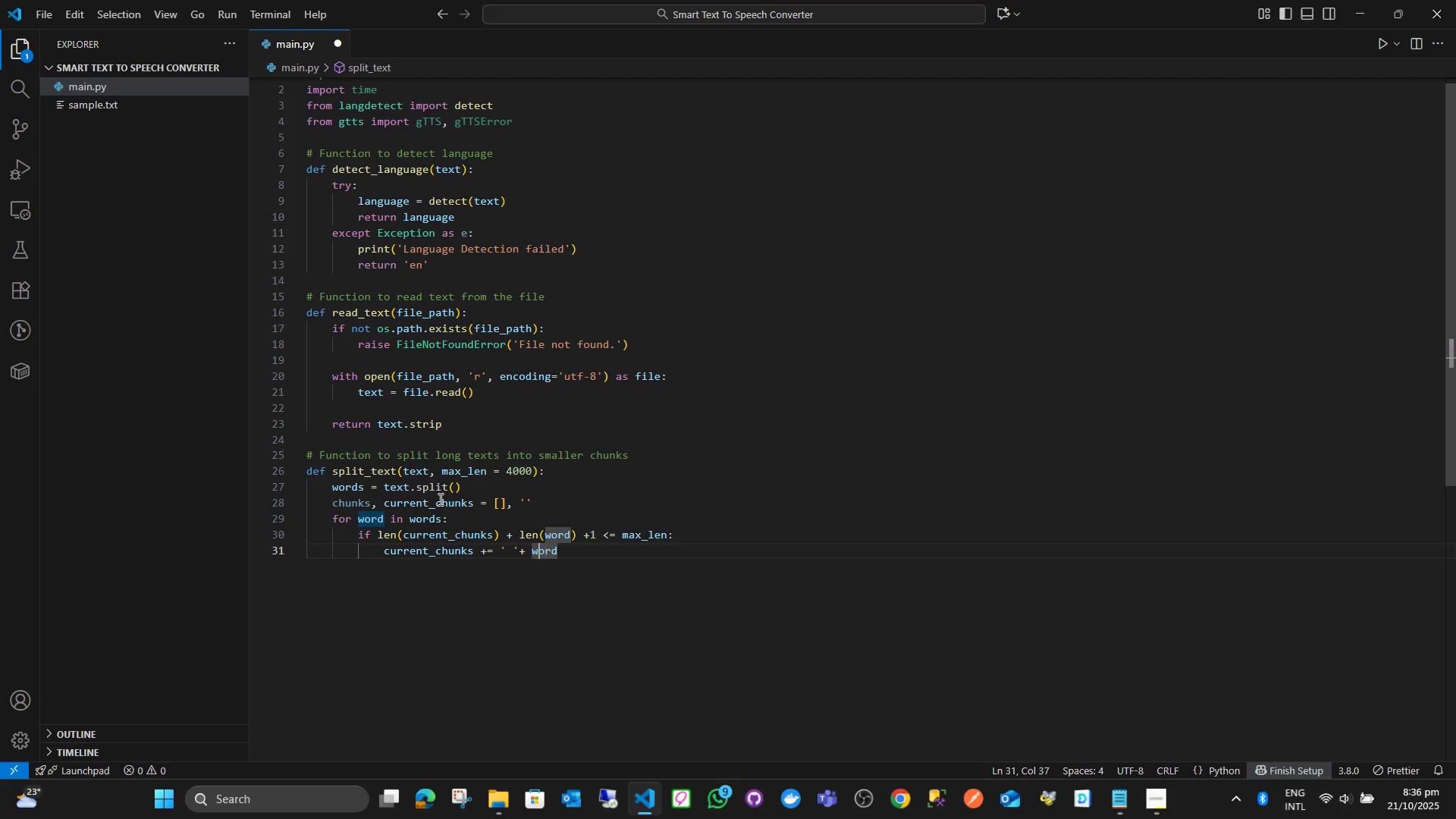 
key(ArrowLeft)
 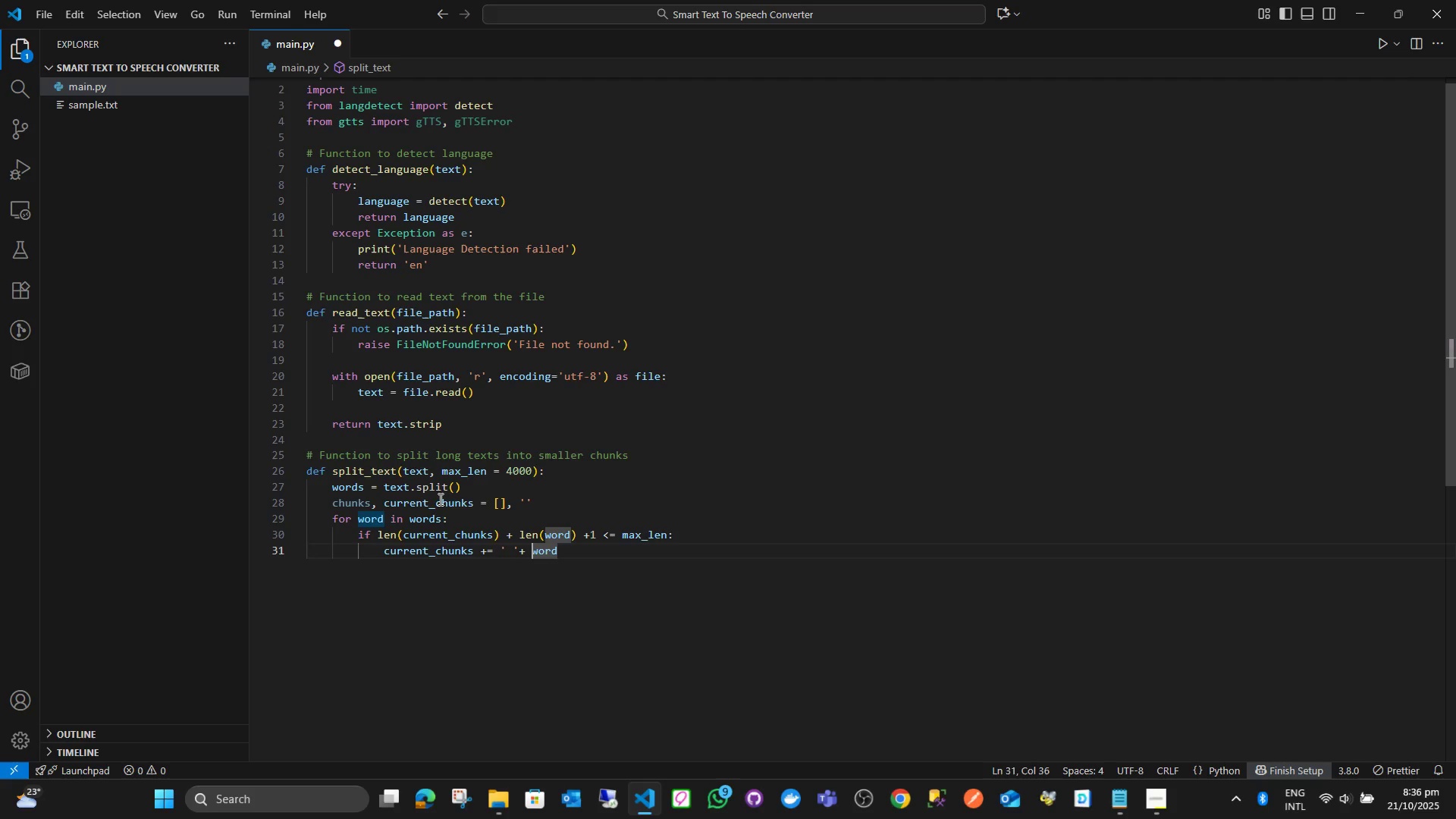 
key(ArrowLeft)
 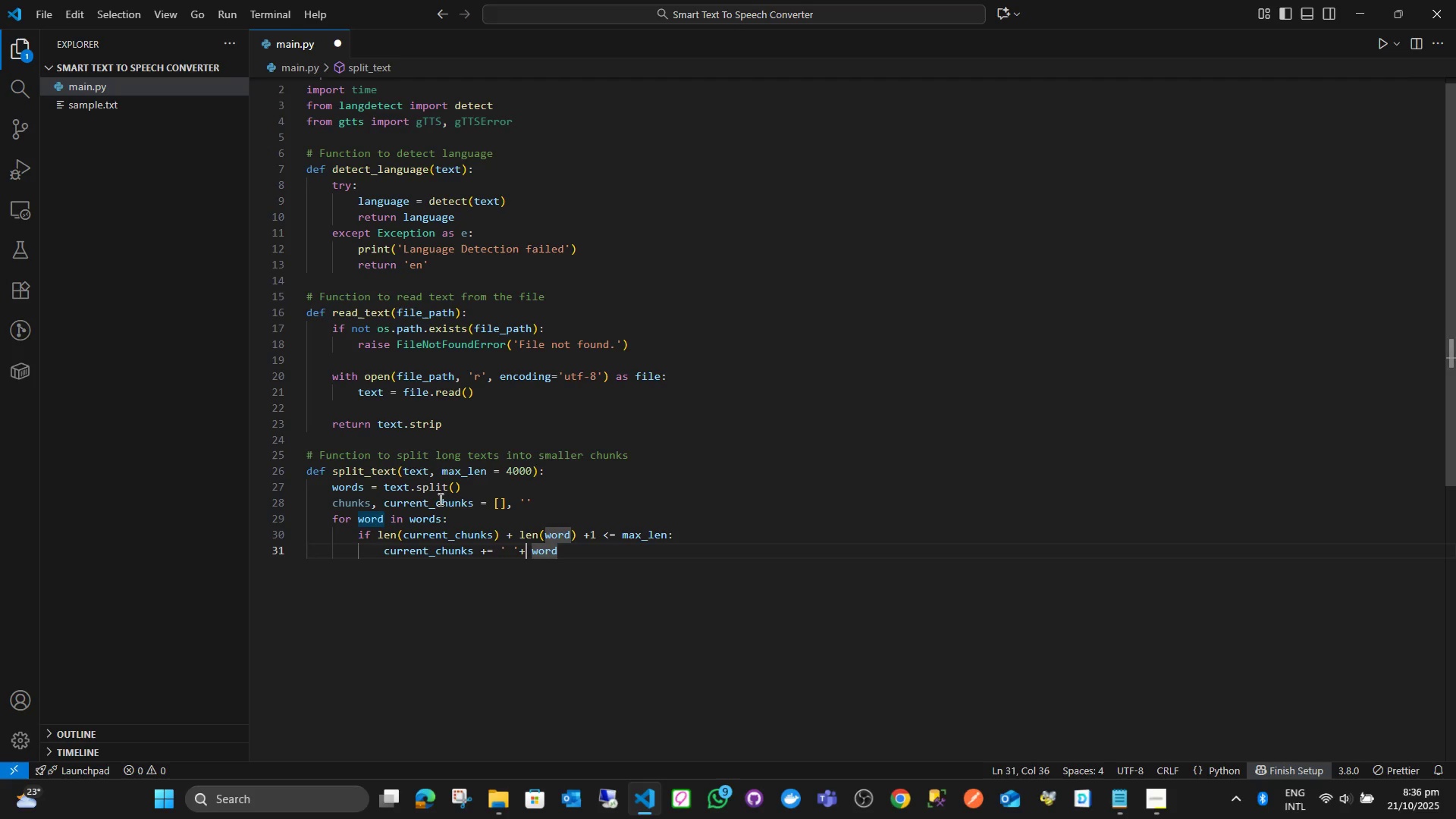 
key(ArrowLeft)
 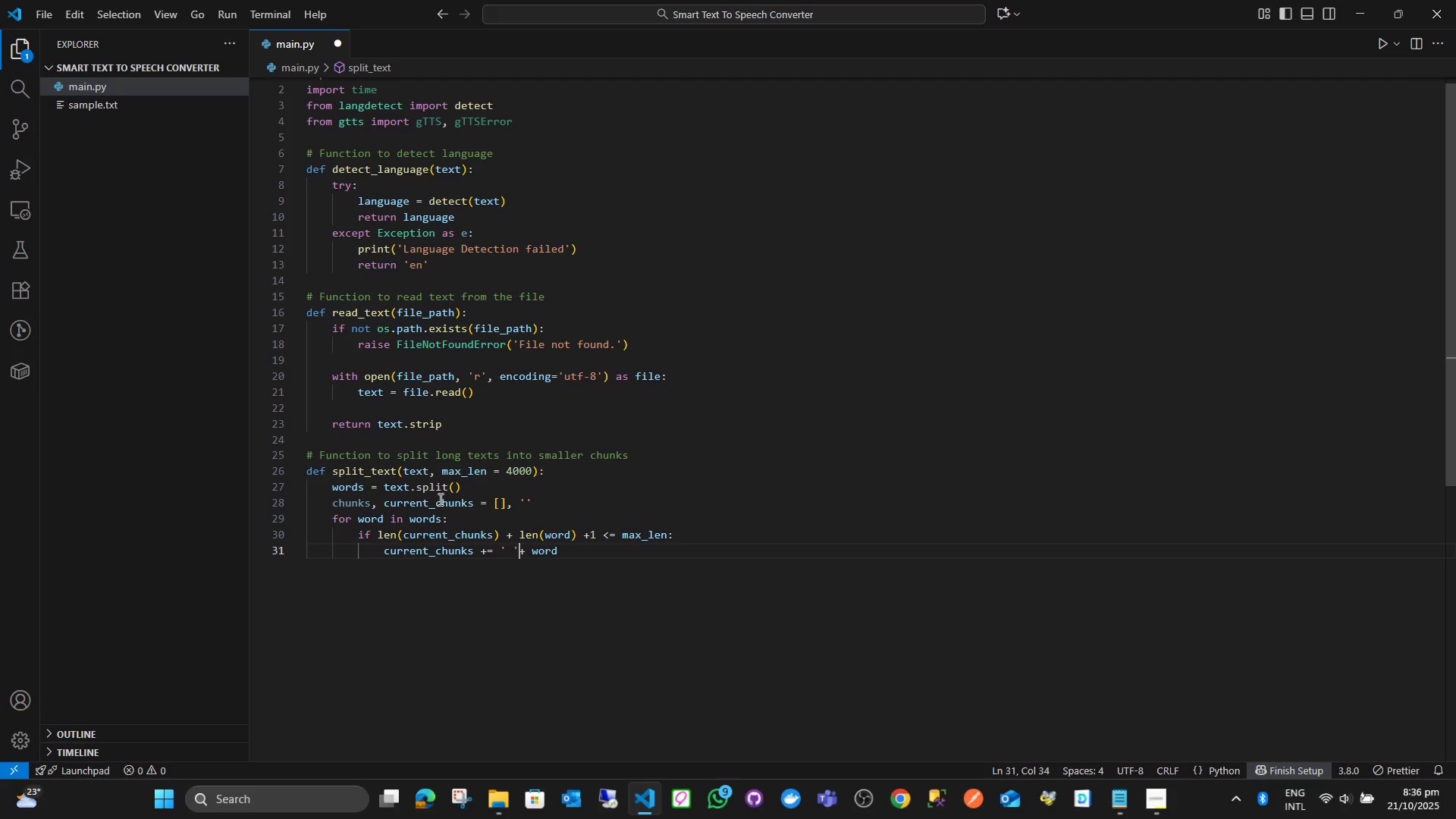 
key(ArrowLeft)
 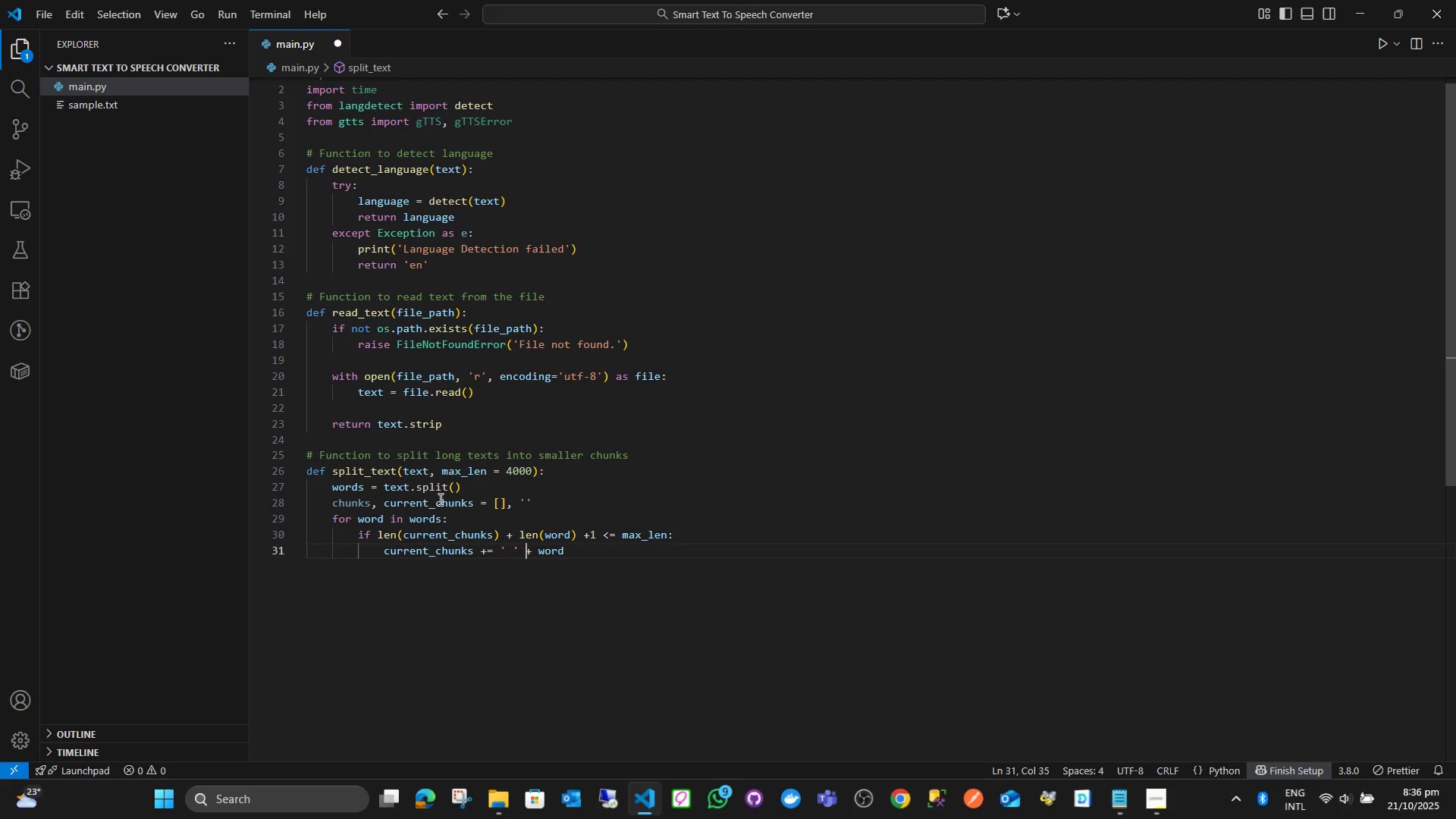 
key(Space)
 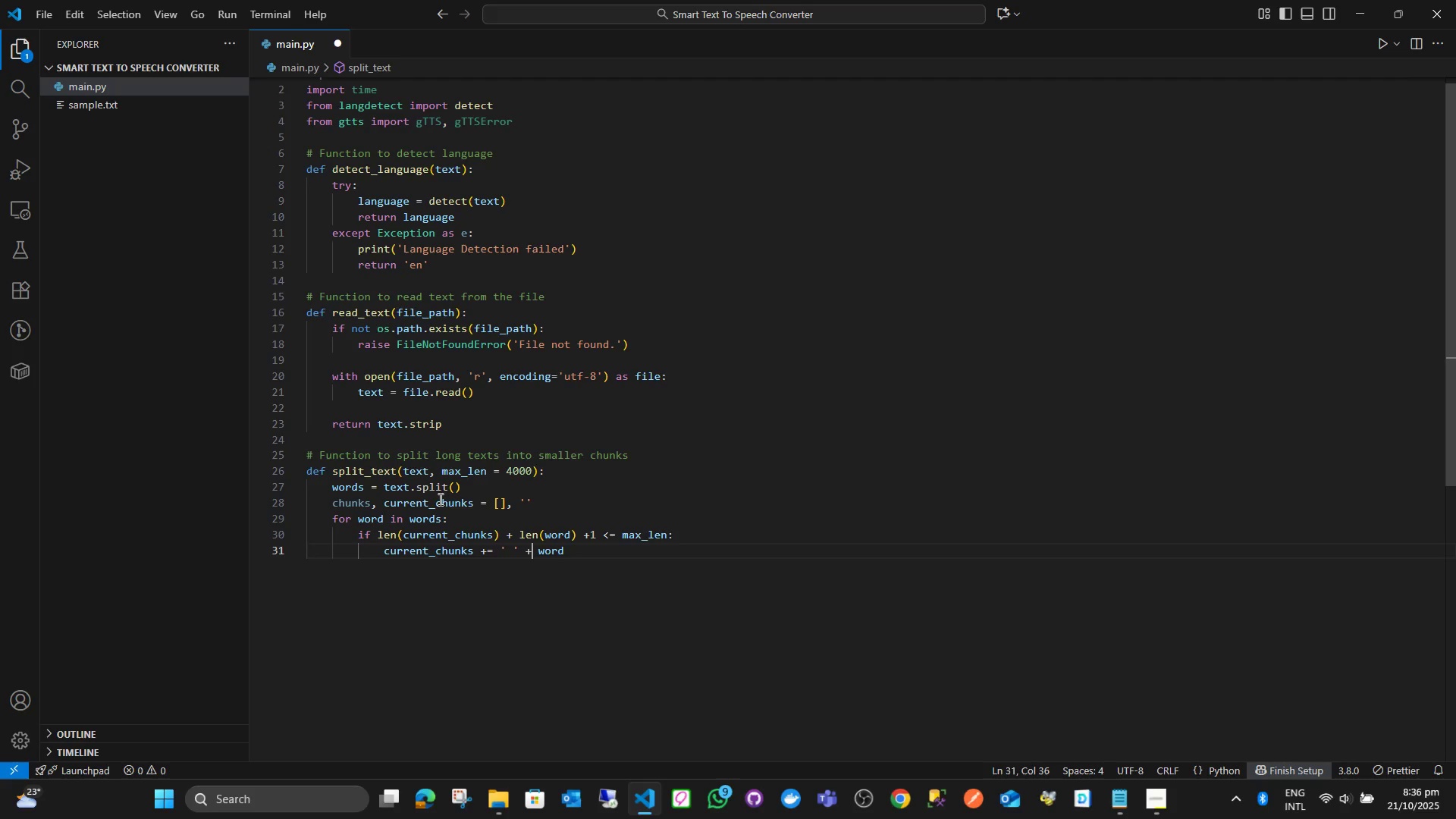 
hold_key(key=ArrowRight, duration=0.6)
 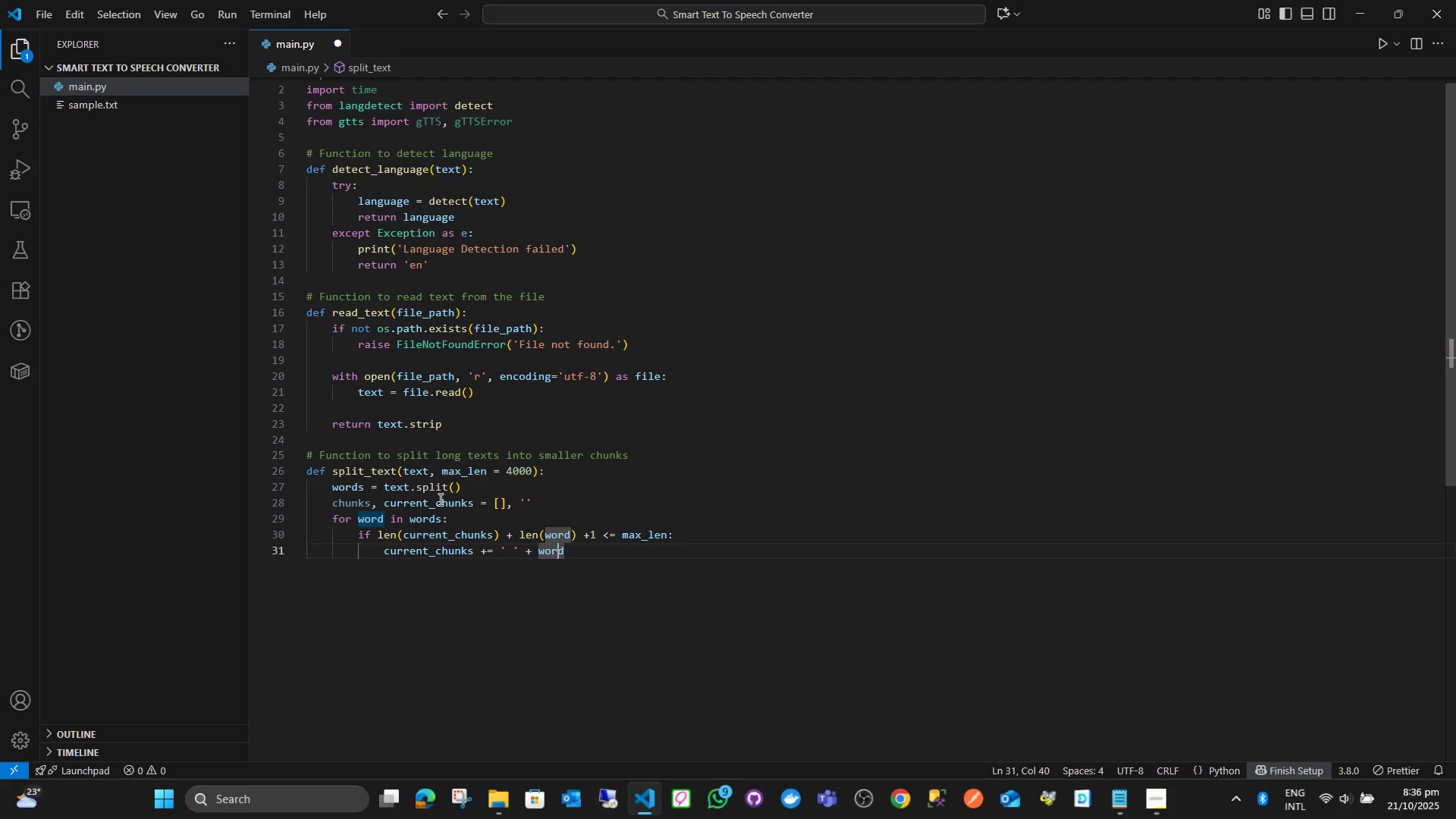 
key(ArrowRight)
 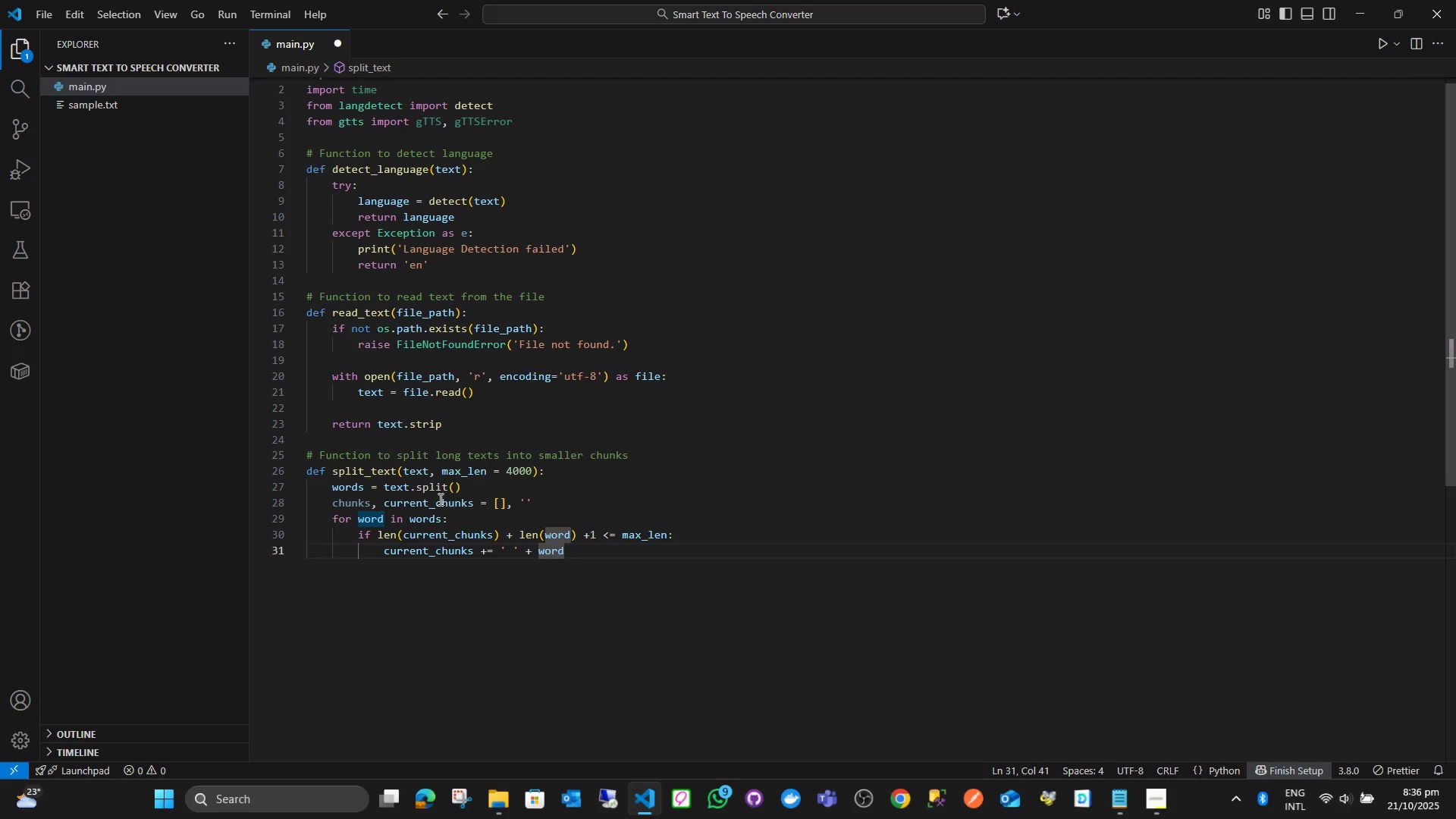 
key(Enter)
 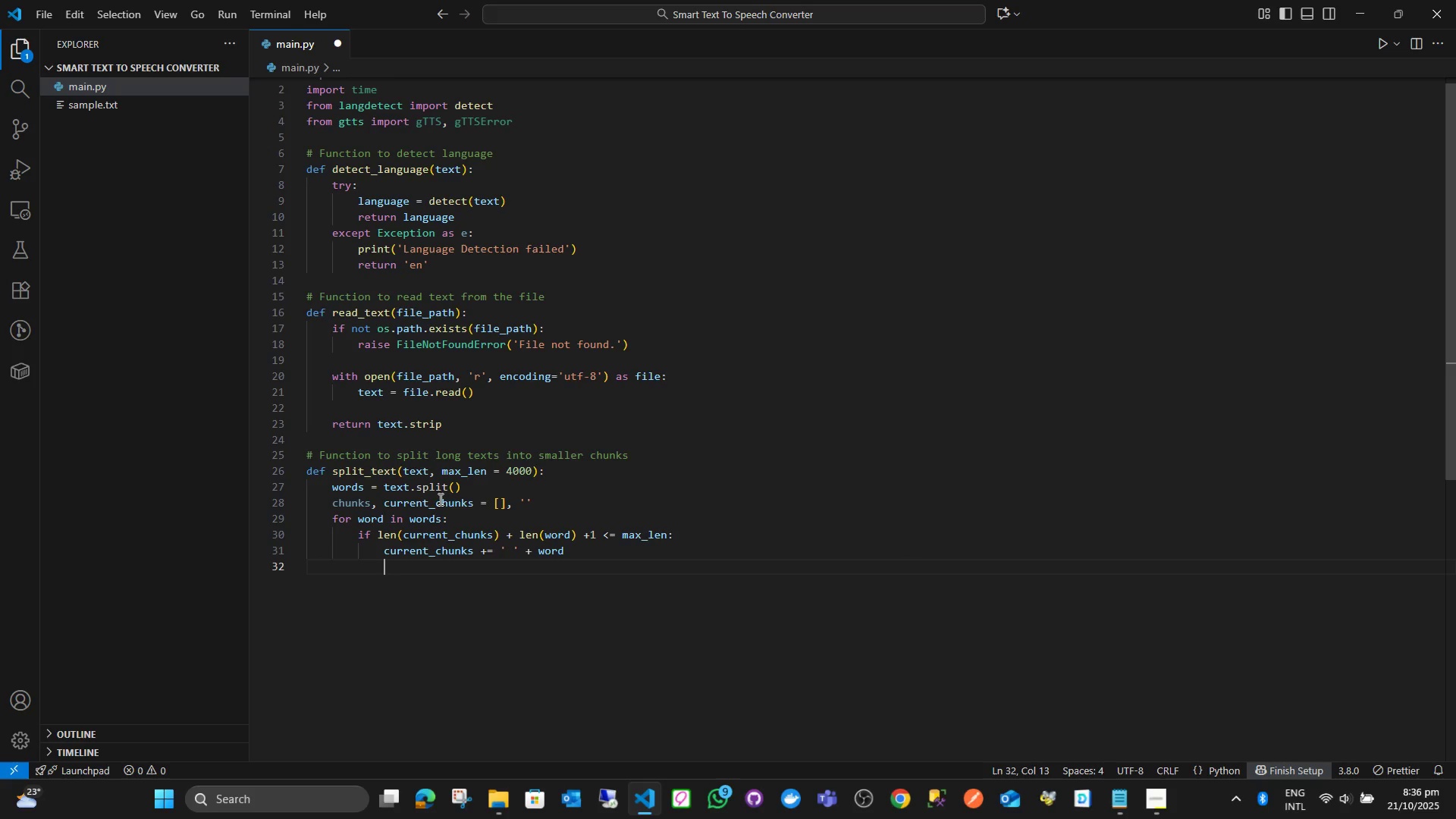 
key(Backspace)
type(else: )
key(Backspace)
 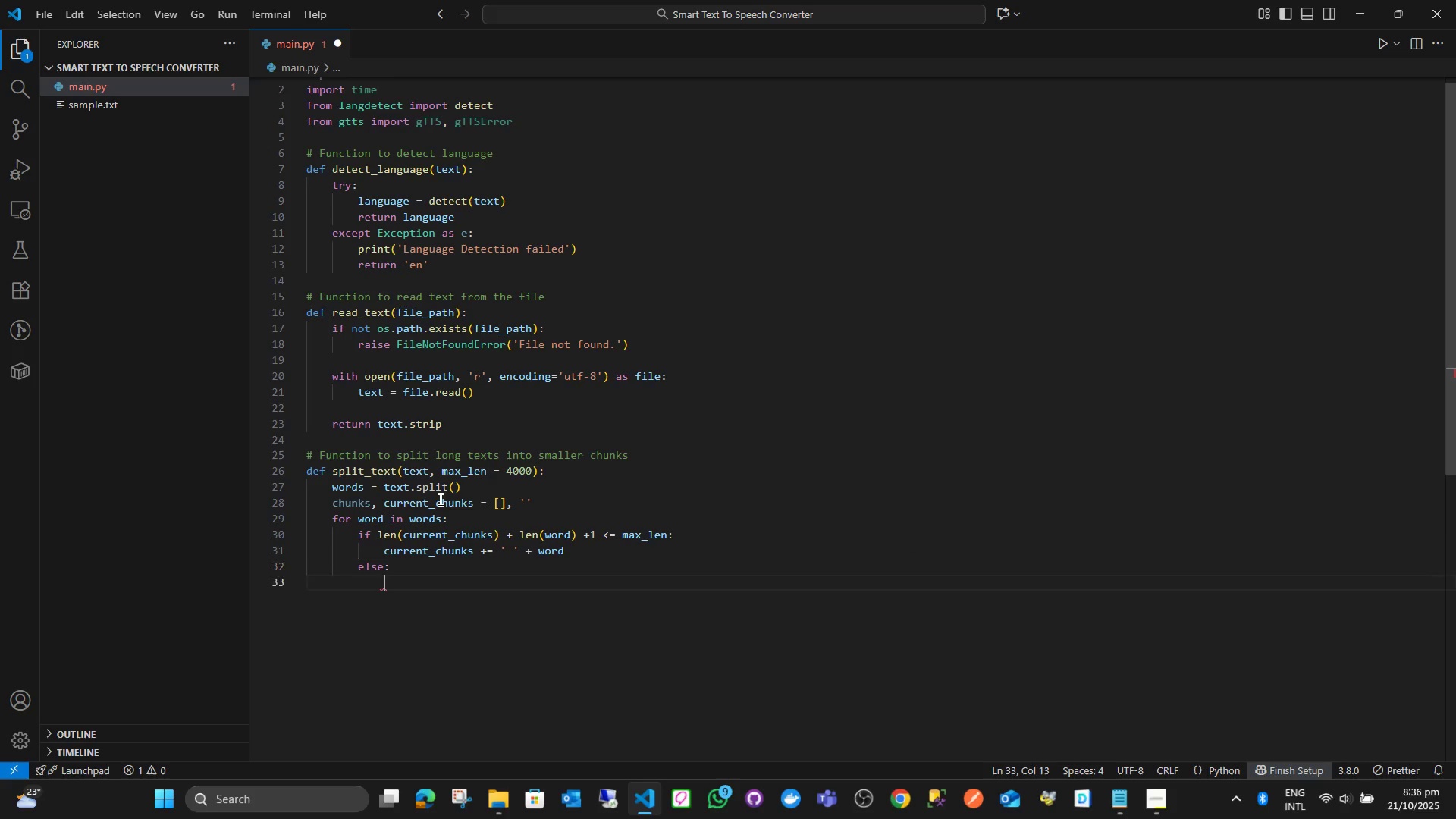 
key(Enter)
 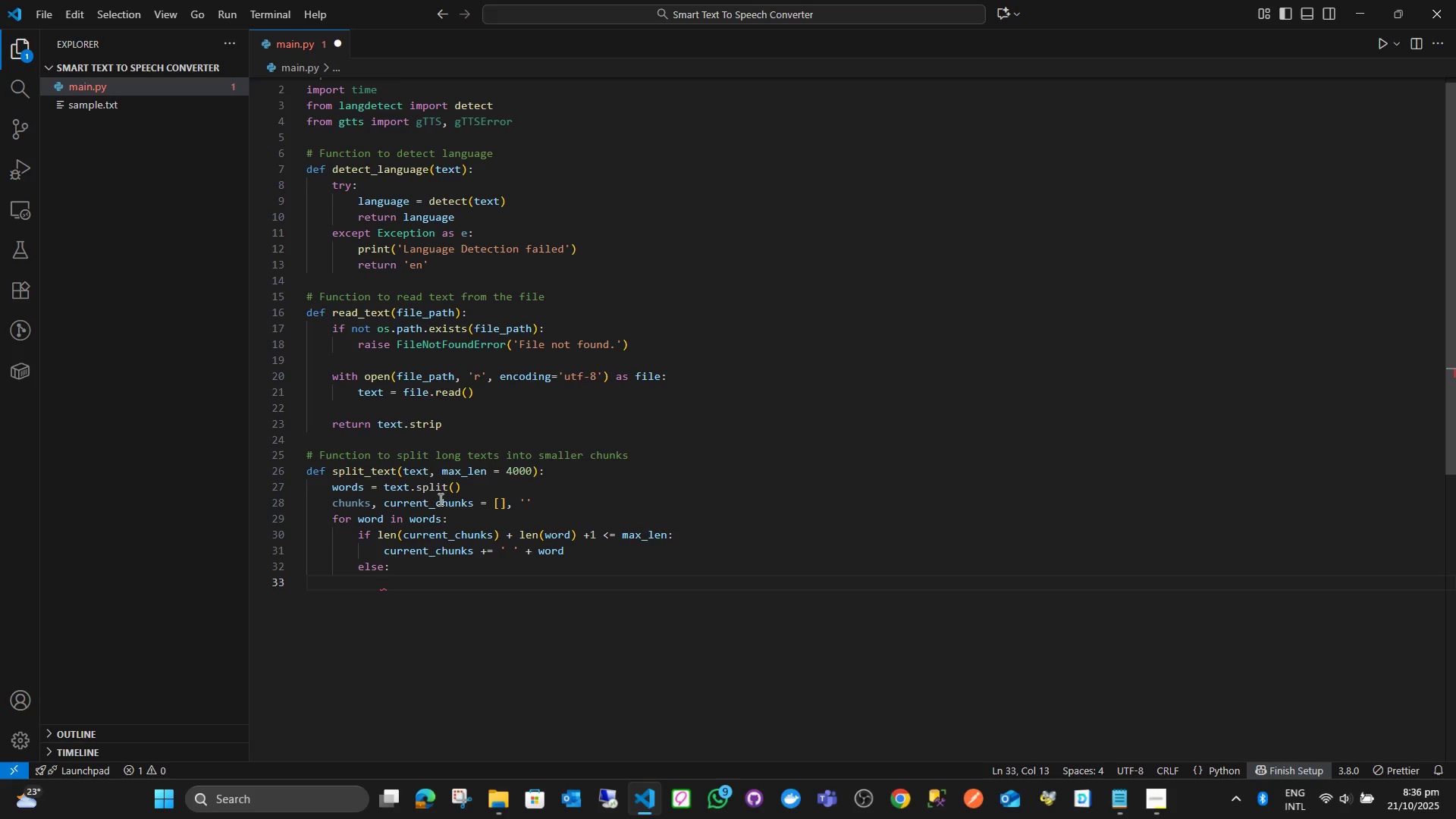 
type(chunk)
 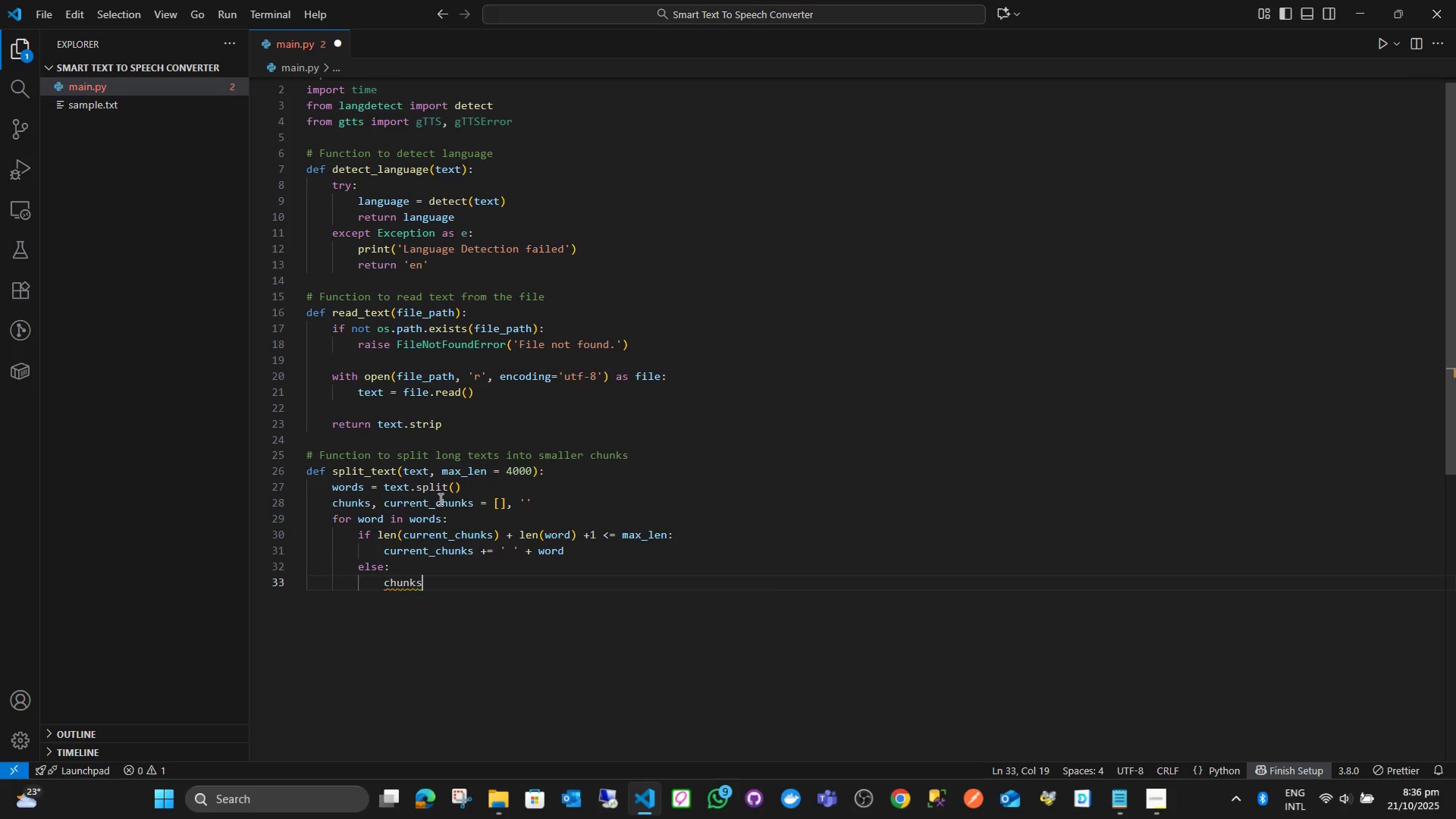 
key(Enter)
 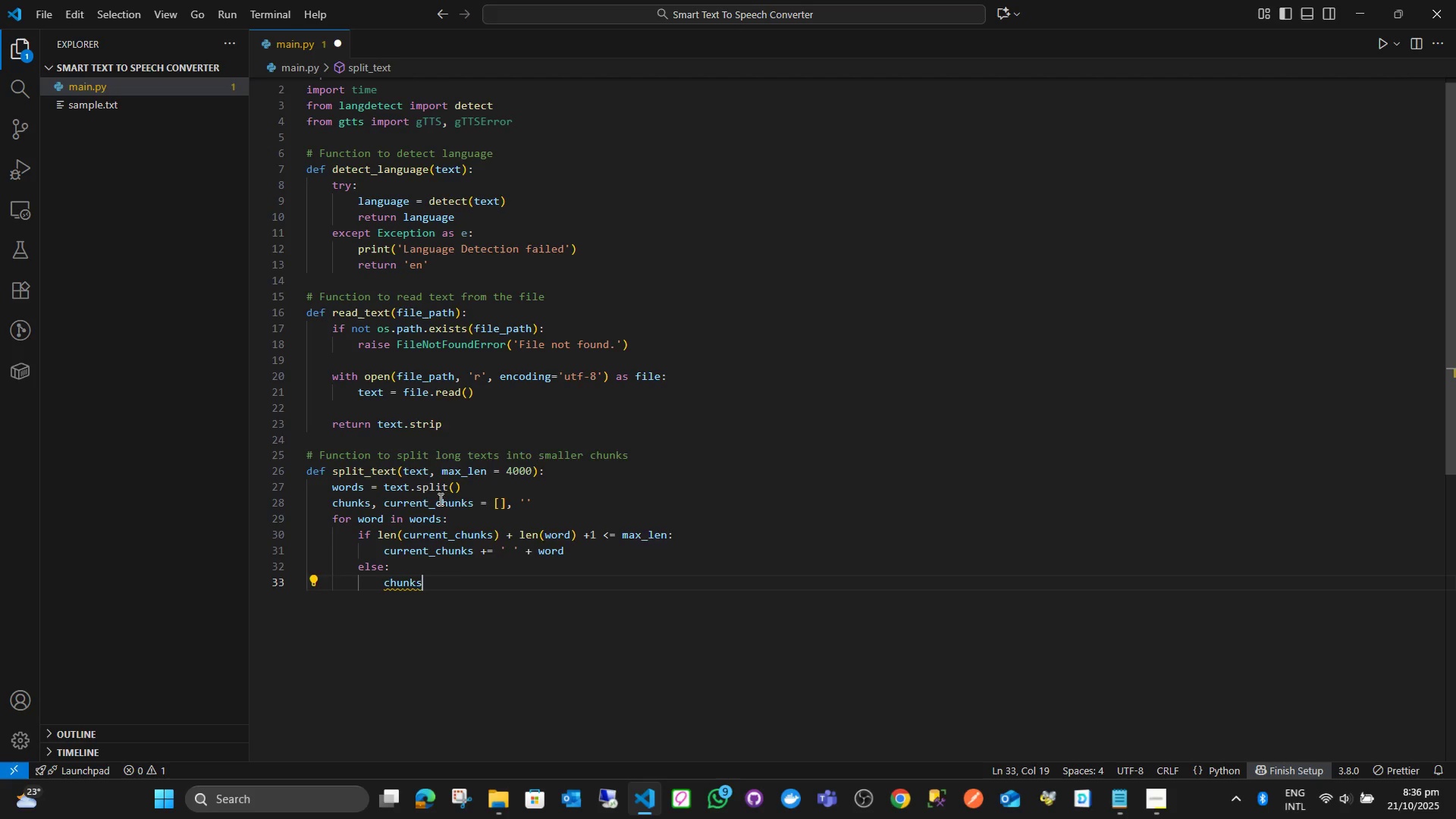 
type(.appen)
 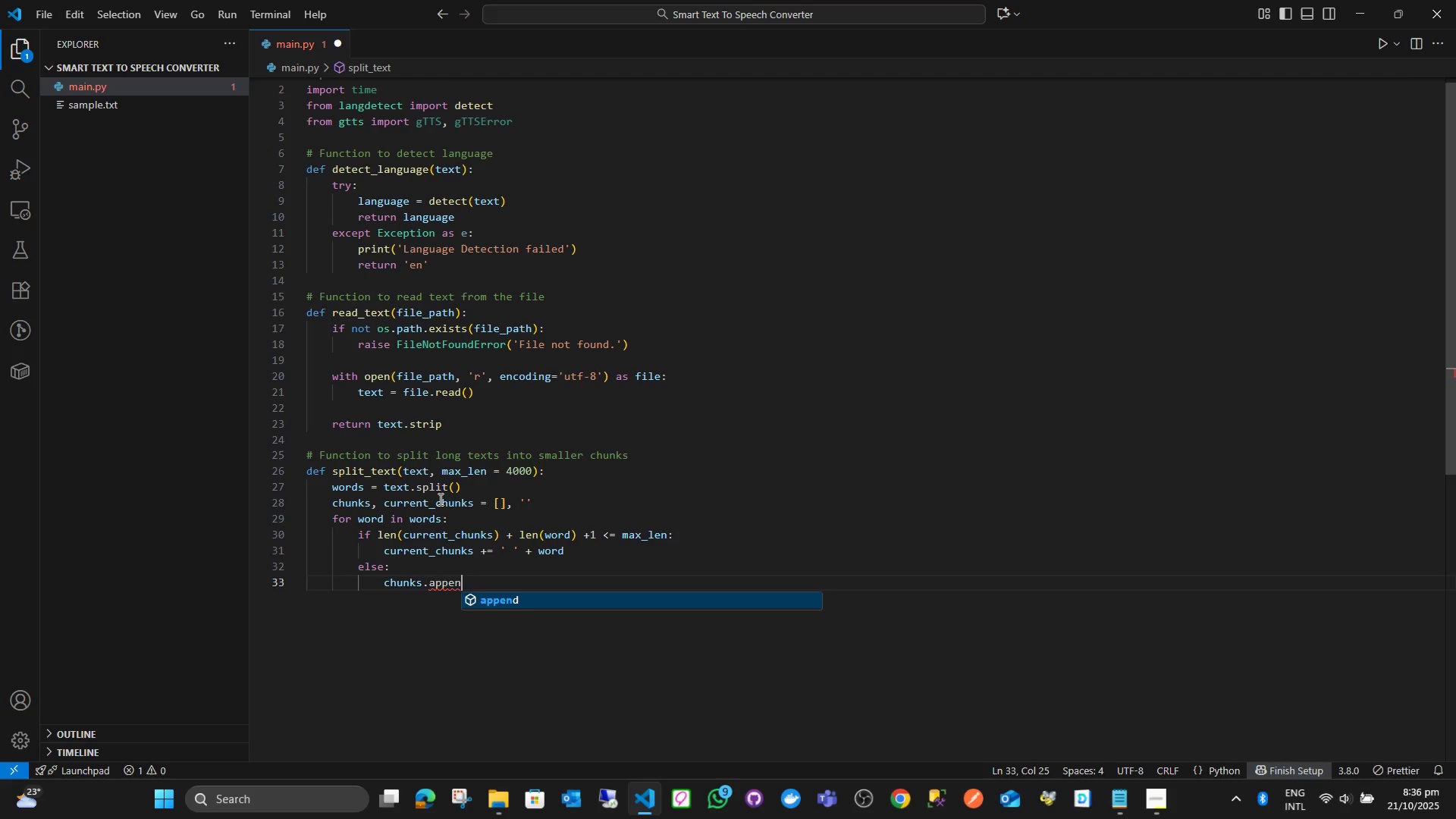 
key(Enter)
 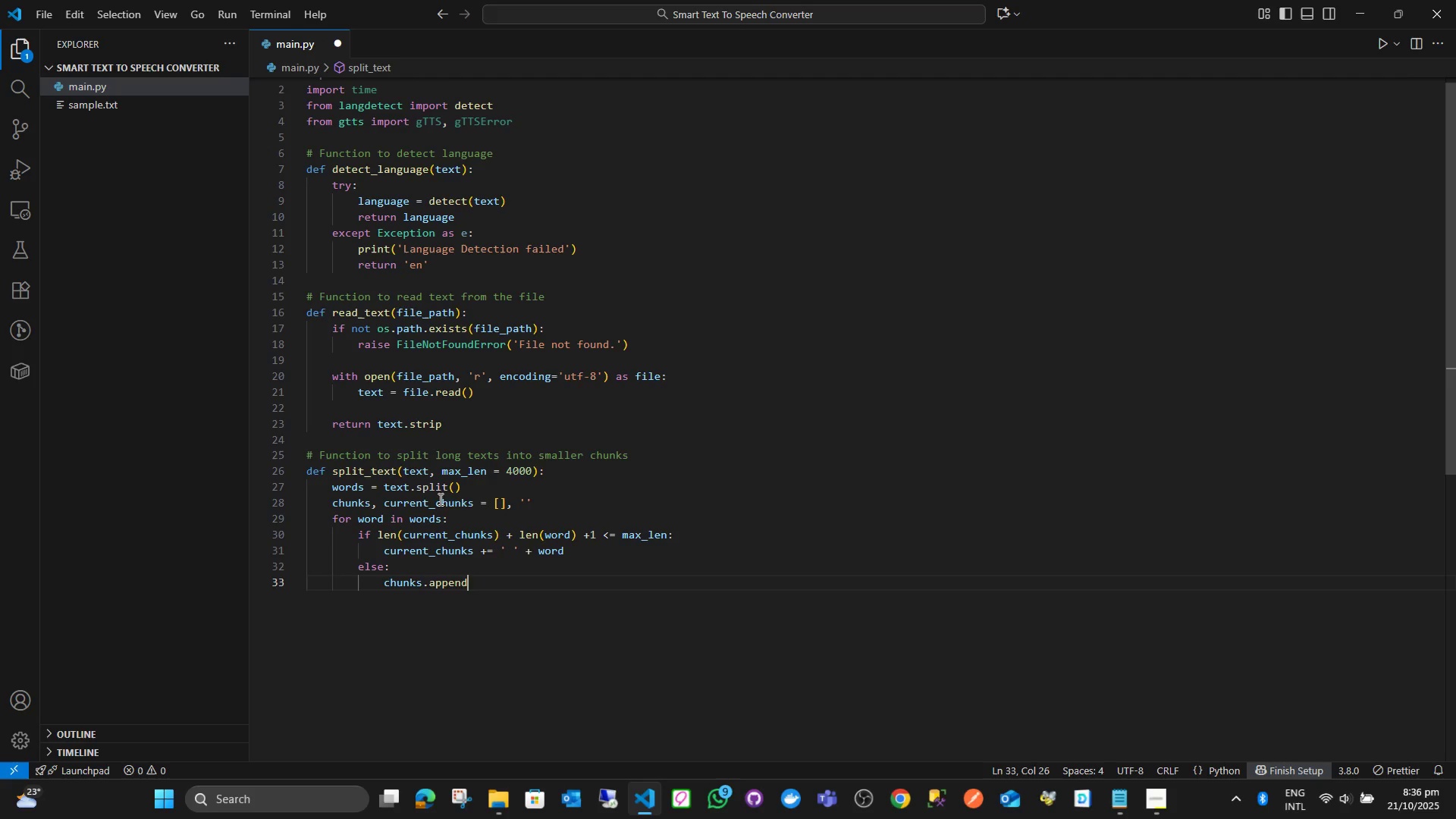 
type((cu)
 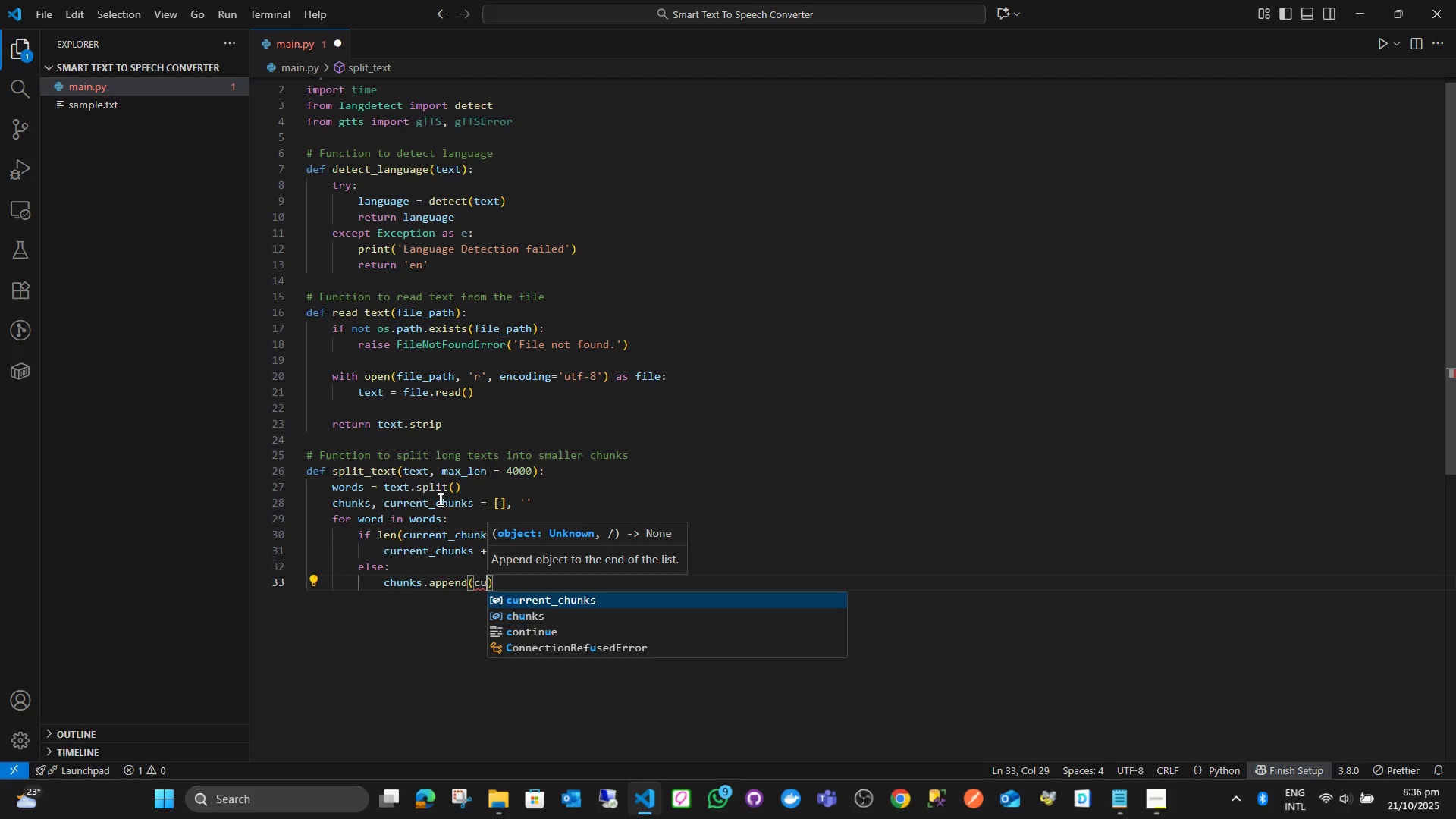 
key(Enter)
 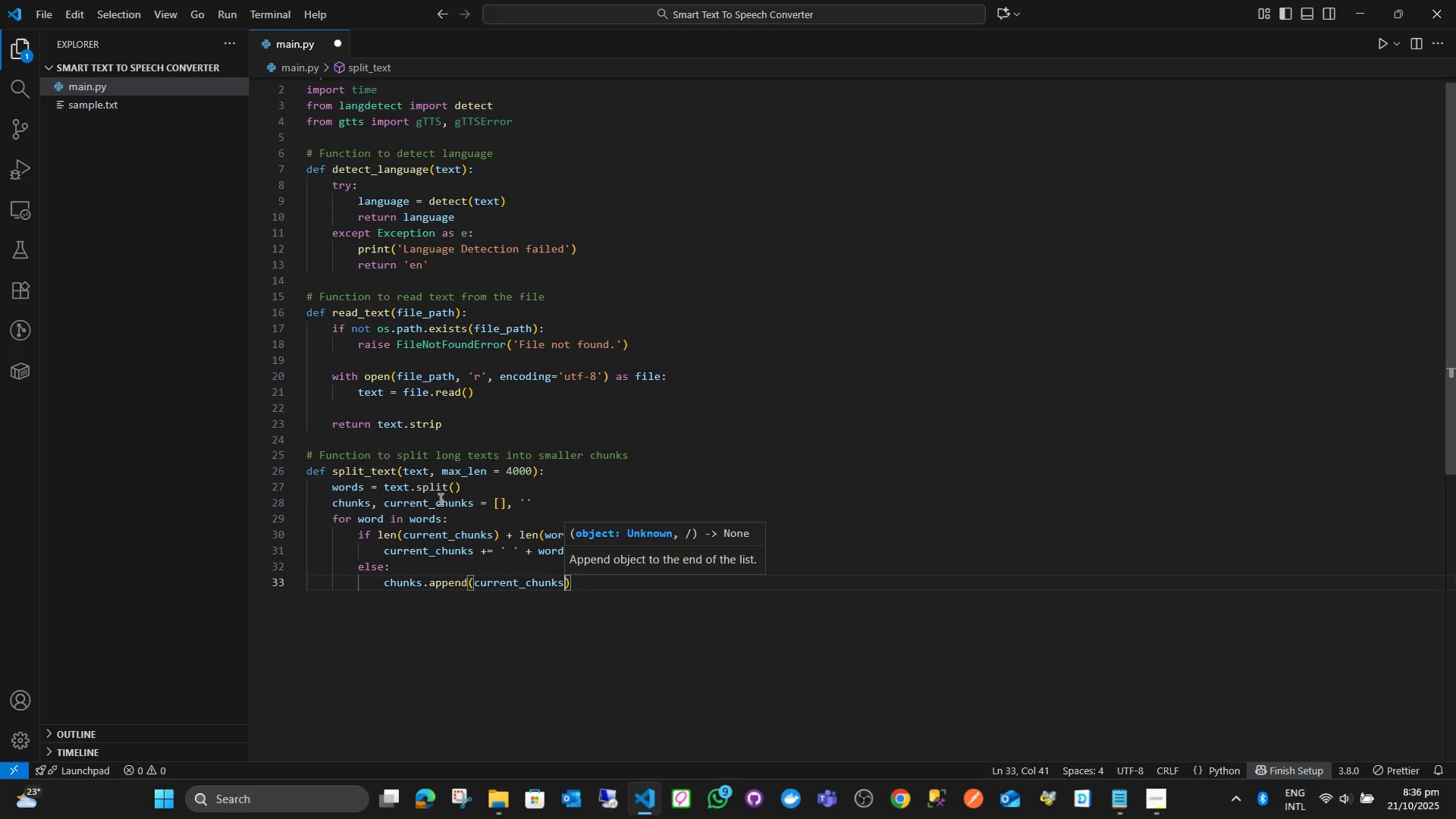 
type(.strip)
 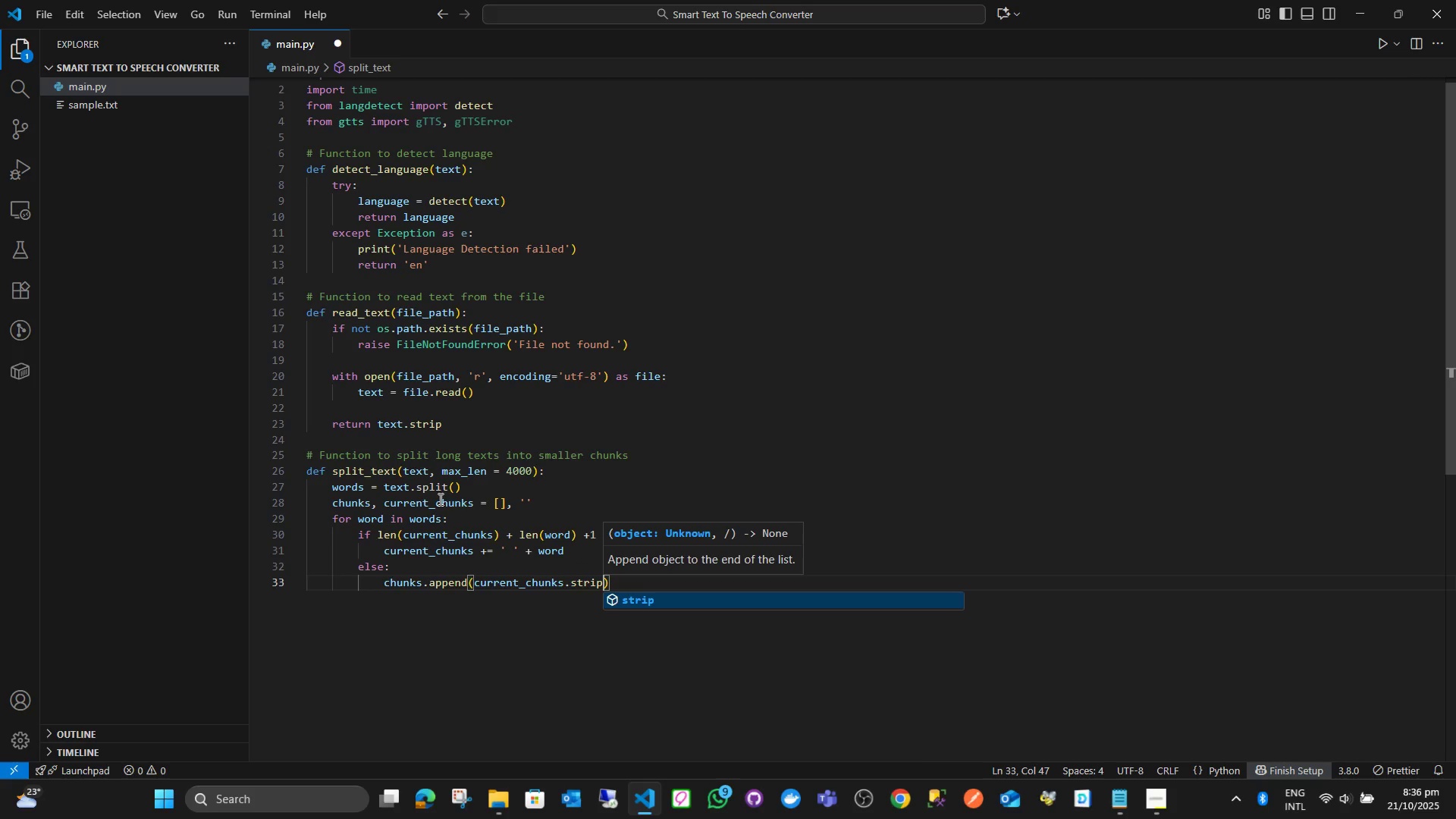 
key(Enter)
 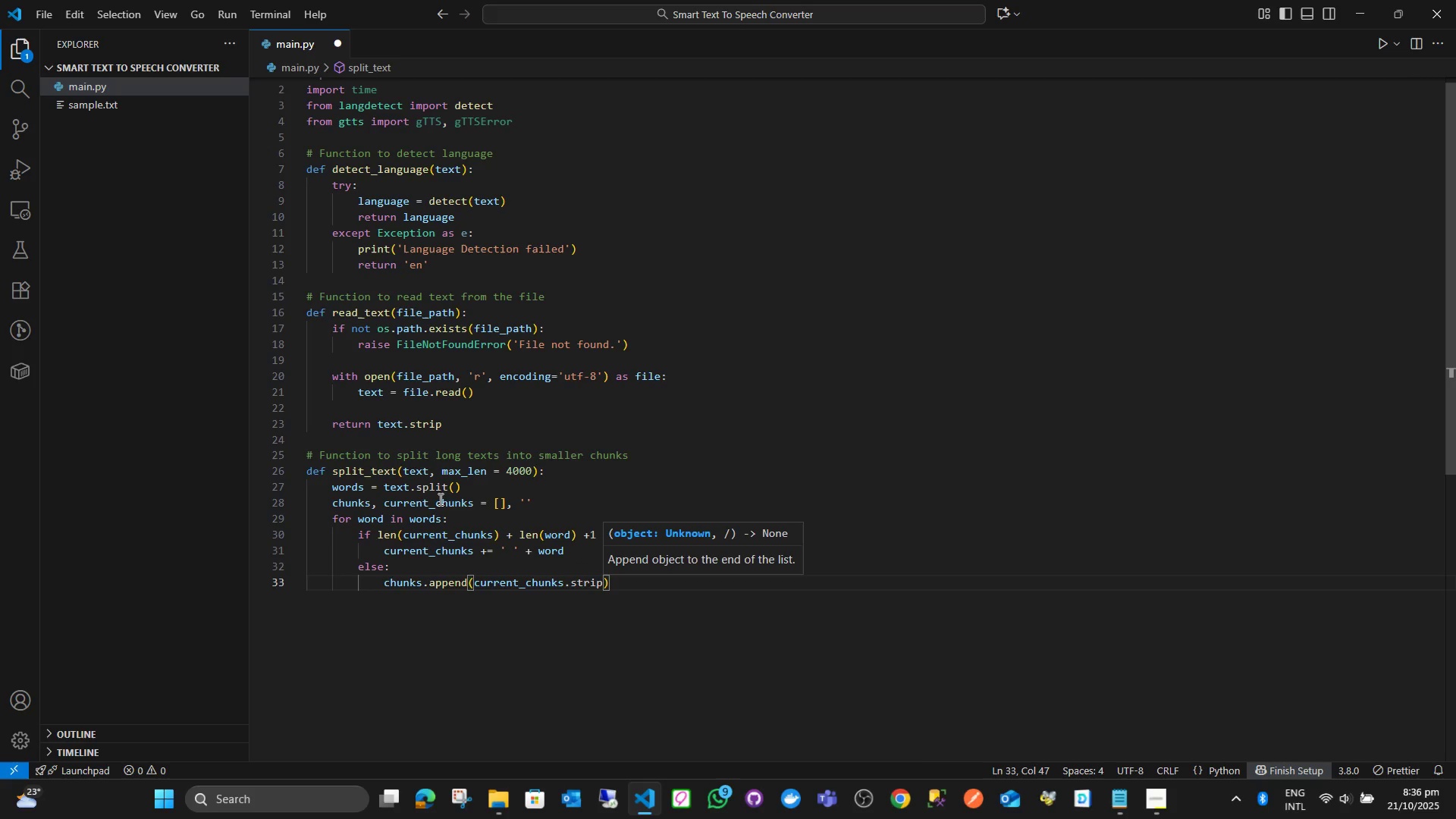 
key(Shift+9)
 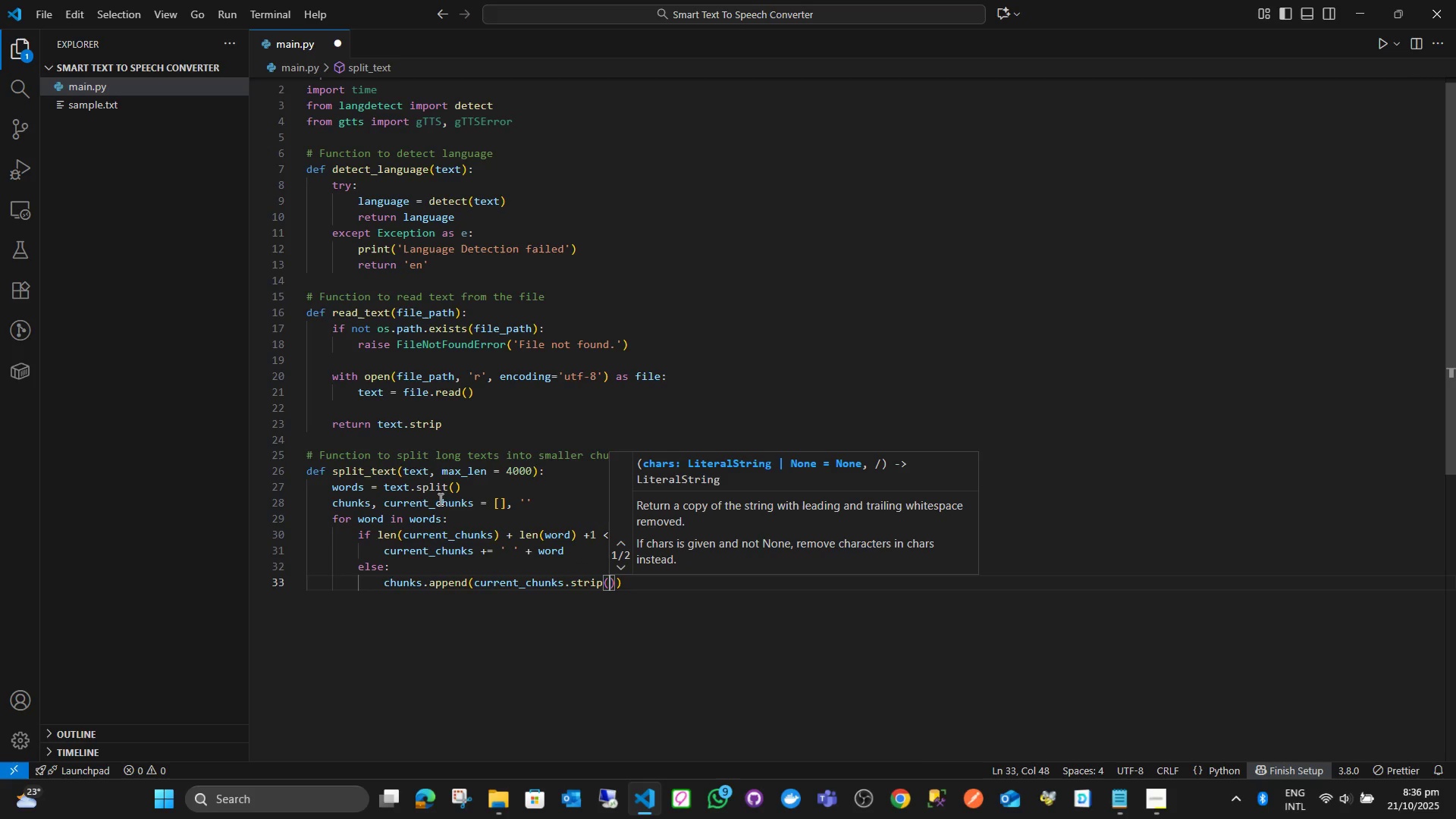 
key(ArrowRight)
 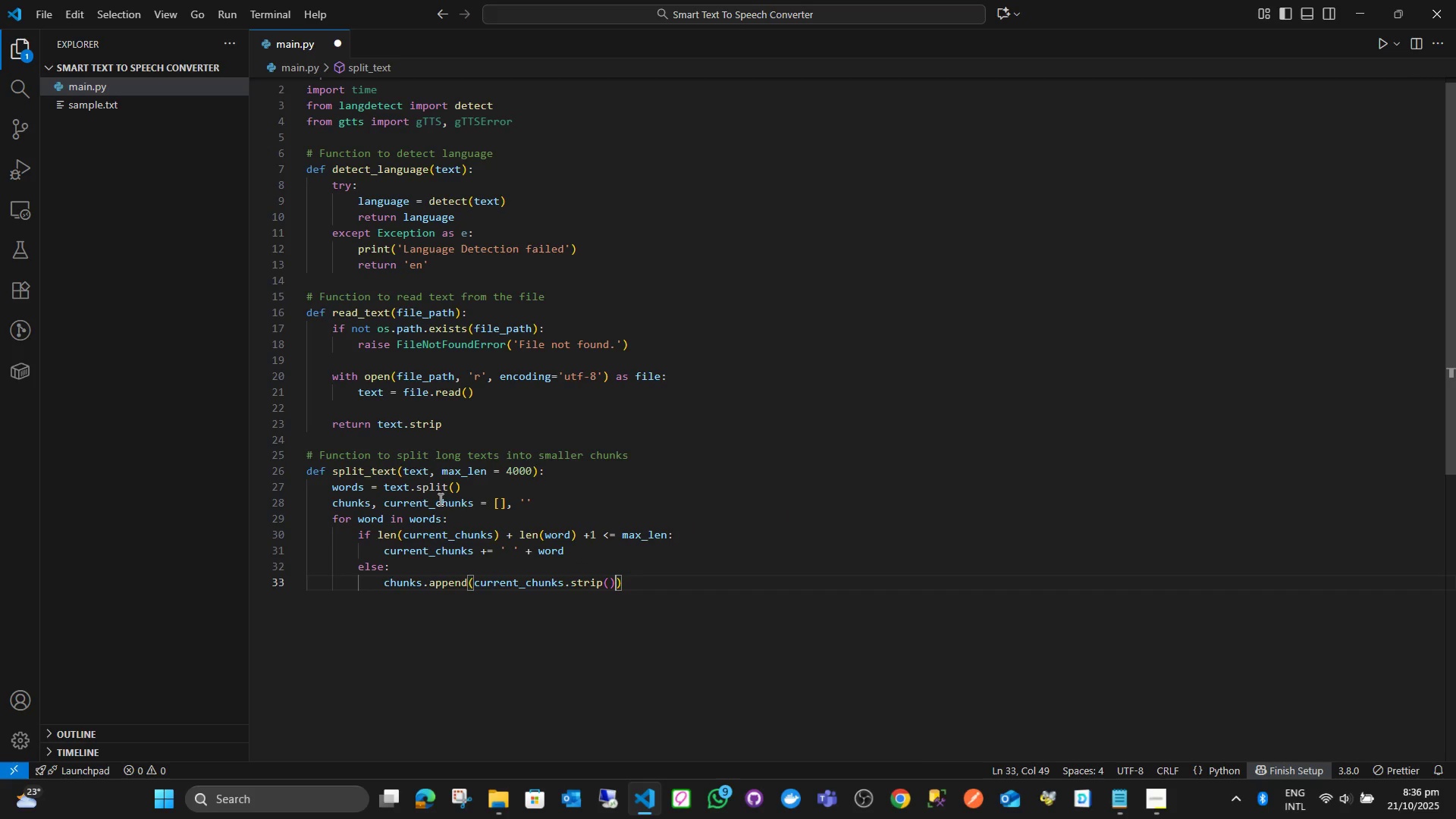 
key(ArrowRight)
 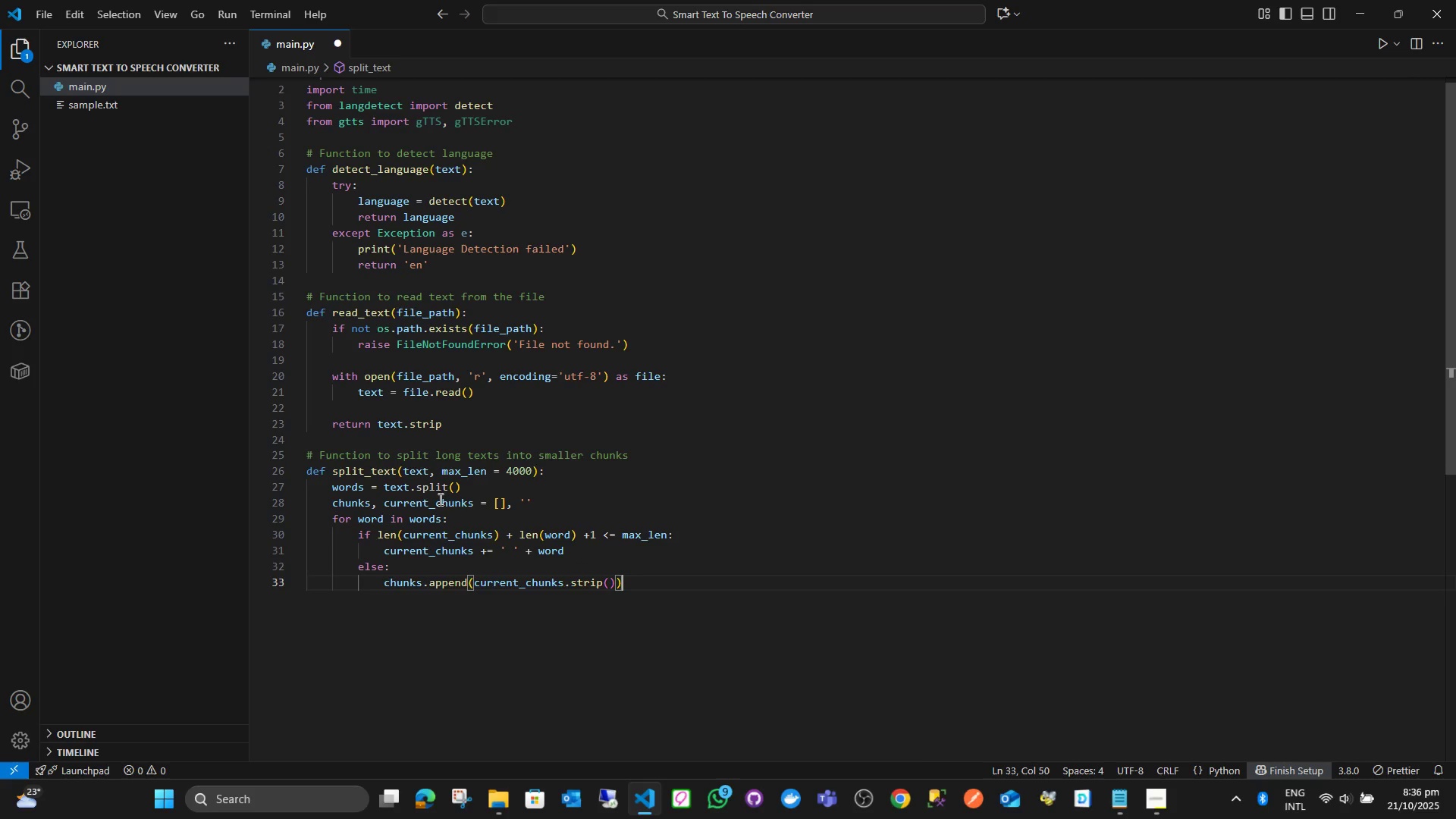 
key(Enter)
 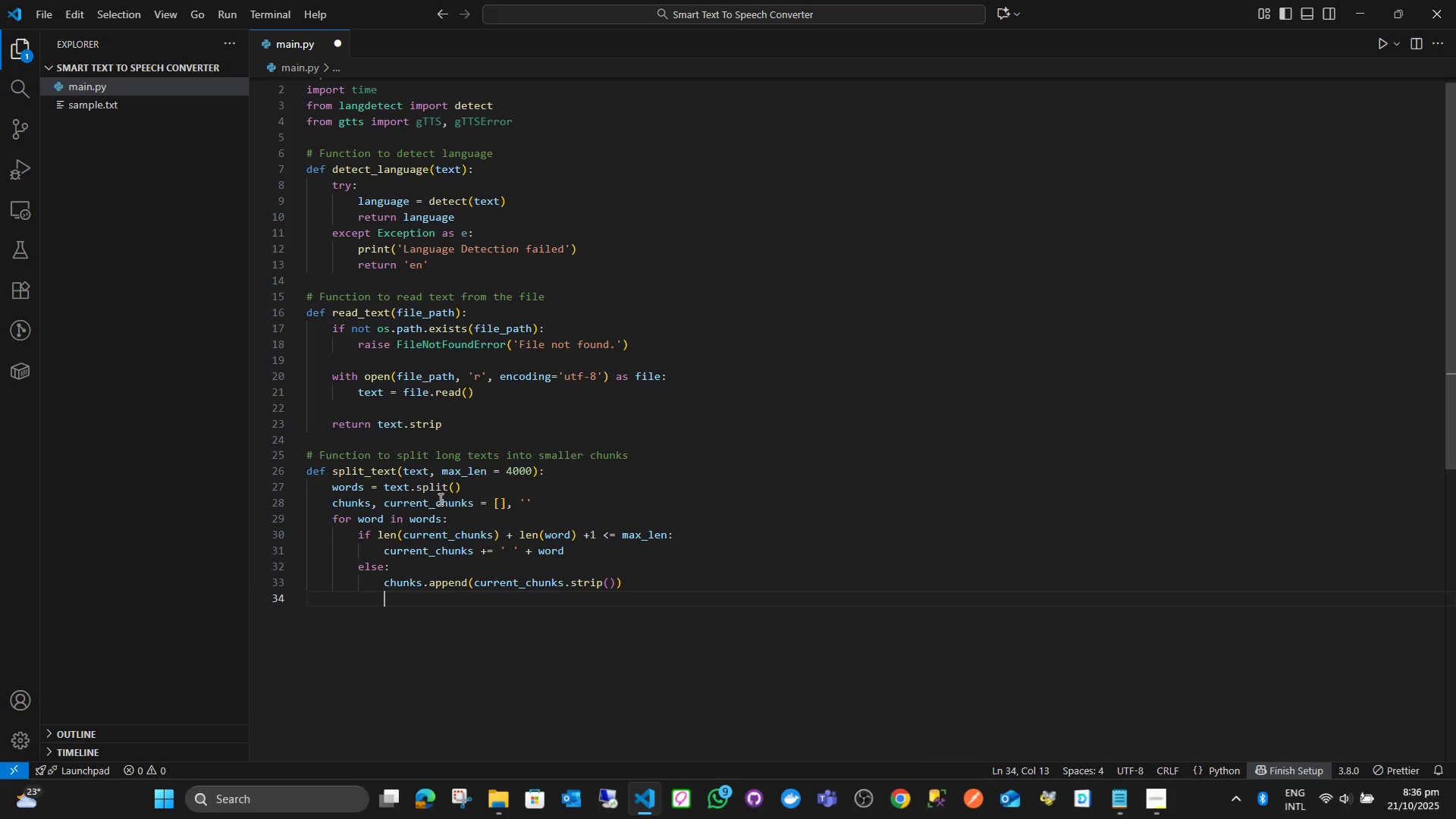 
type(curr)
 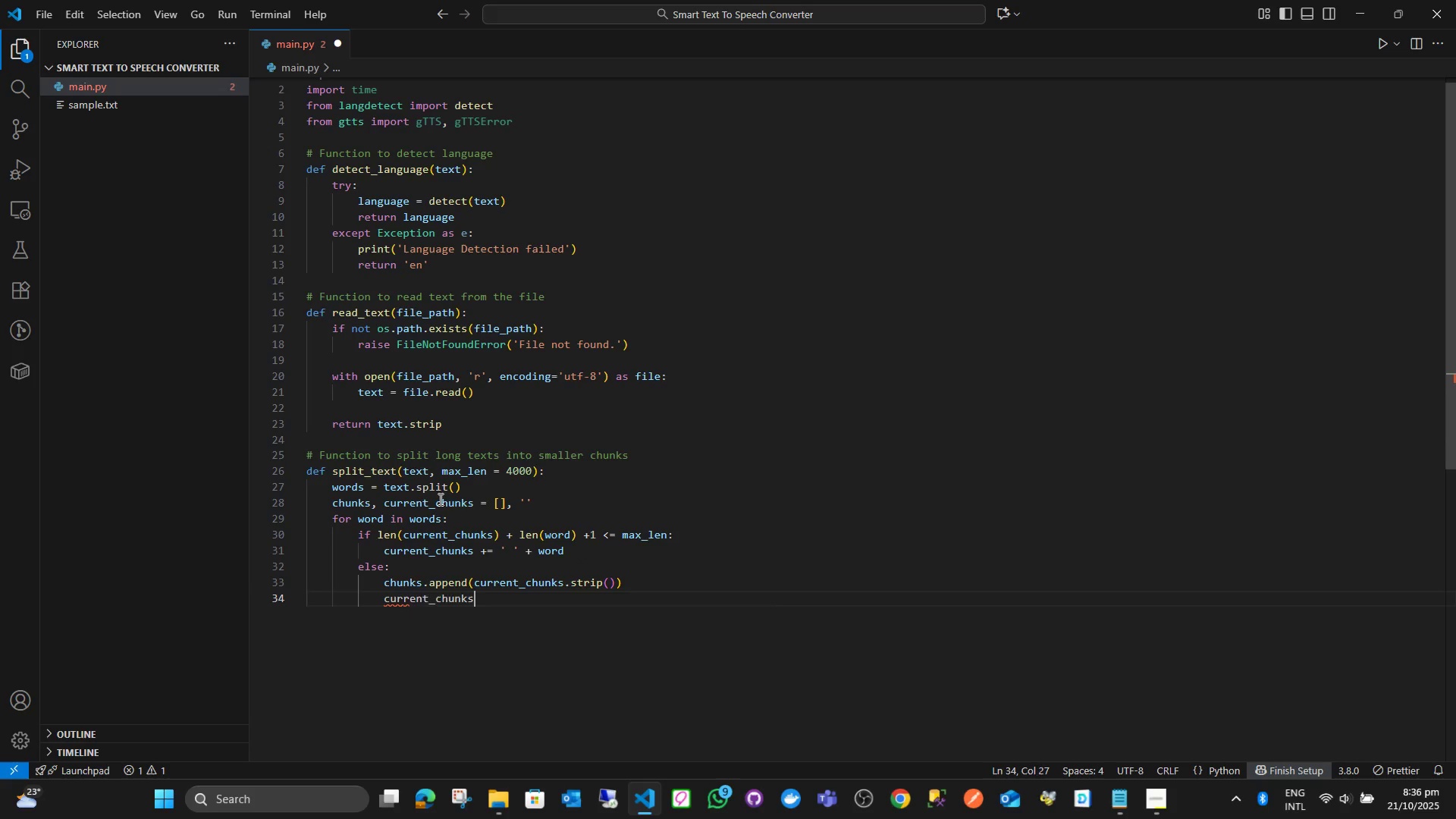 
key(Enter)
 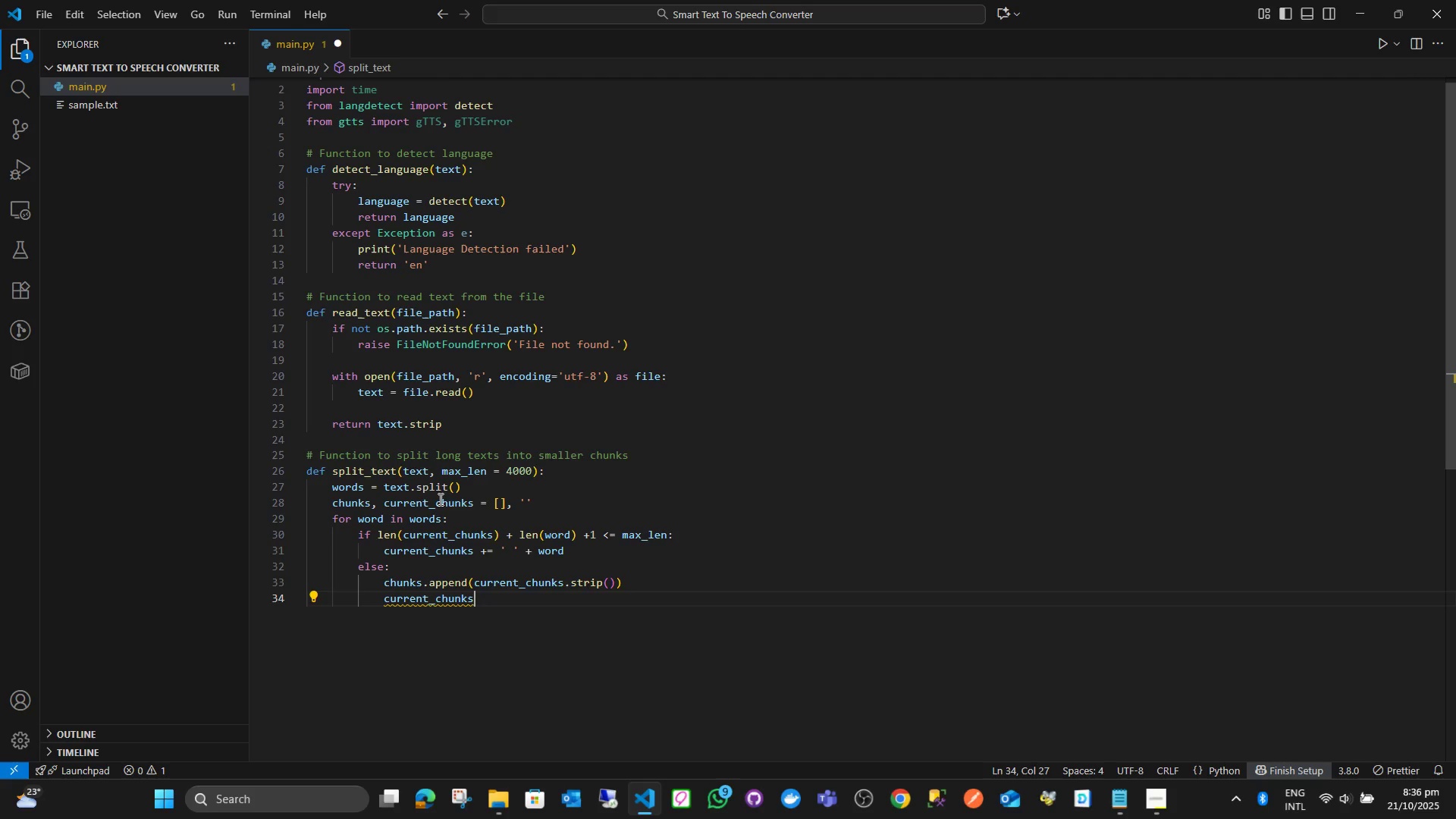 
type( = word)
 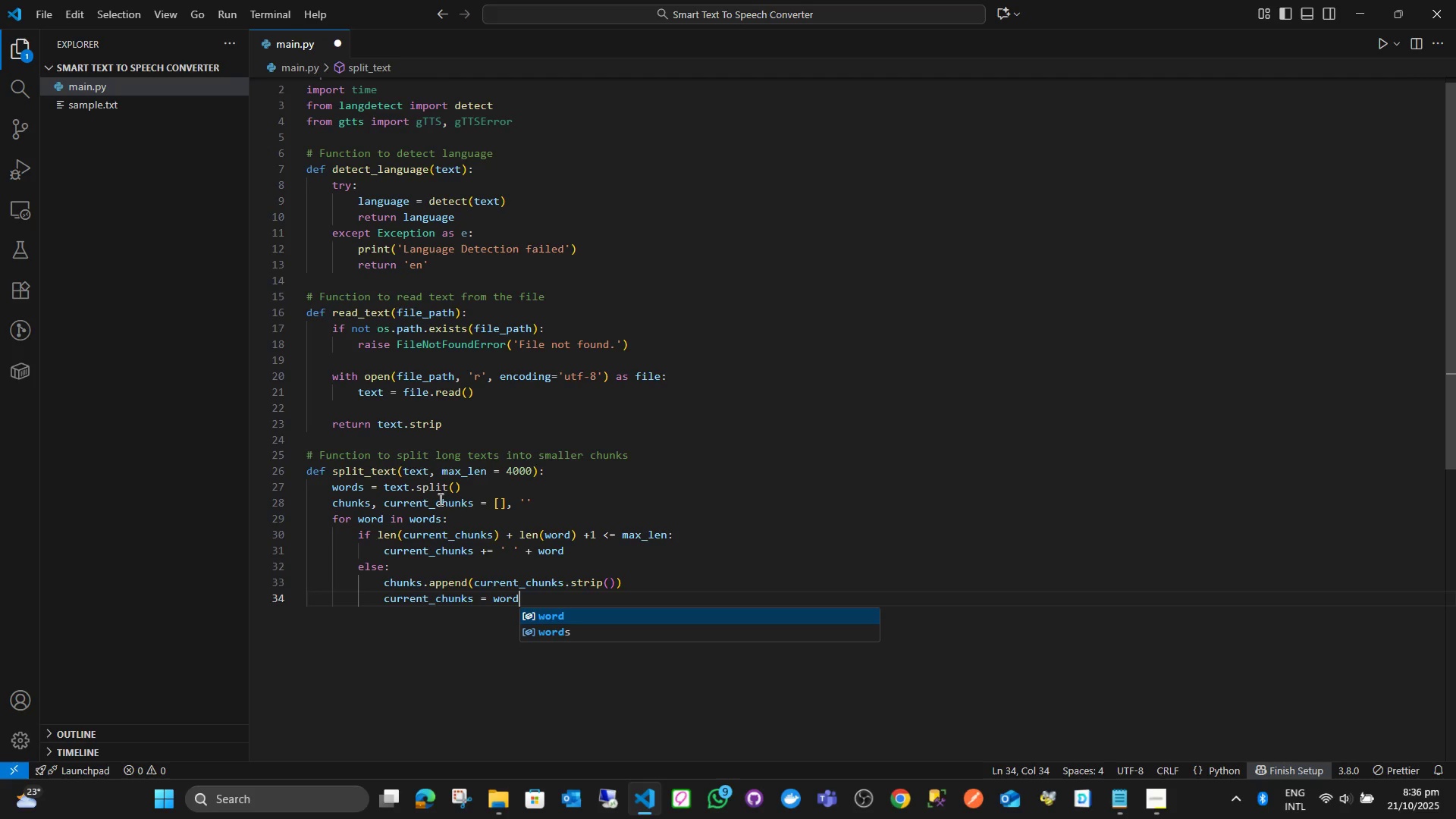 
key(Enter)
 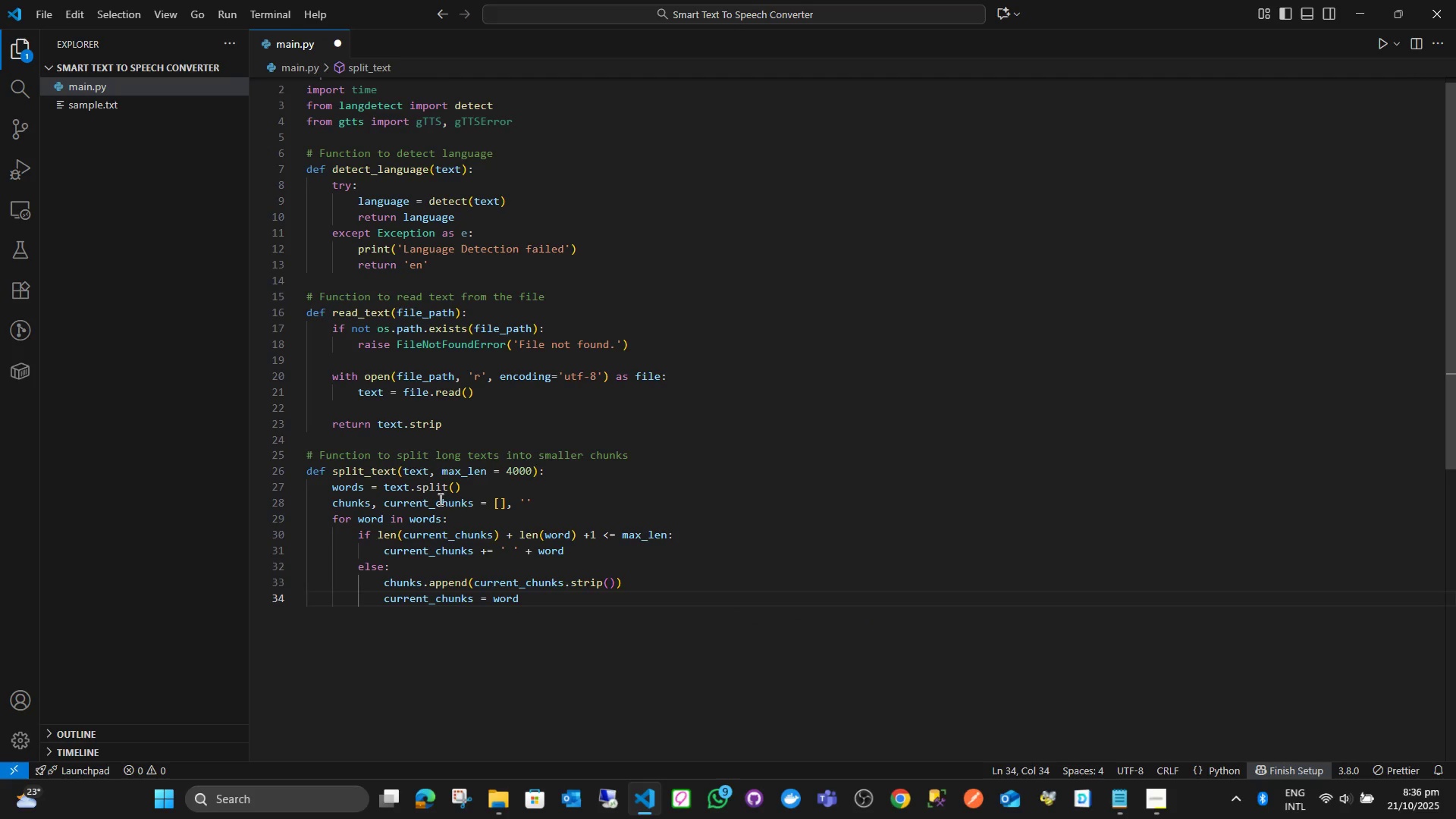 
key(Enter)
 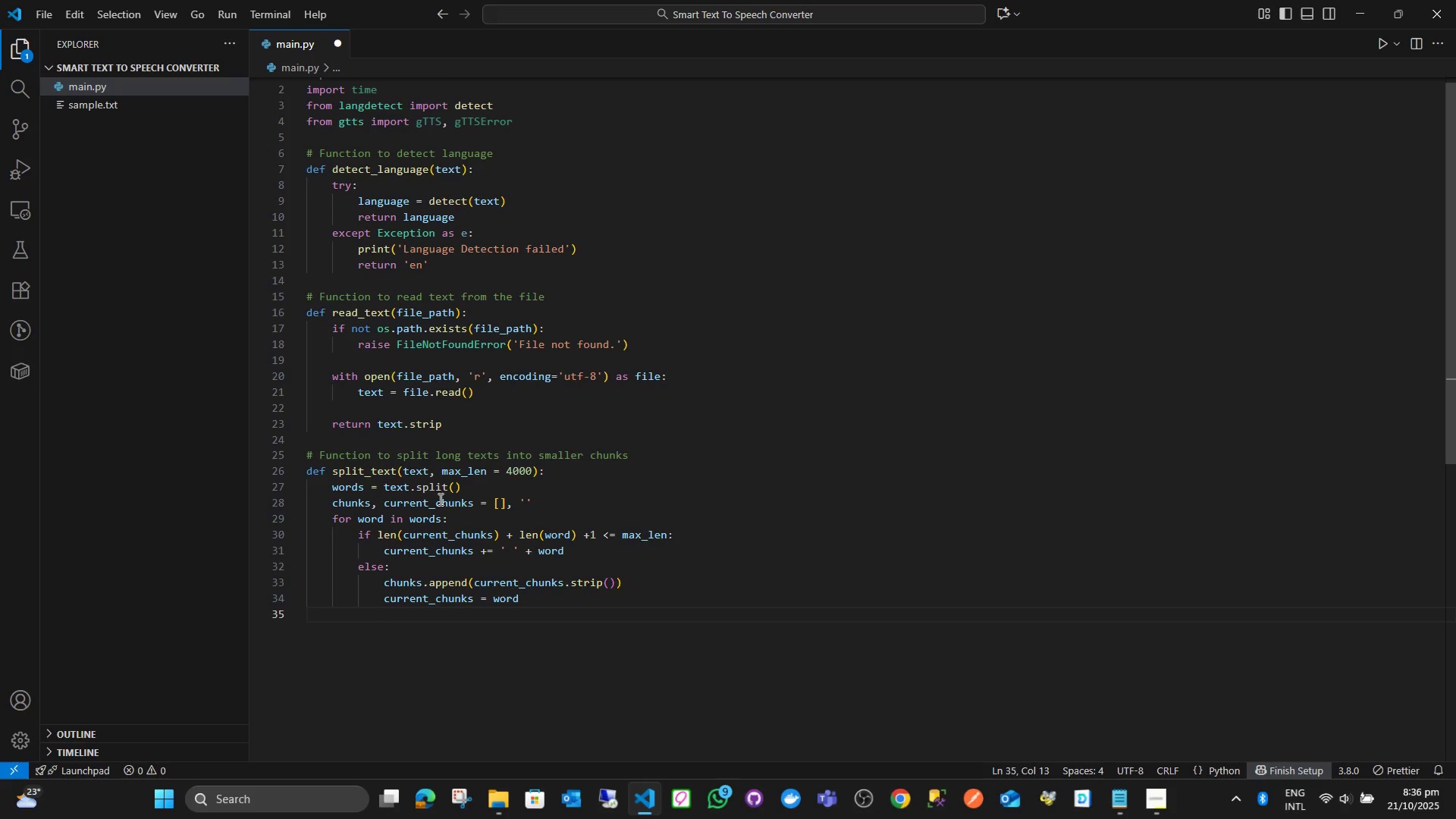 
key(Backspace)
type(if )
 